 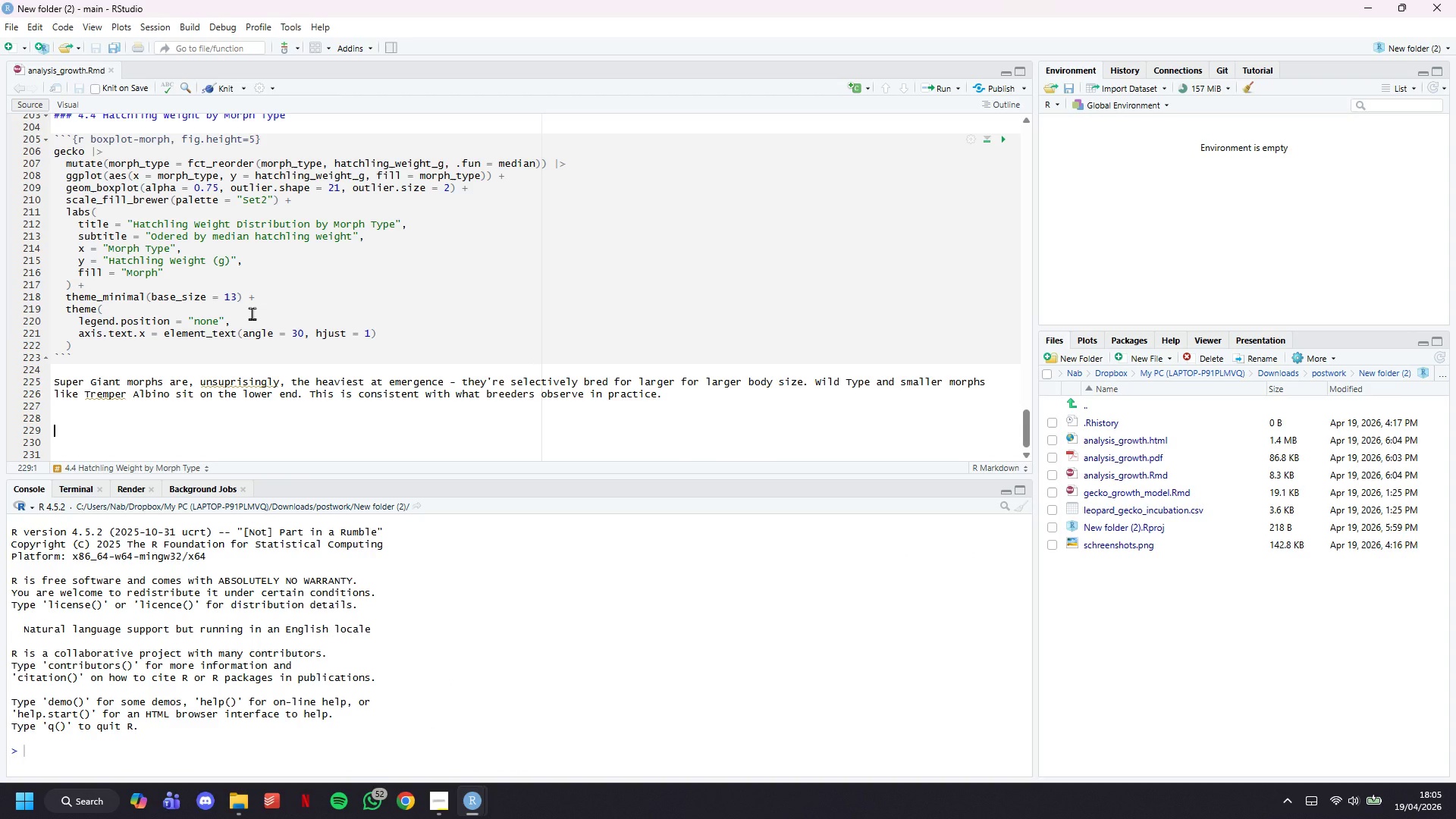 
type(### 4.5 Inu)
key(Backspace)
type(cubation Temperature vs. Hatcling Weight)
 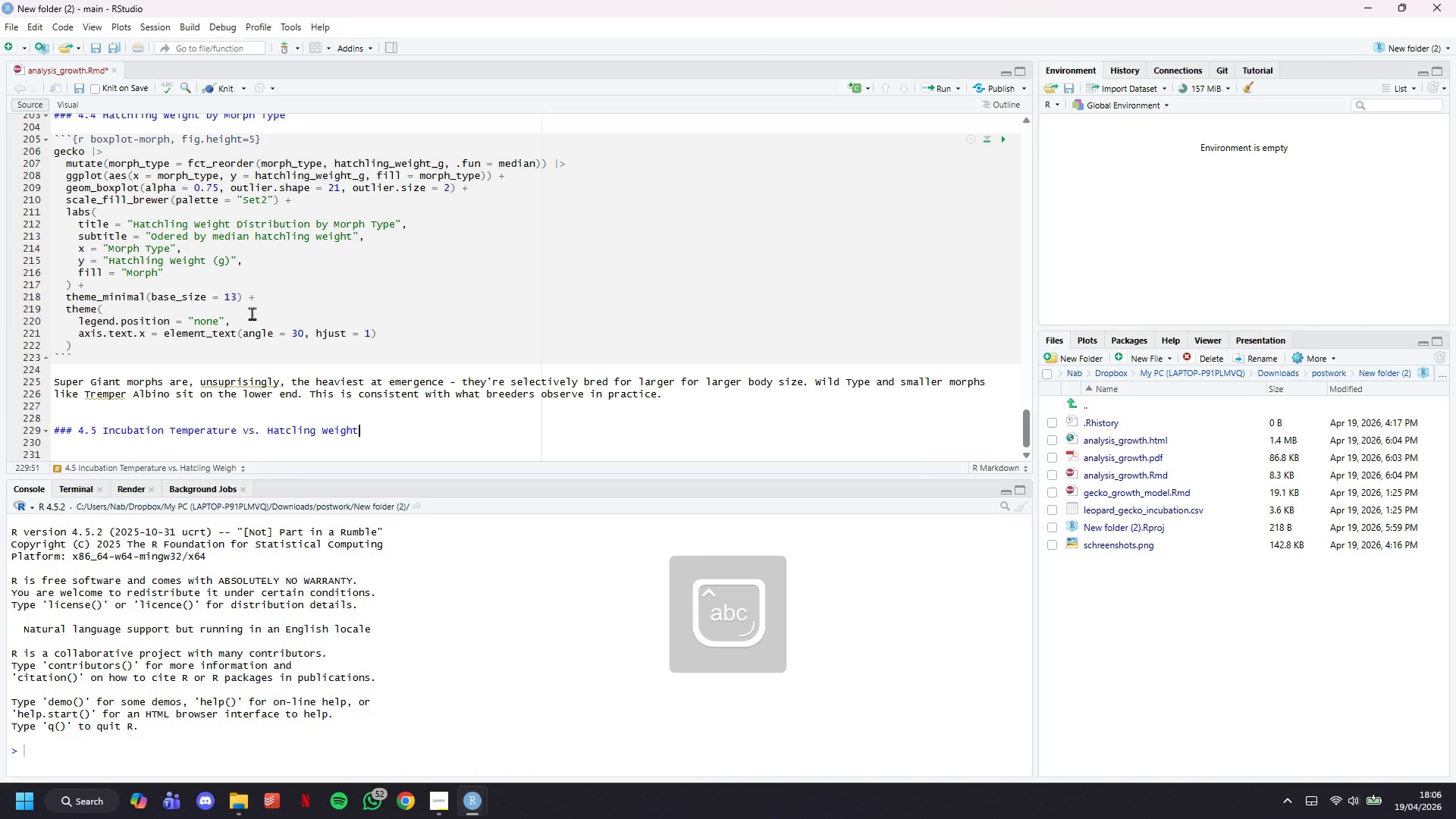 
key(Enter)
 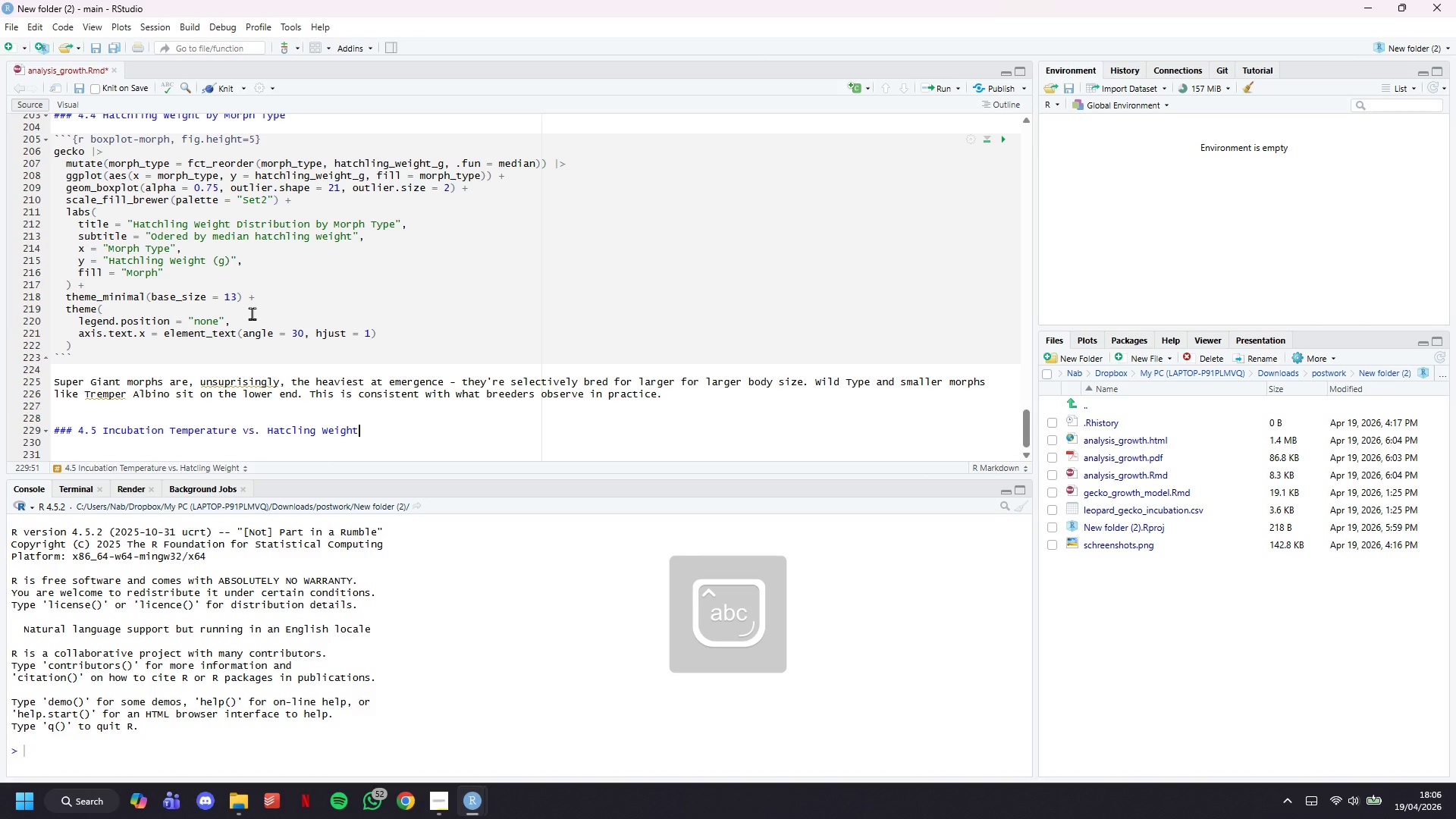 
key(Enter)
 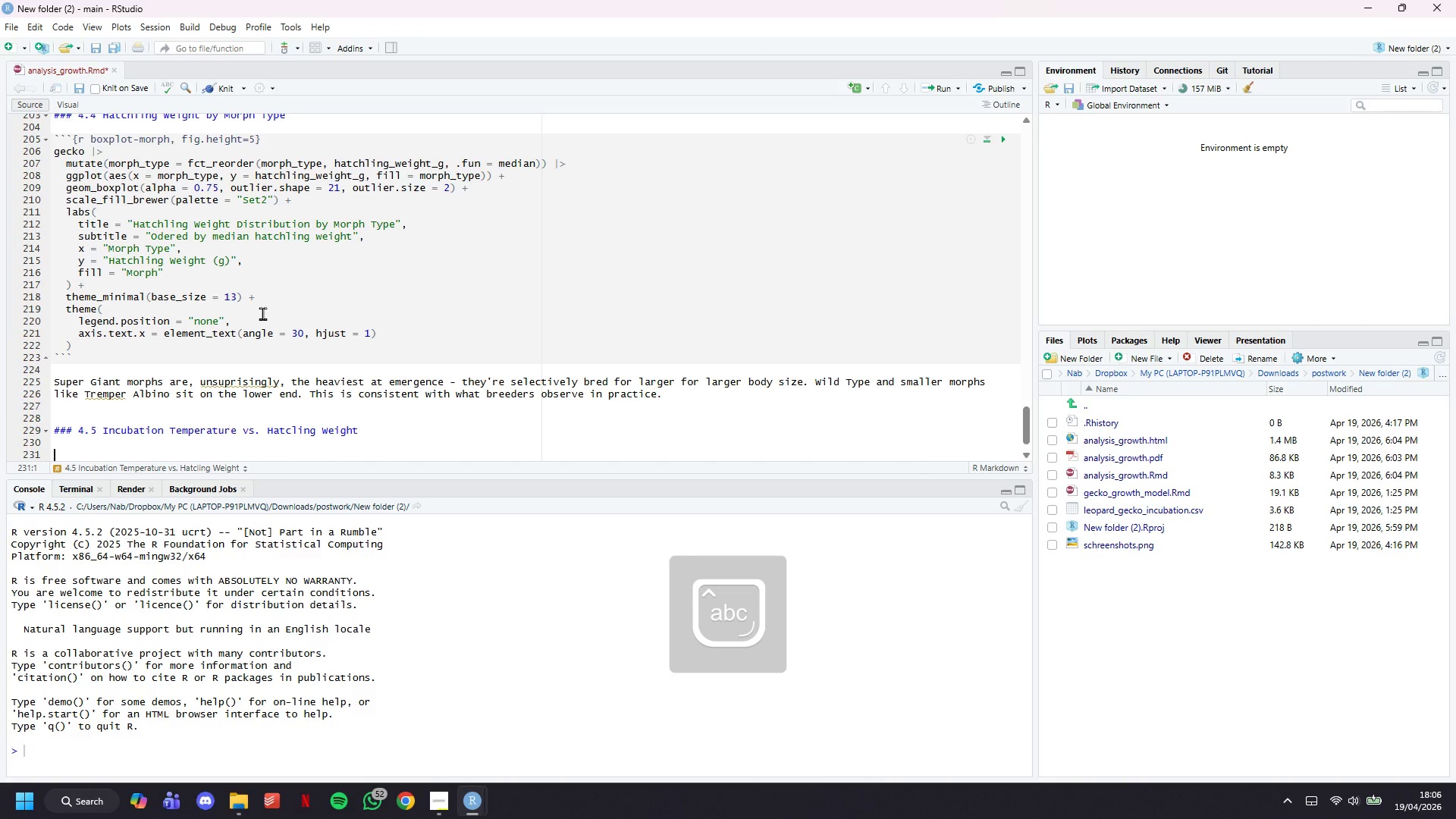 
scroll: coordinate [251, 315], scroll_direction: down, amount: 7.0
 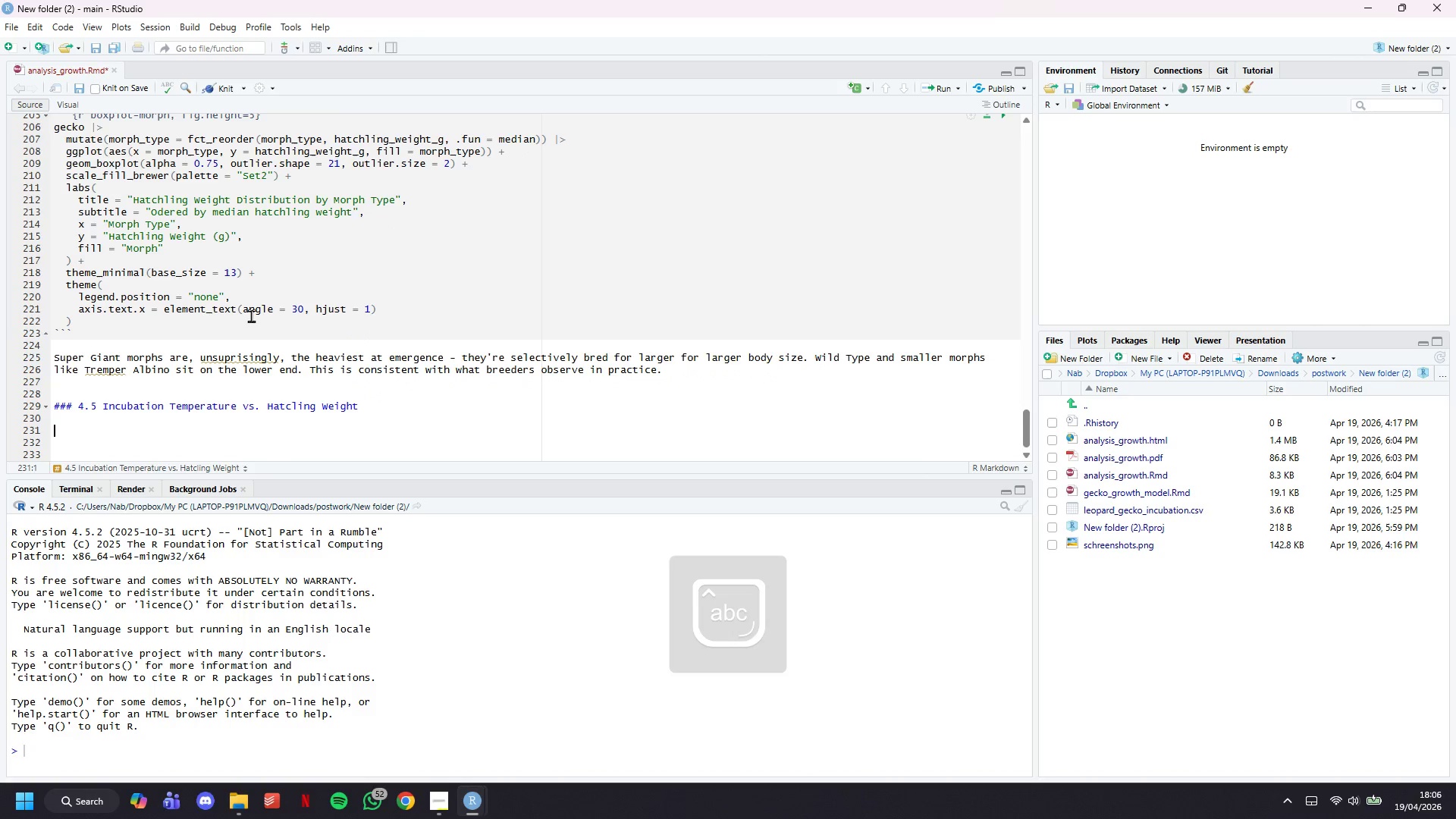 
type(Incubation temperature affexts d)
key(Backspace)
key(Backspace)
key(Backspace)
key(Backspace)
key(Backspace)
type(cts developmeny )
key(Backspace)
key(Backspace)
type(t rate and metab)
key(Backspace)
type(bolic investment, so let's see if it shows any additional )
 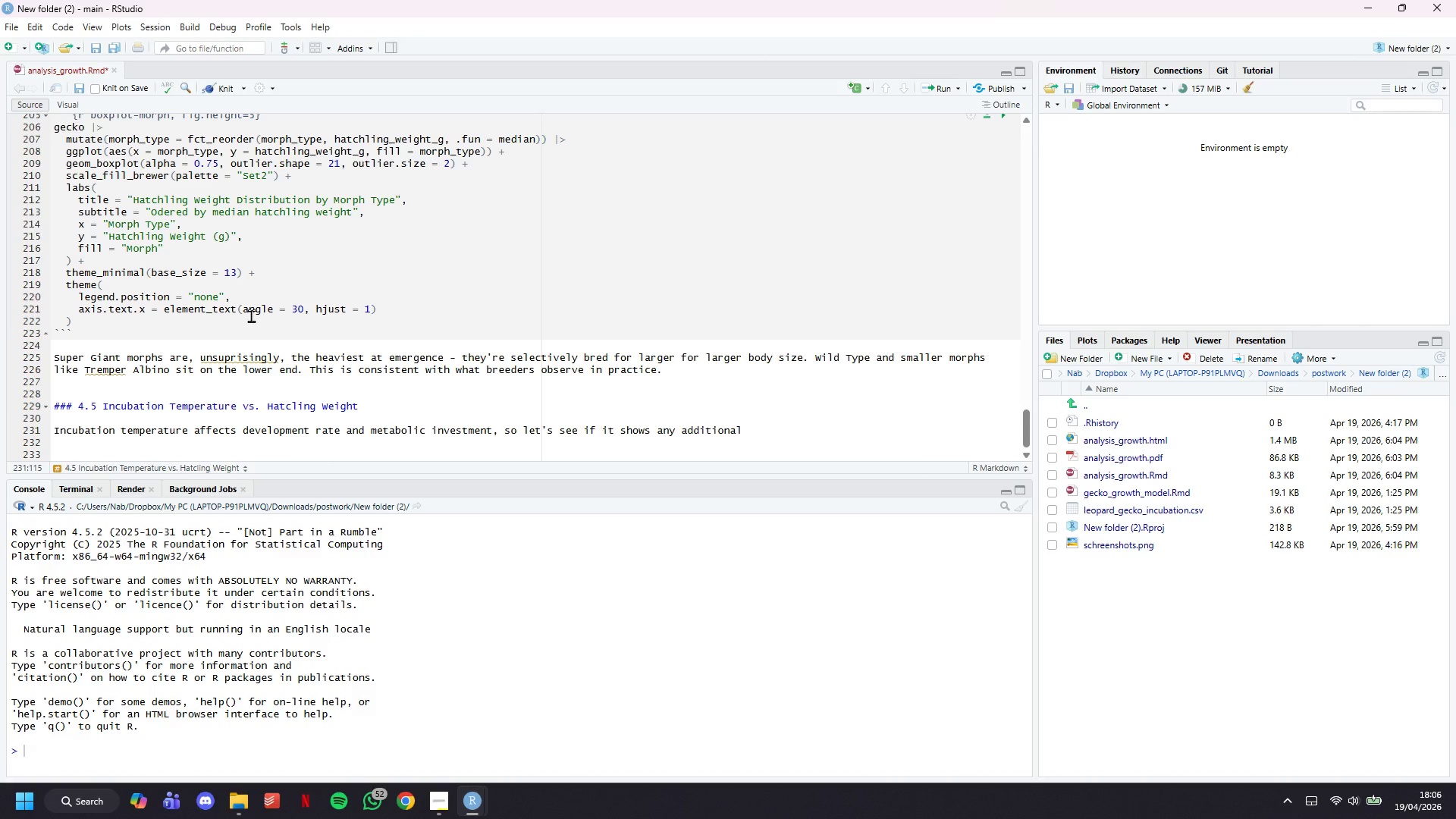 
wait(5.02)
 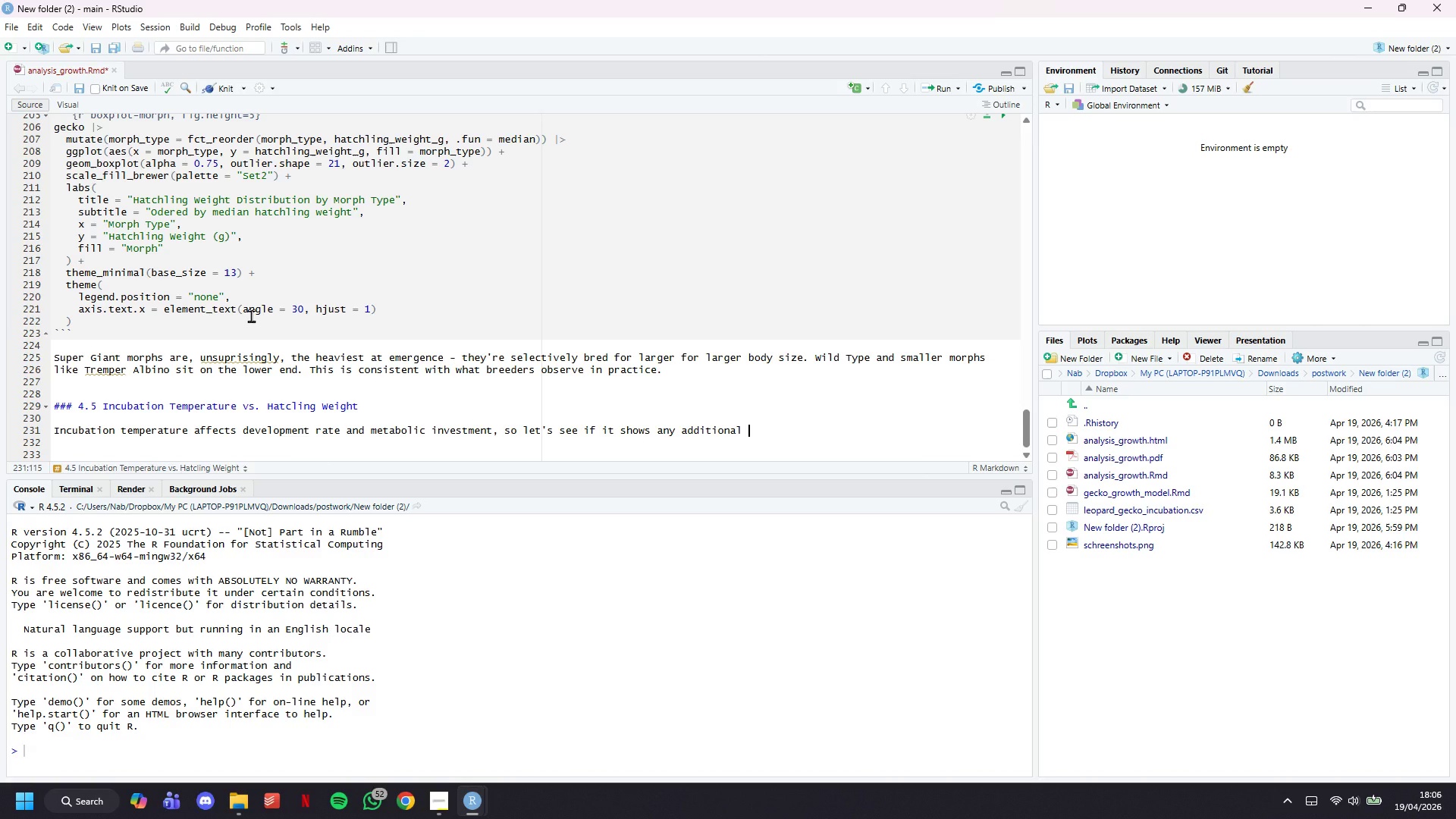 
type(signal on hatchling weight.)
 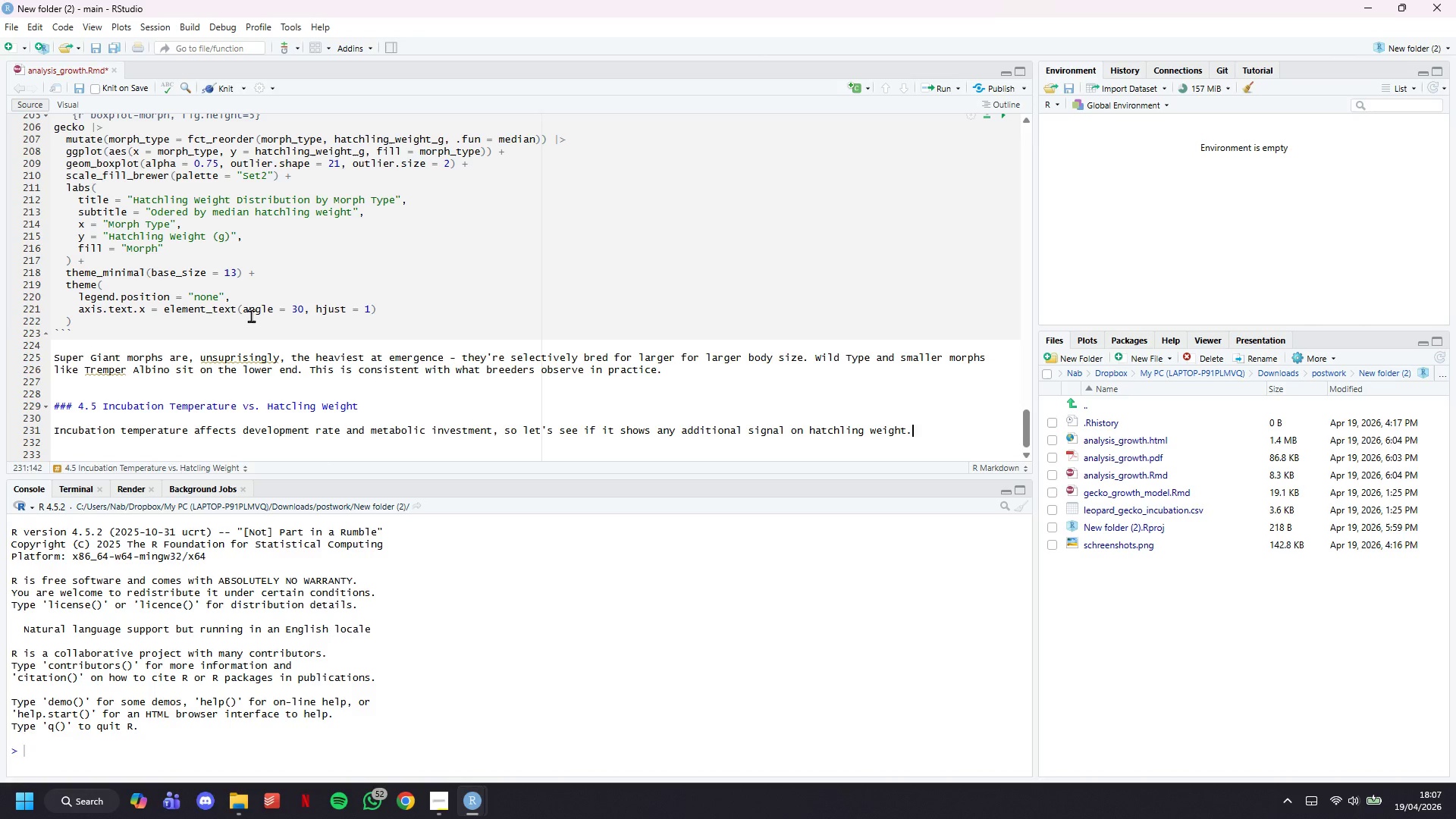 
key(Enter)
 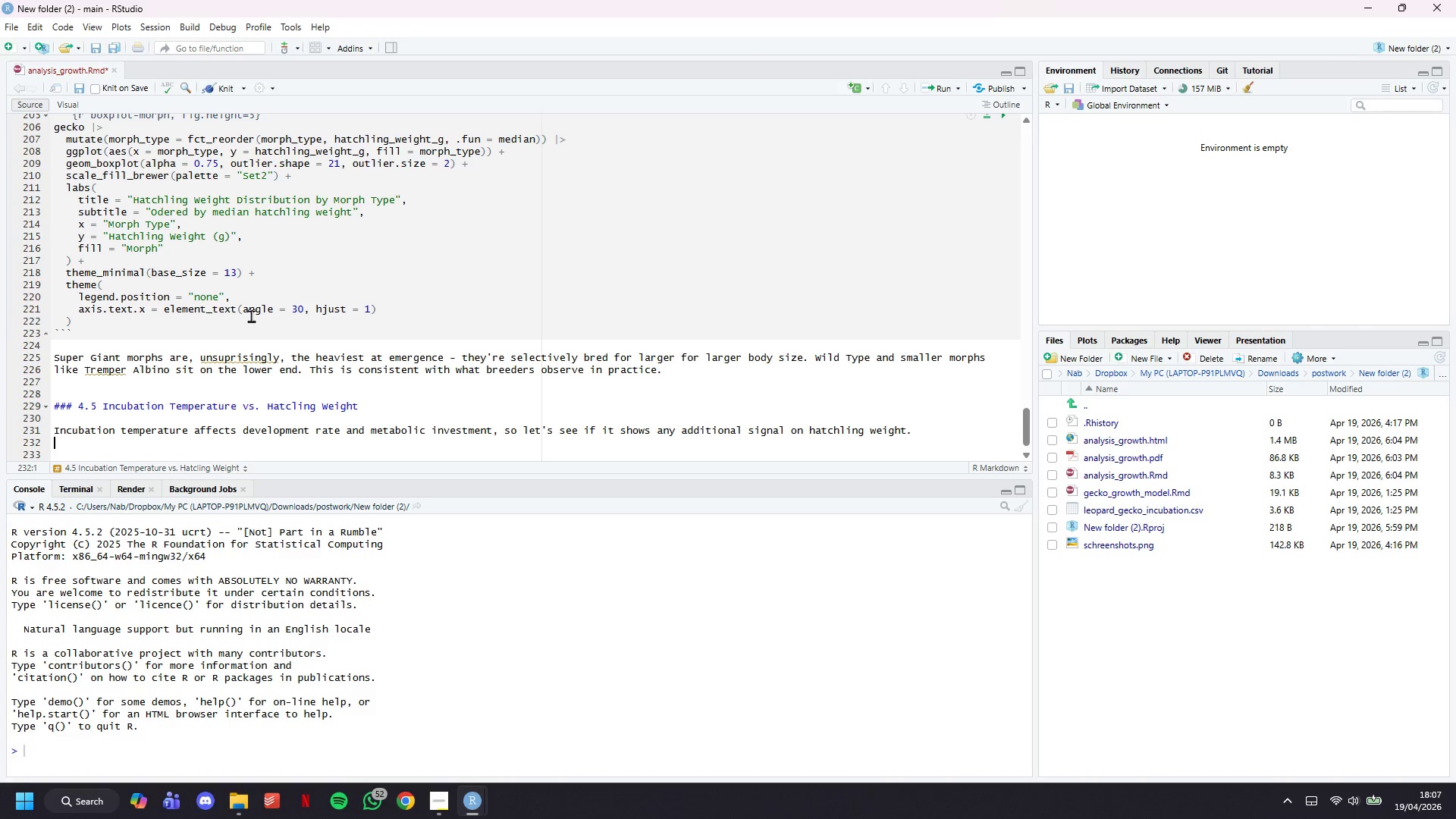 
key(Enter)
 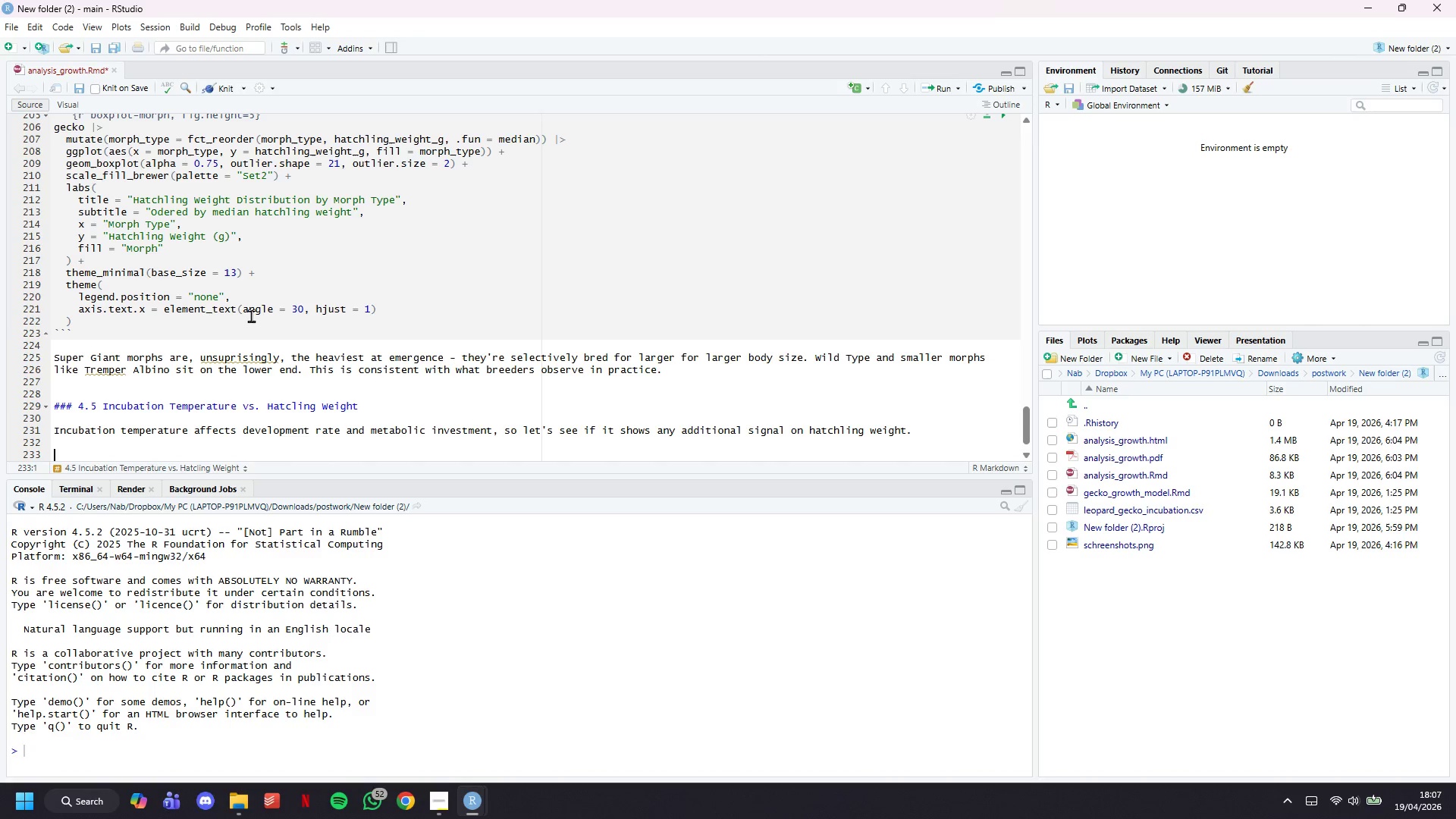 
key(Backquote)
 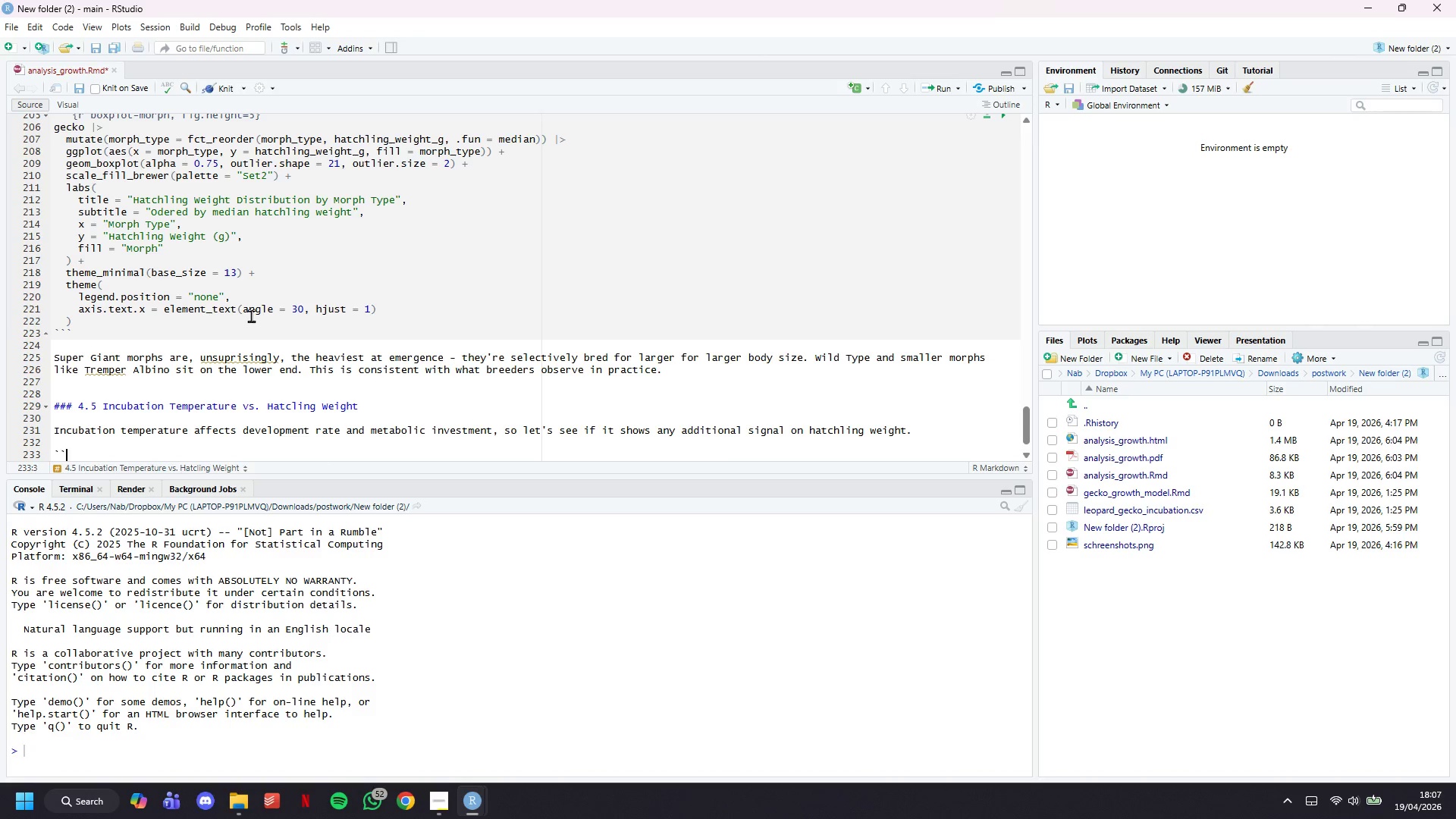 
key(Backquote)
 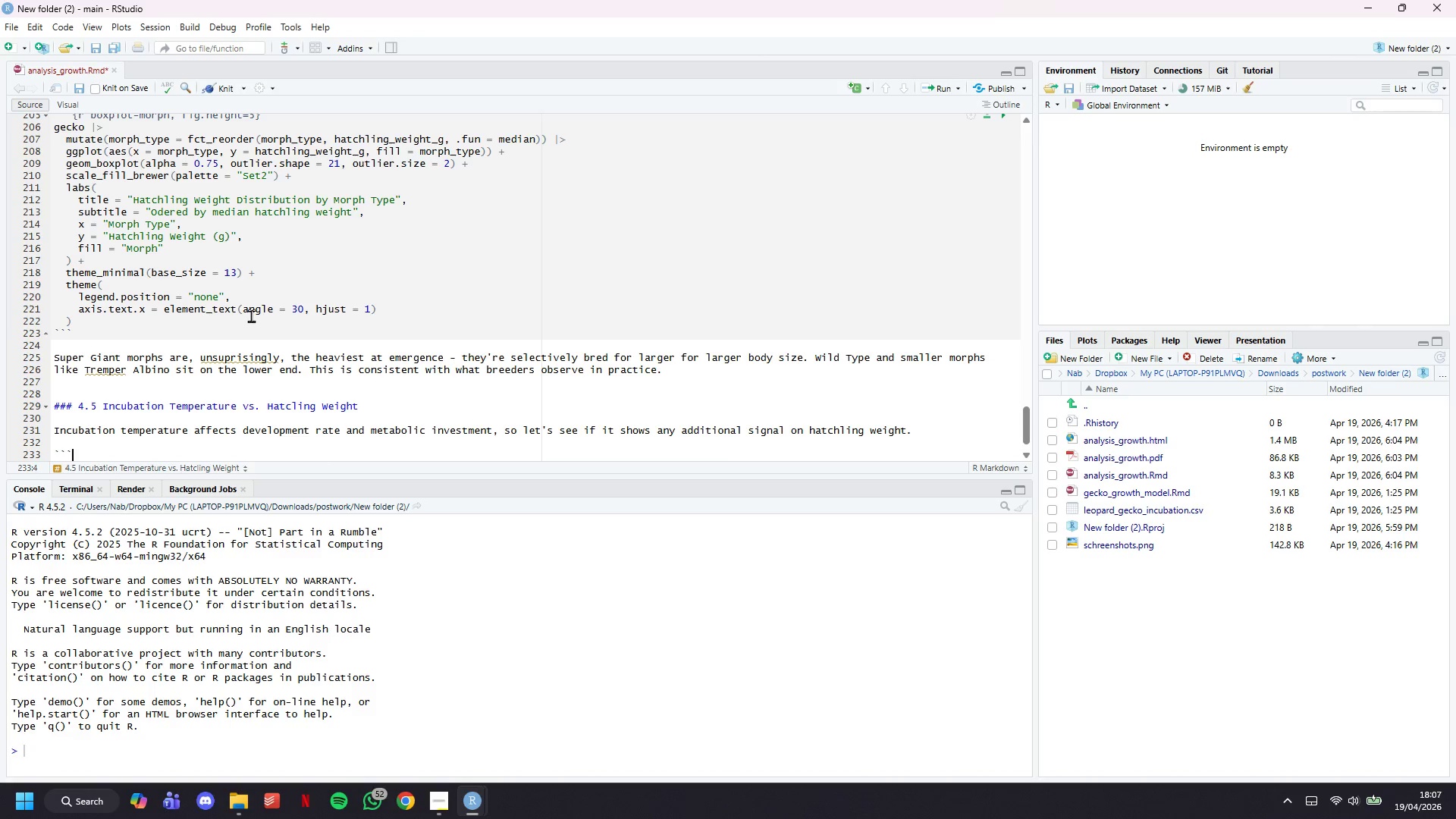 
key(Backquote)
 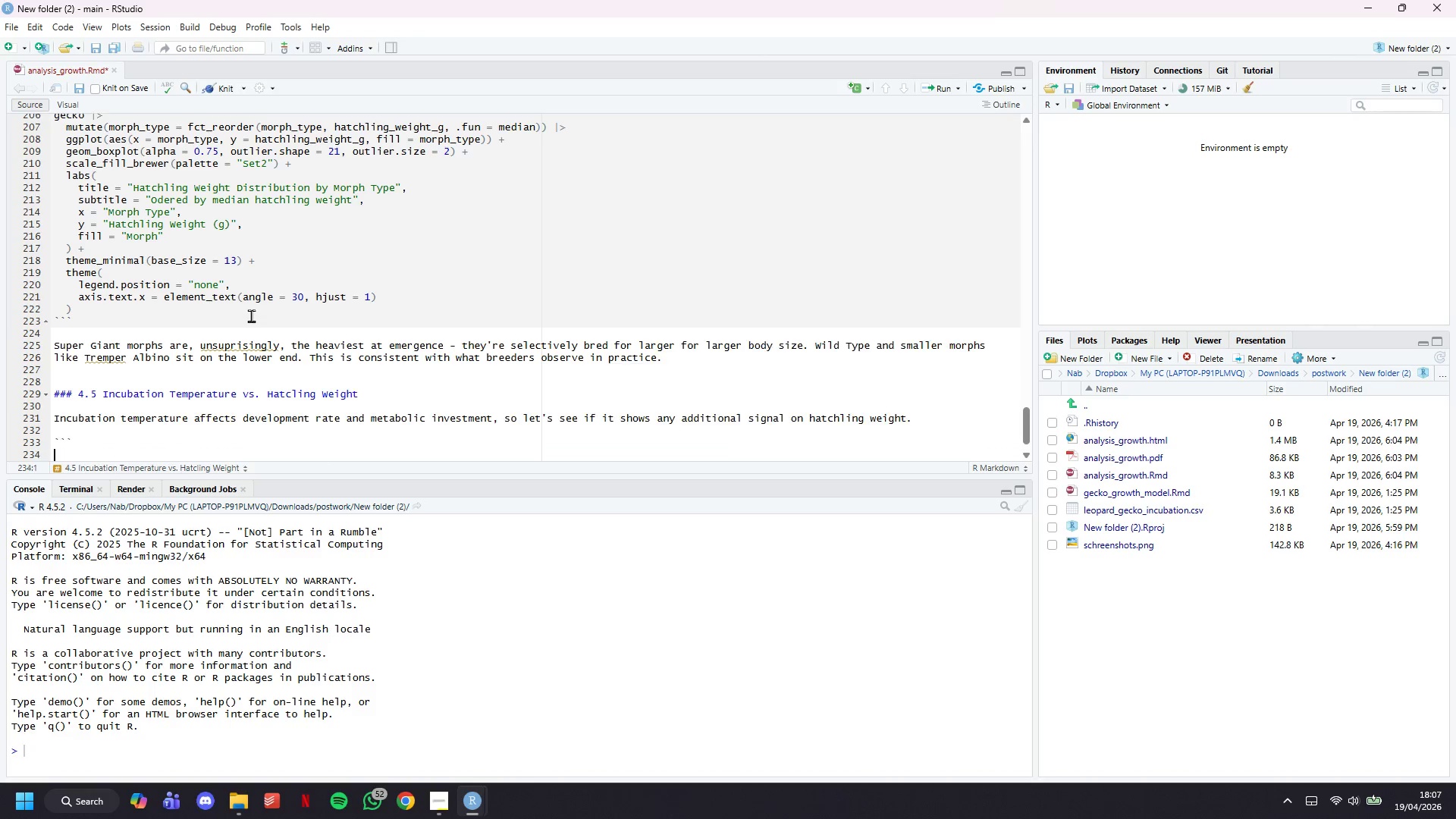 
key(Enter)
 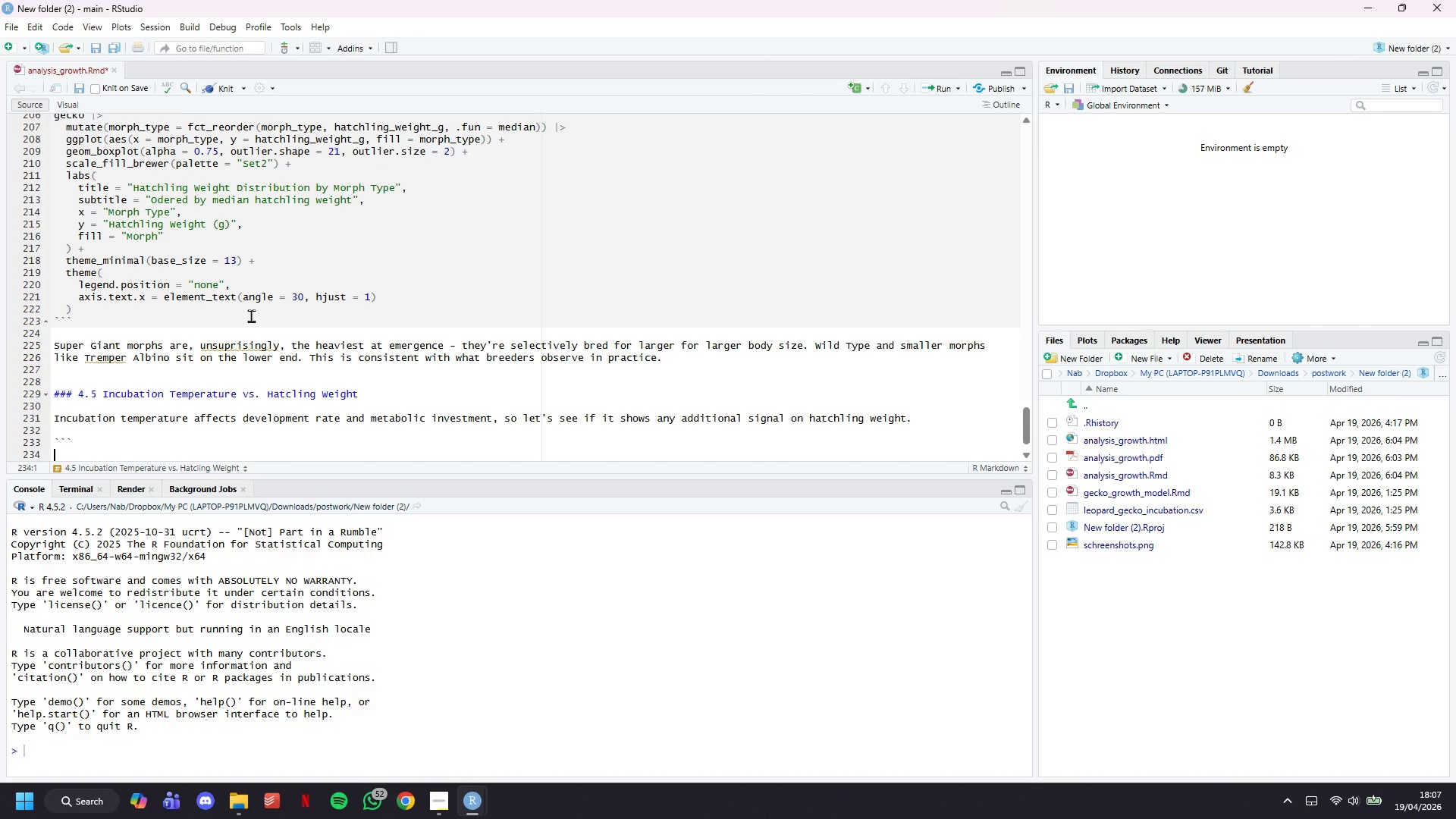 
key(Enter)
 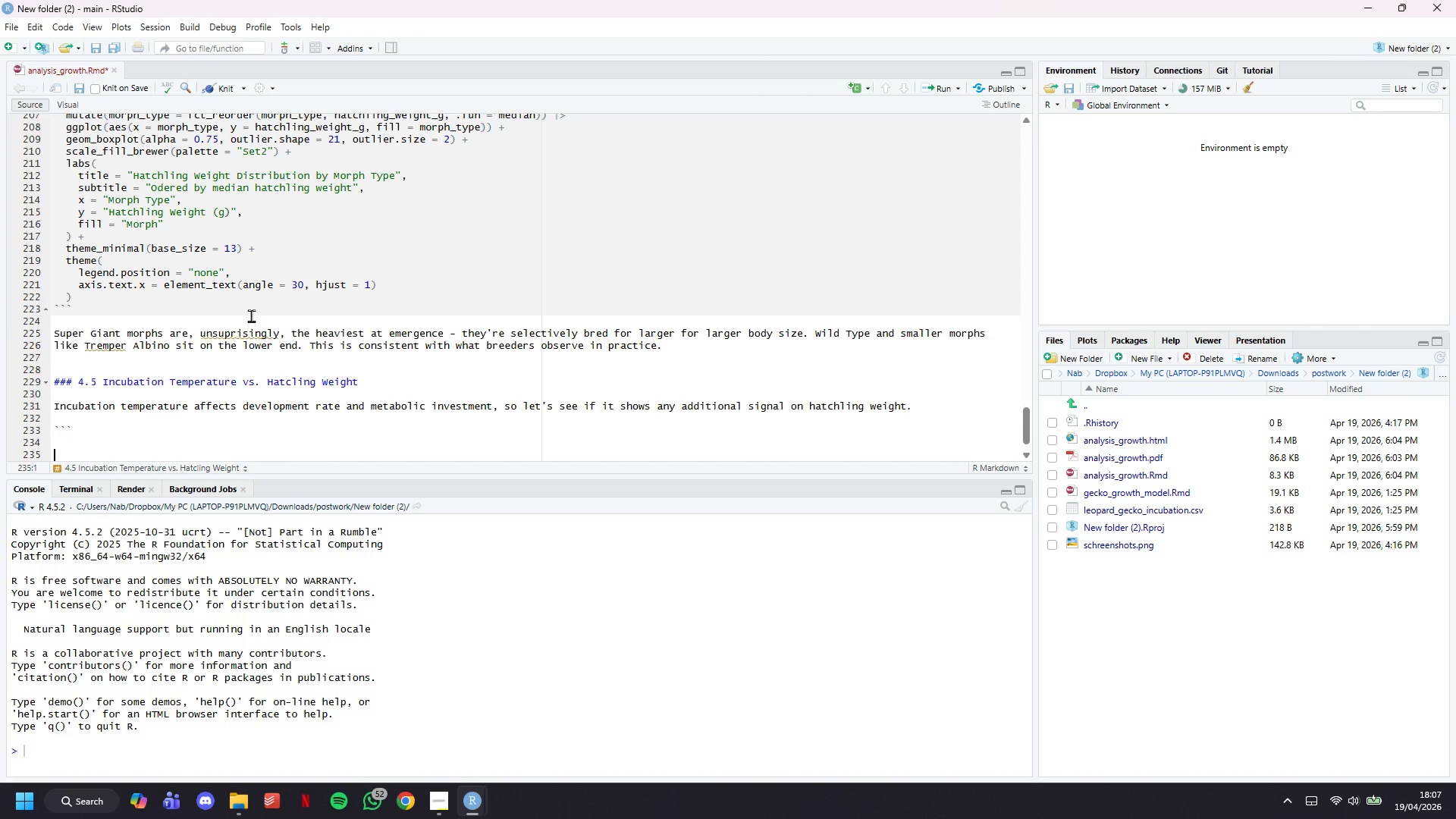 
key(Enter)
 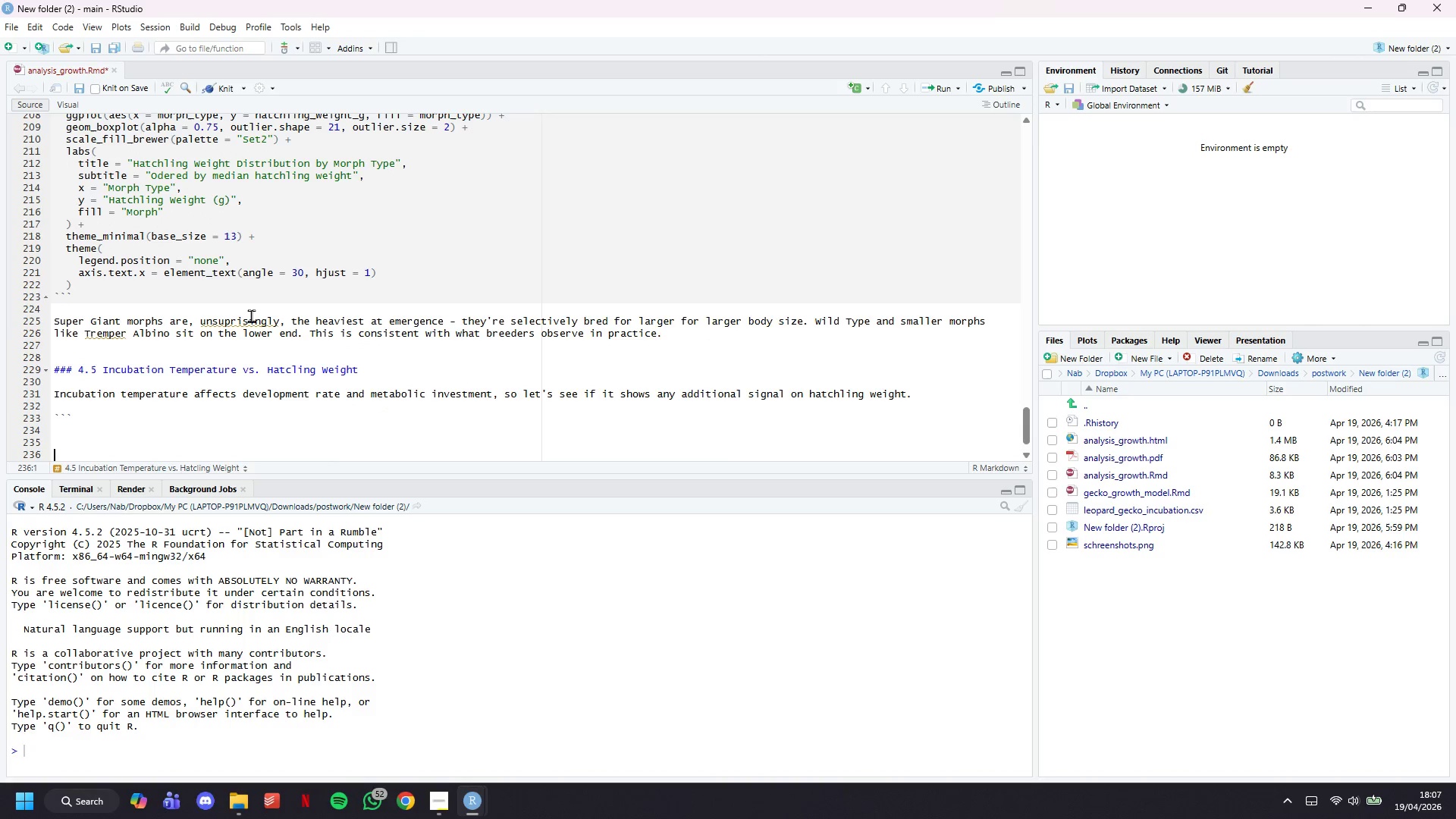 
key(Backquote)
 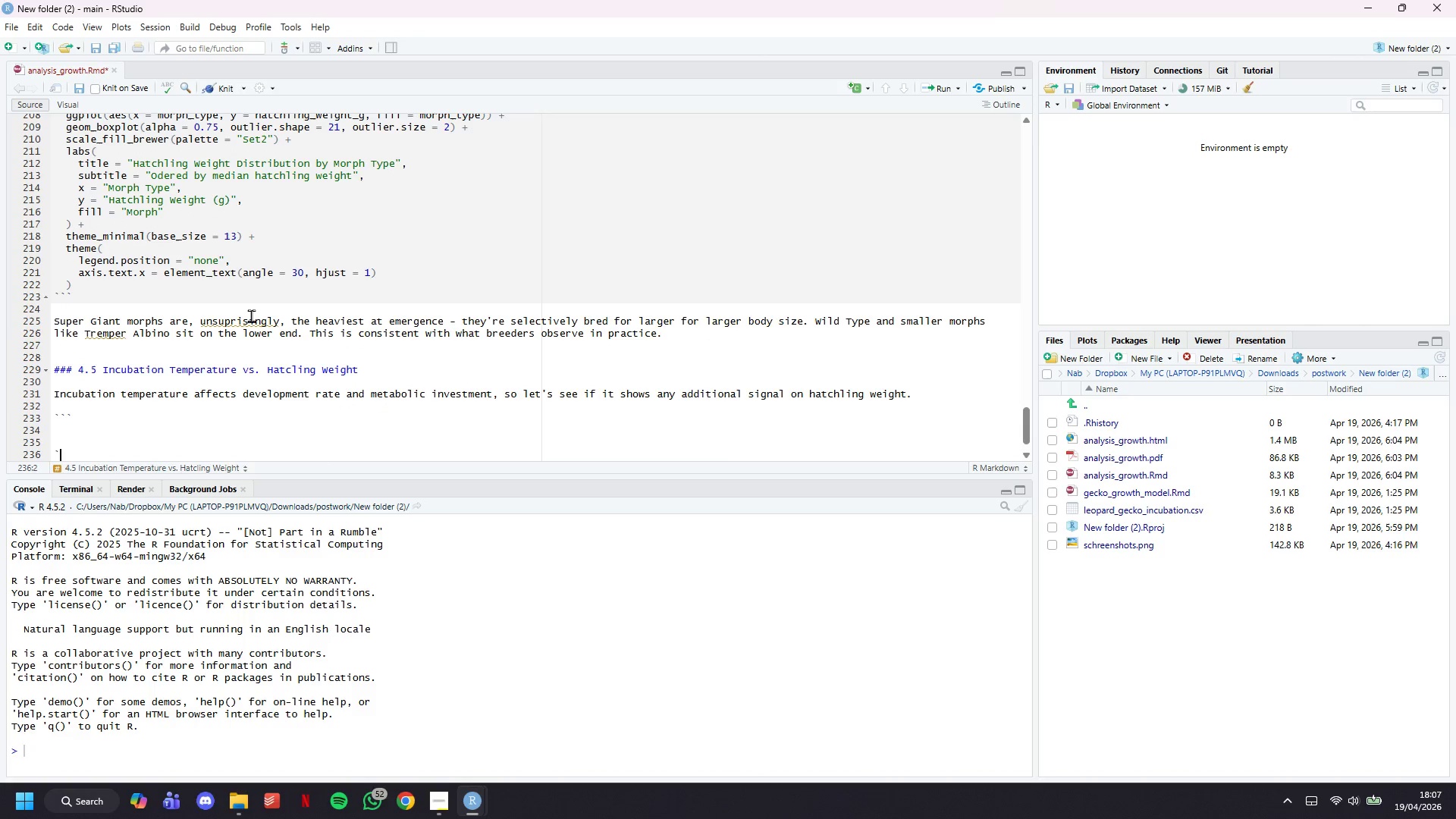 
key(Backquote)
 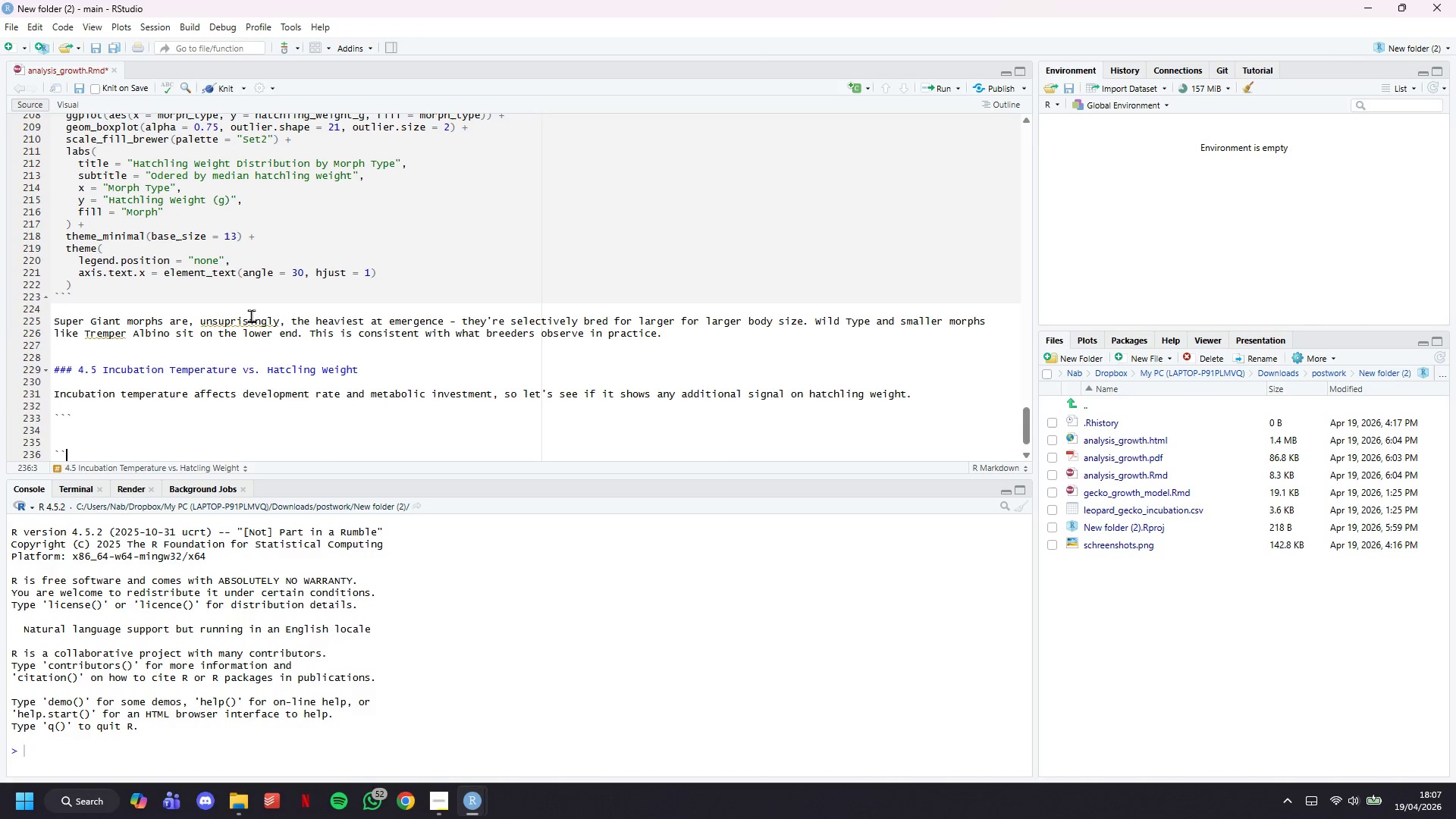 
key(Backquote)
 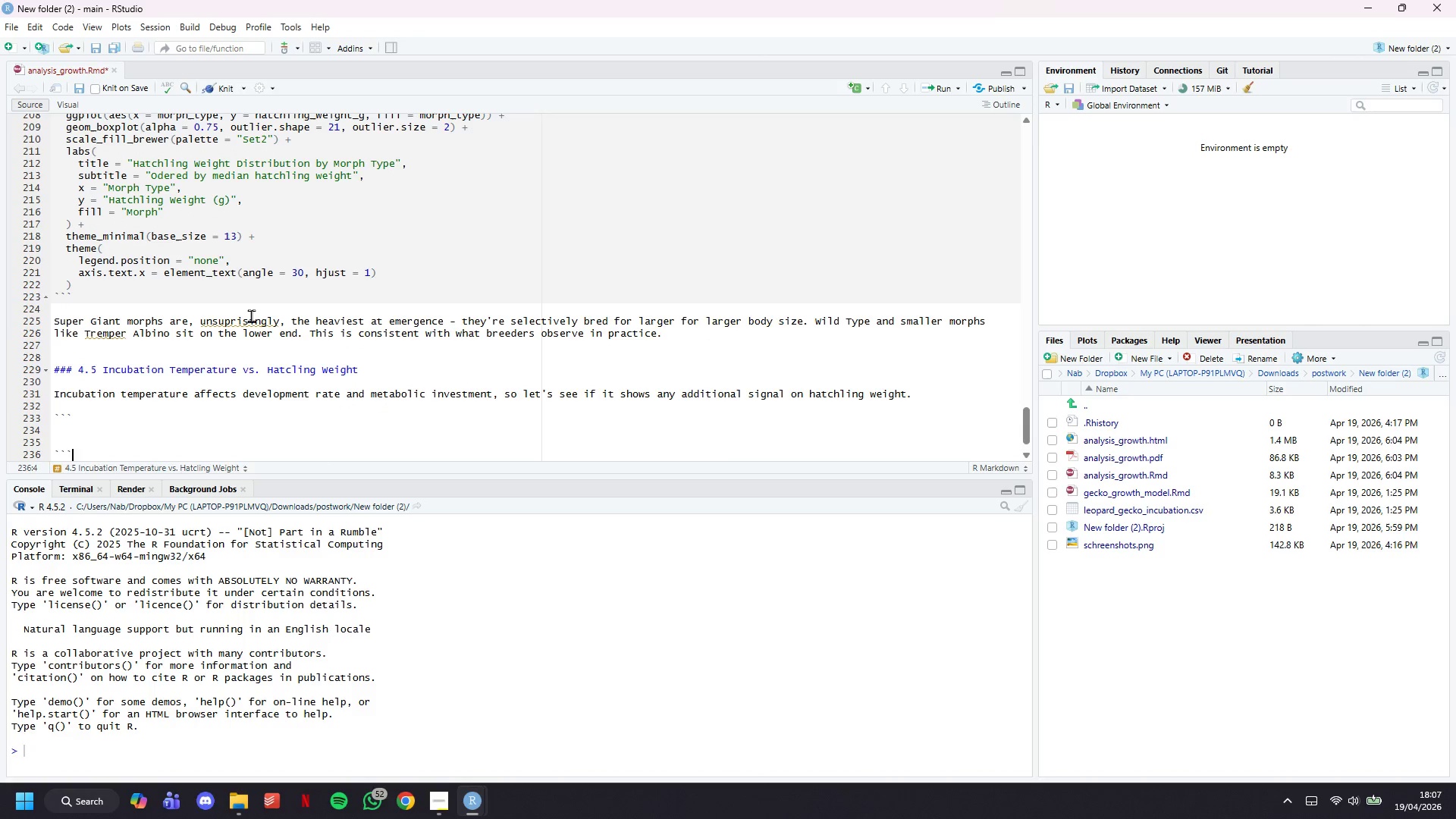 
key(ArrowUp)
 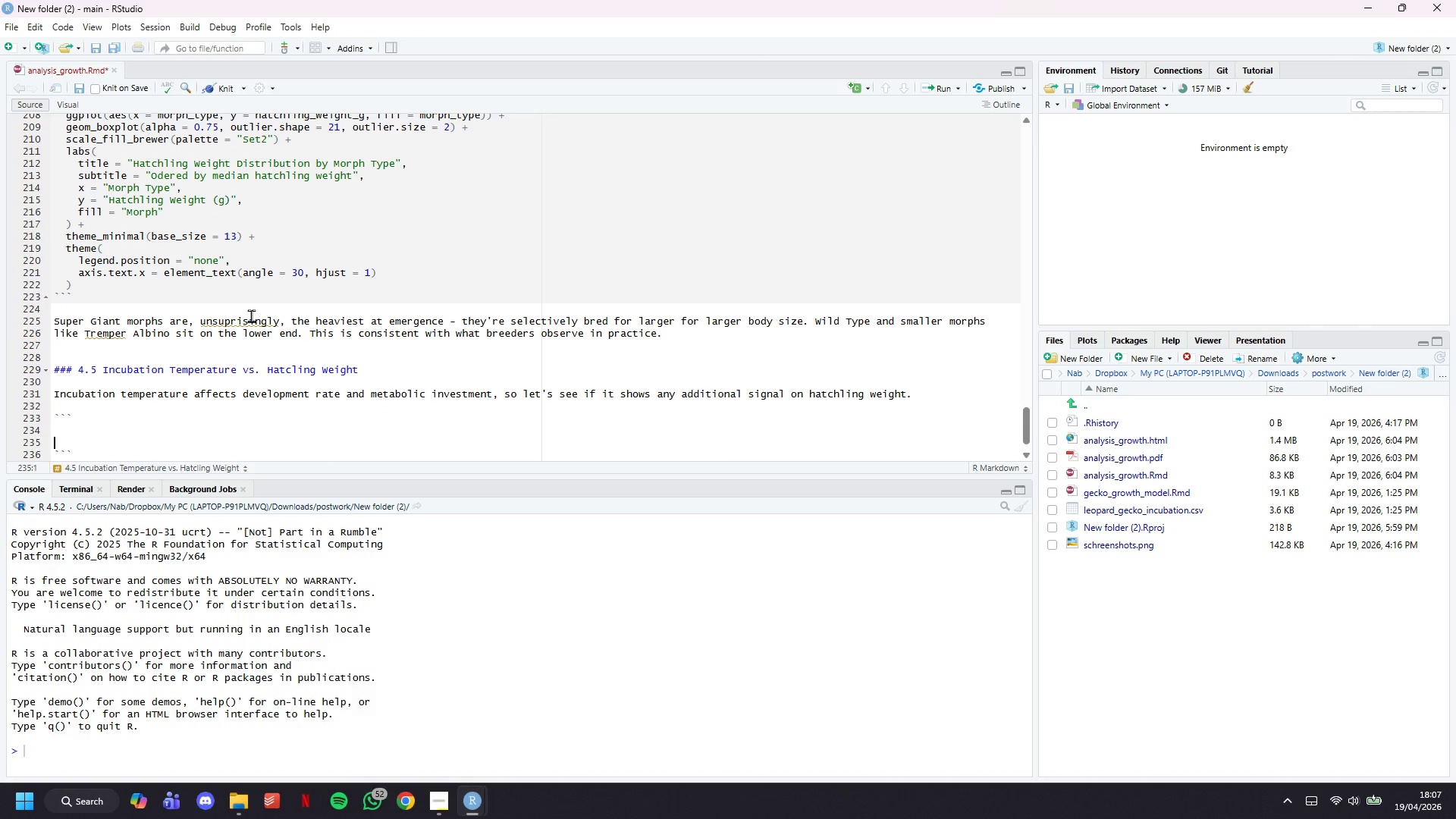 
key(ArrowUp)
 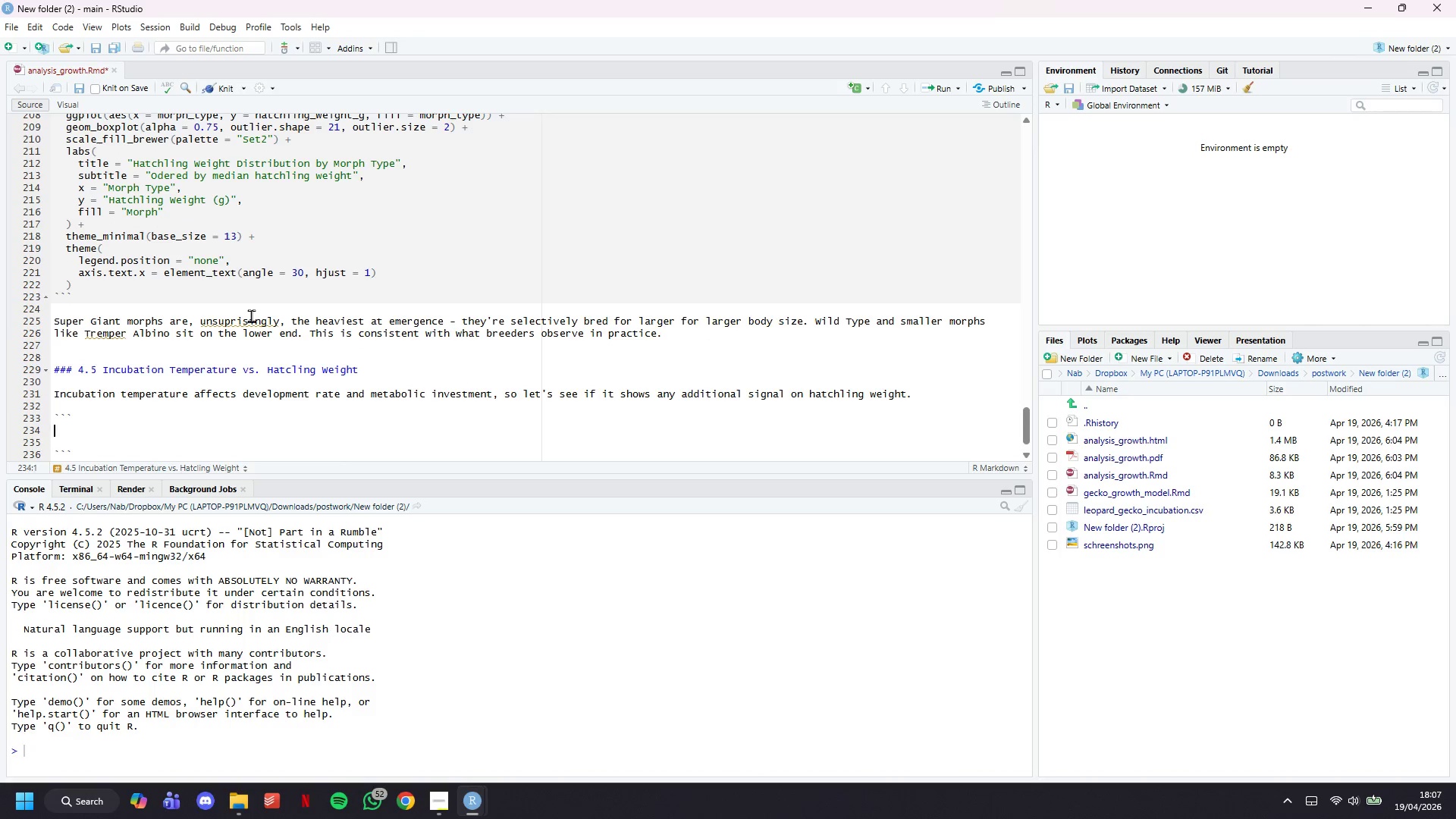 
key(ArrowUp)
 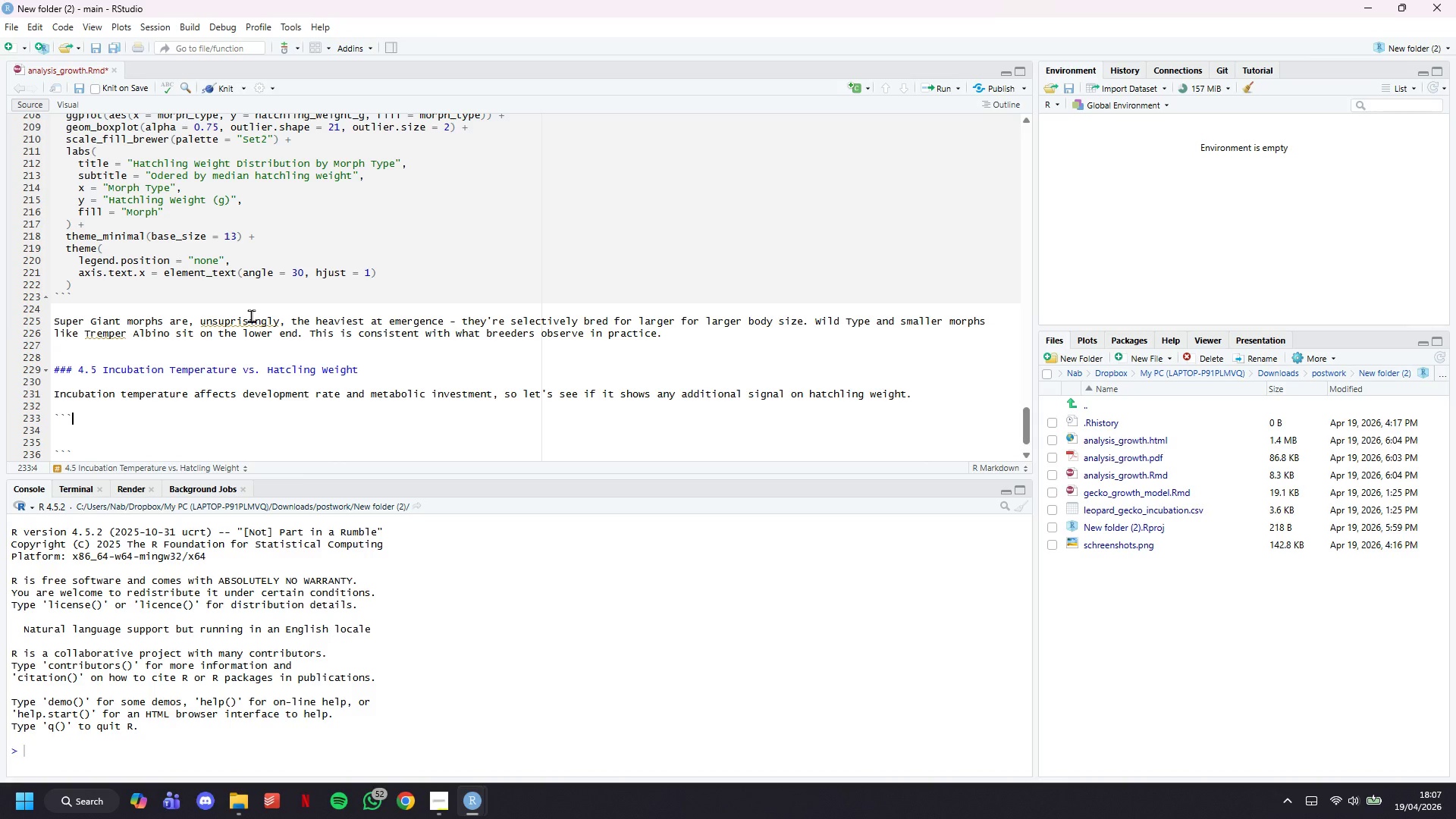 
key(Shift+BracketLeft)
 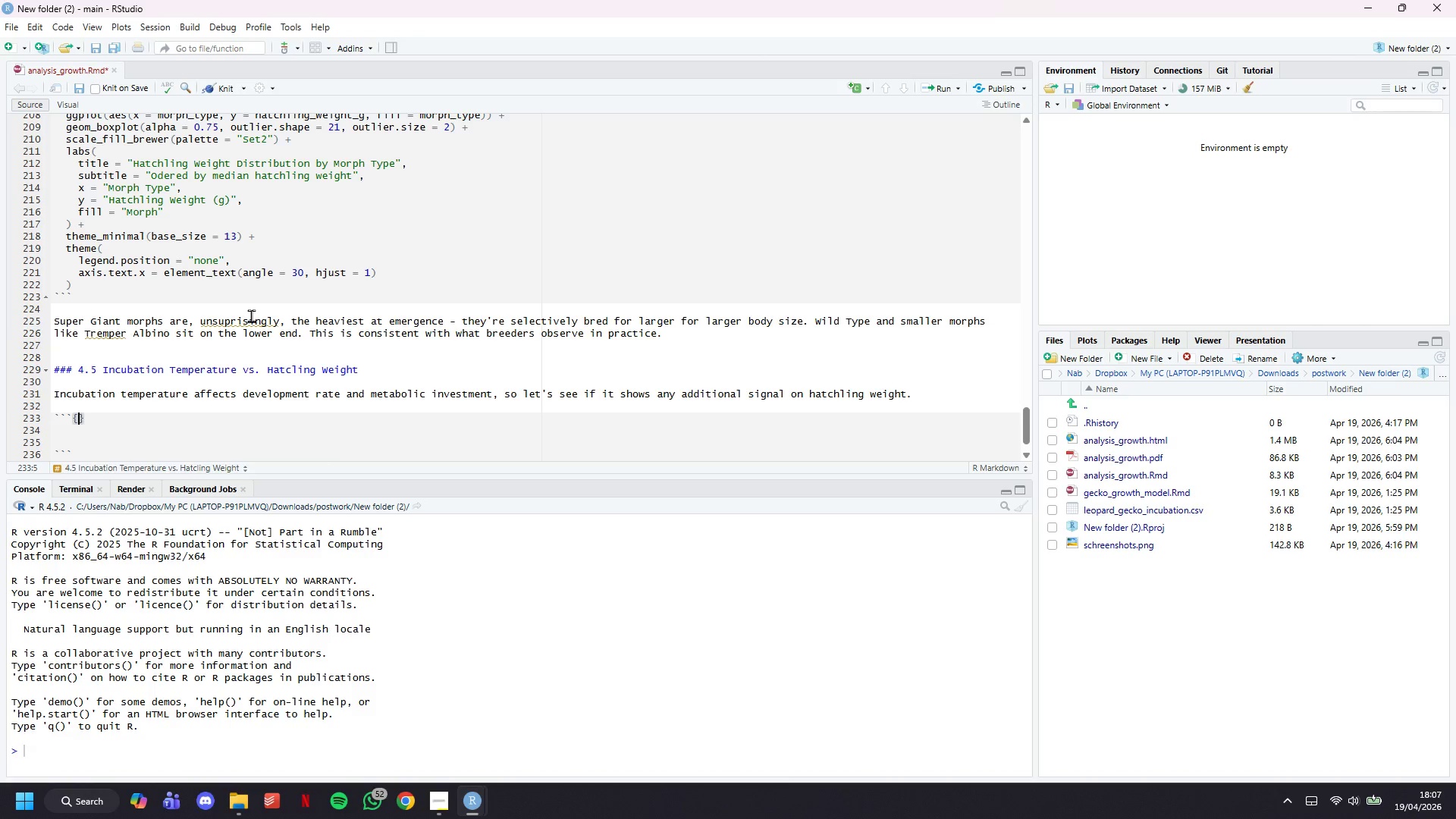 
key(R)
 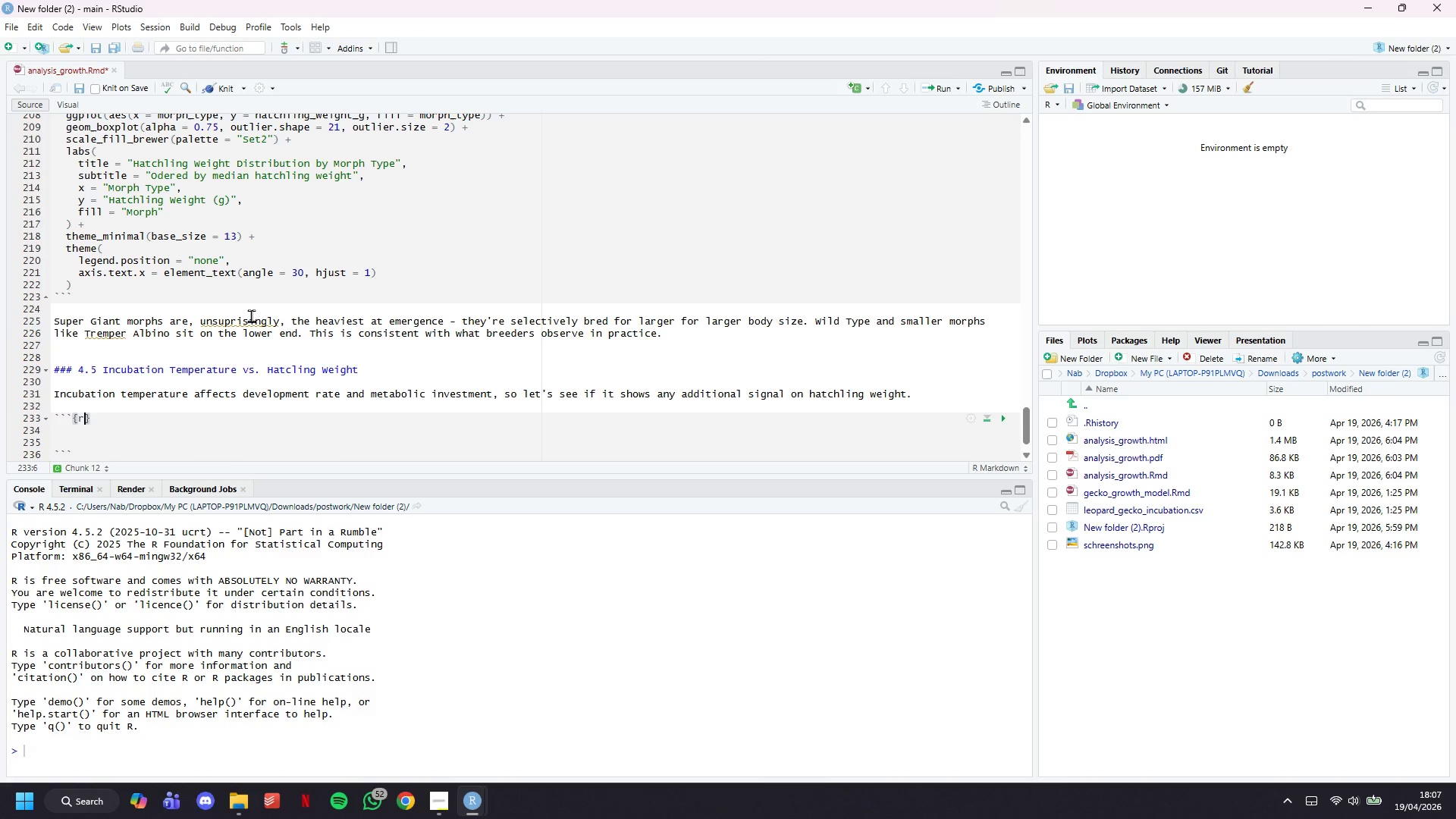 
key(Enter)
 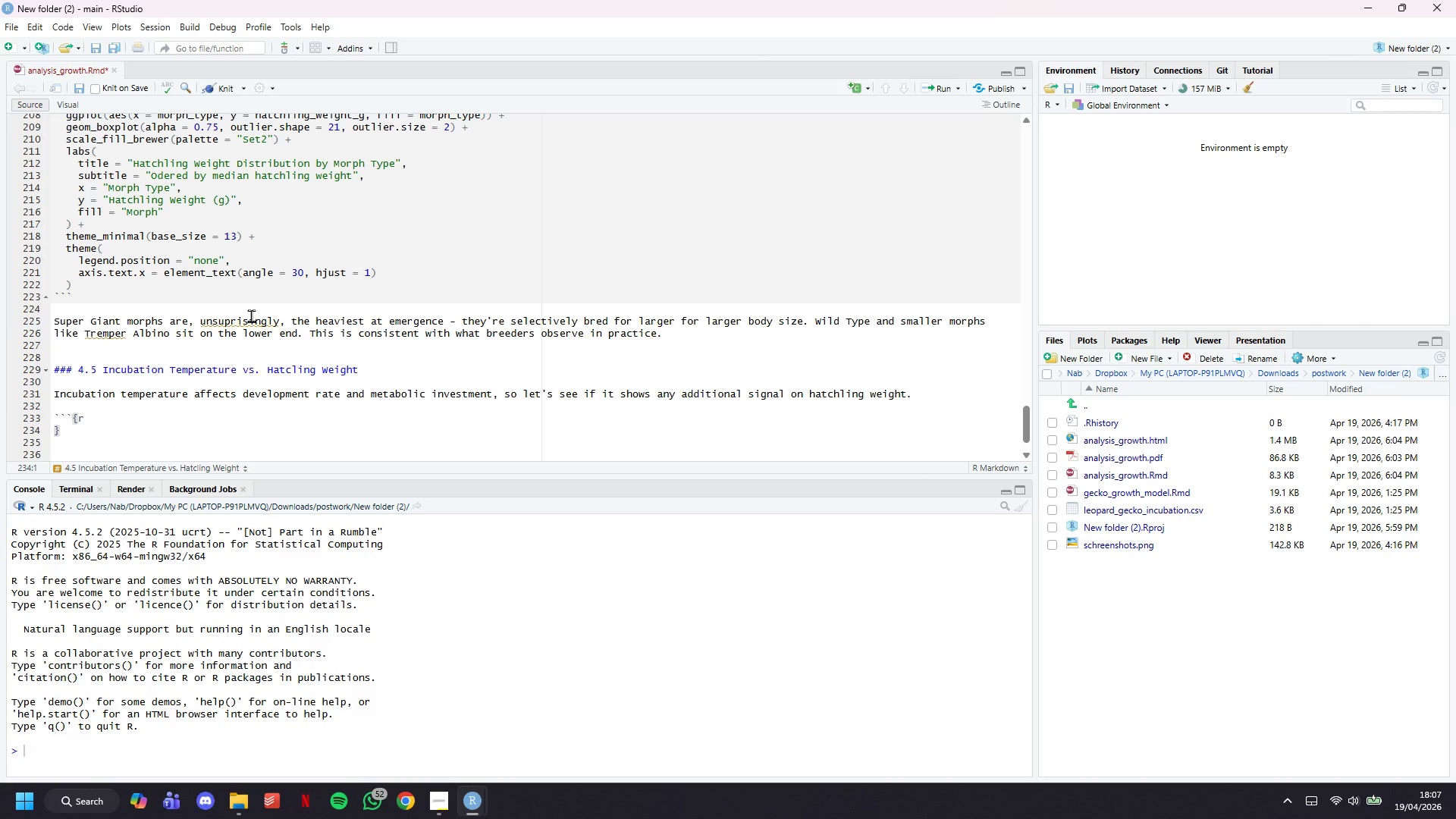 
key(Backspace)
 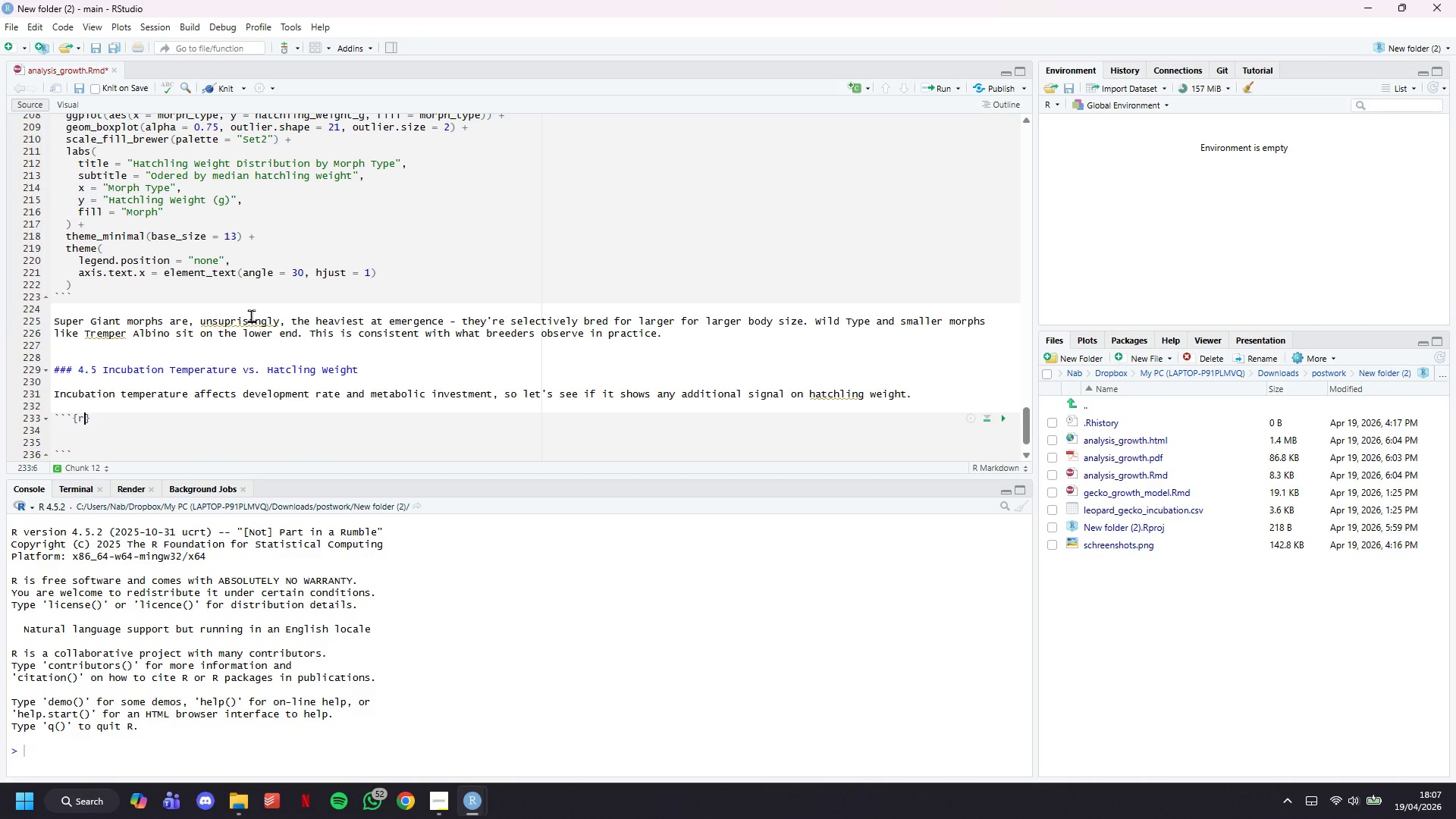 
wait(15.5)
 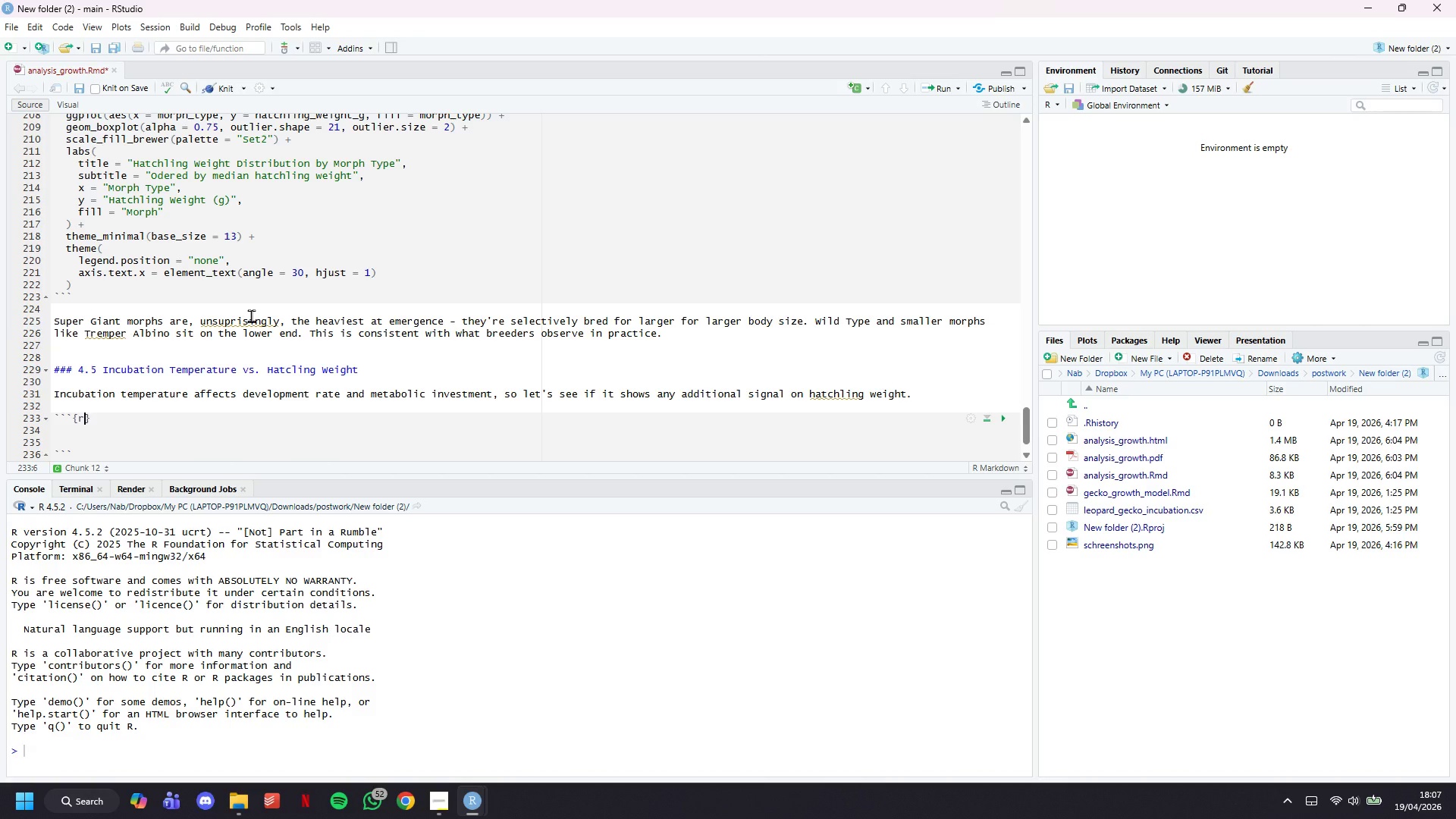 
type( scatter-temp)
 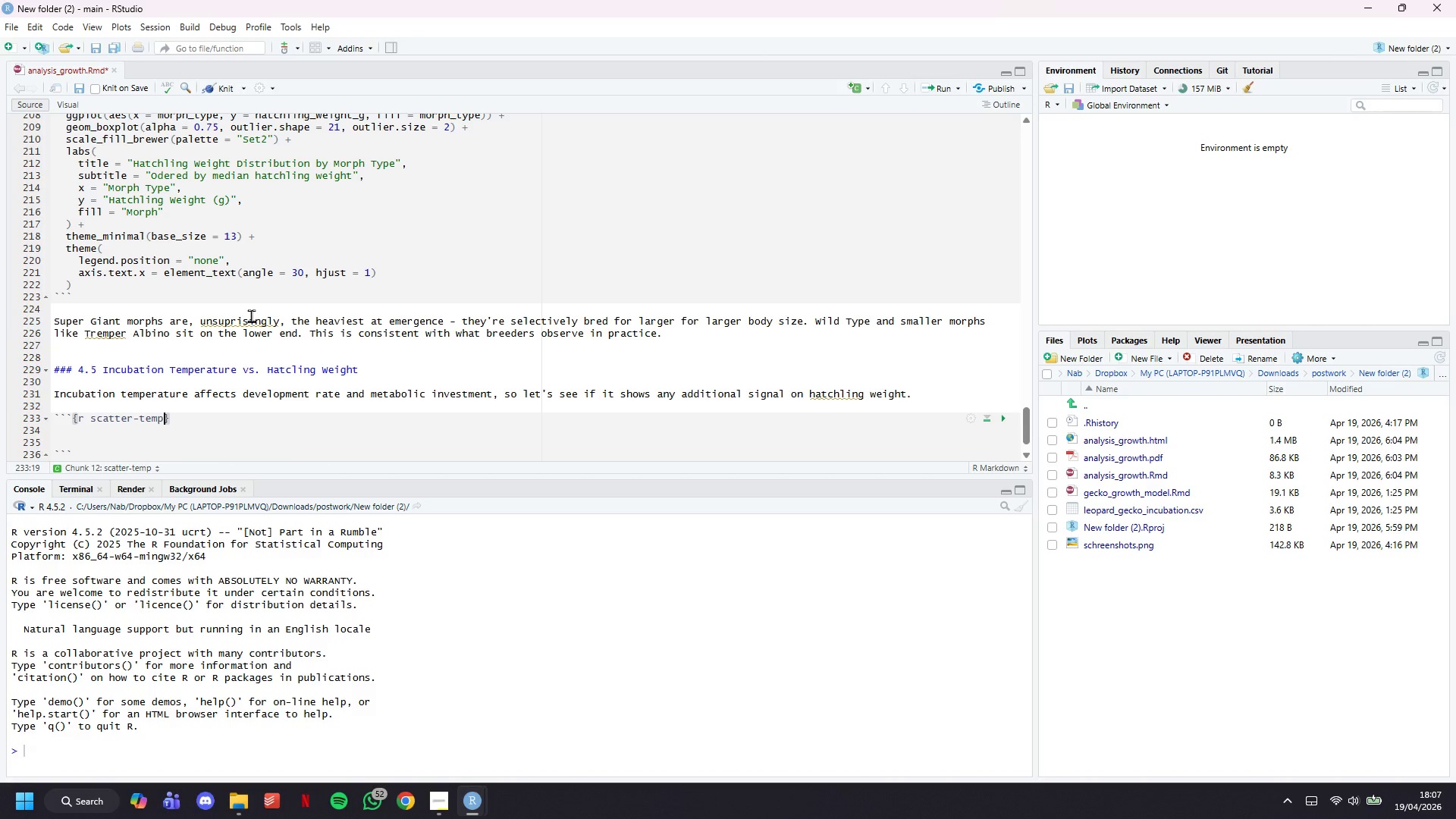 
key(ArrowRight)
 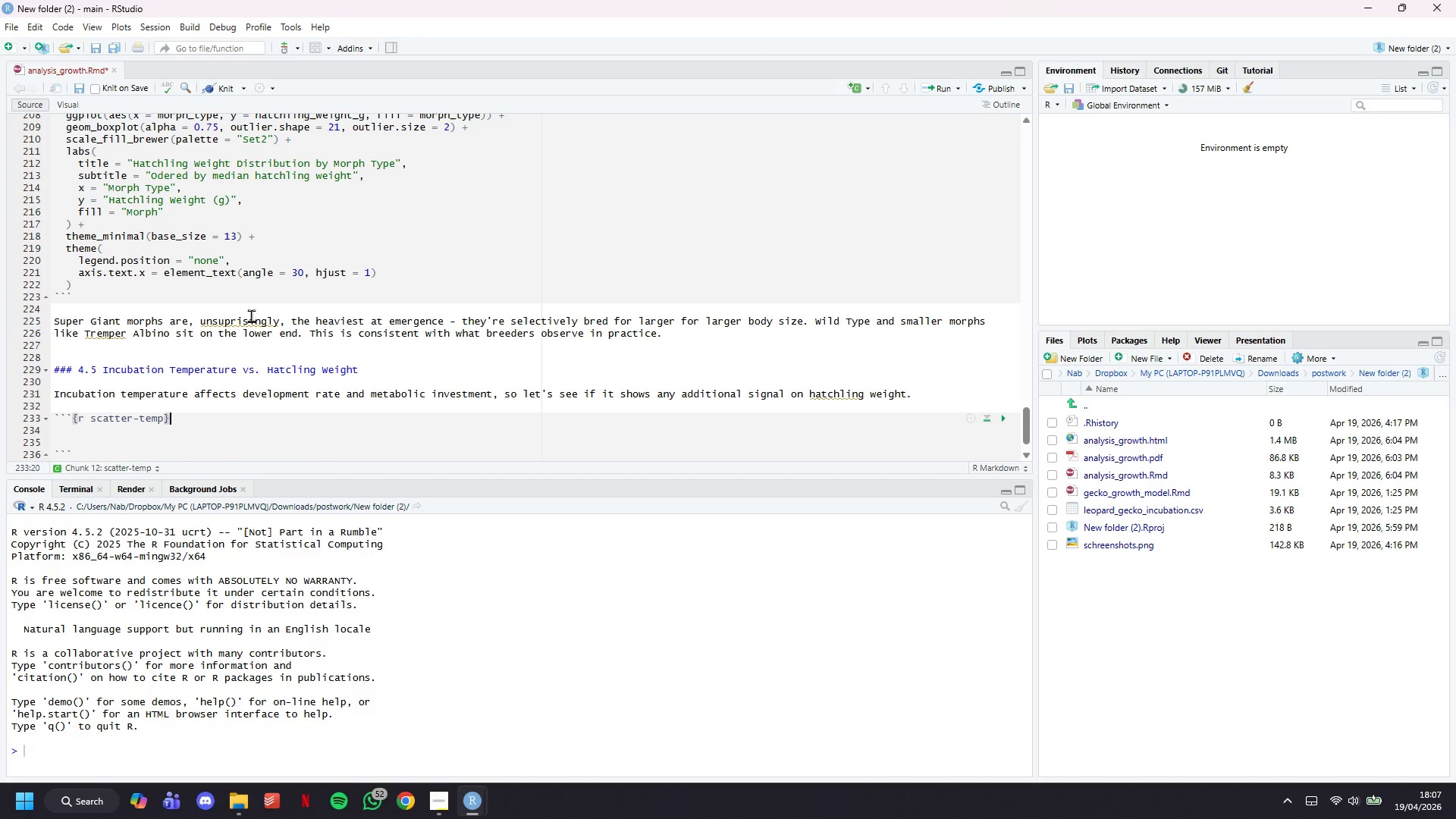 
key(Enter)
 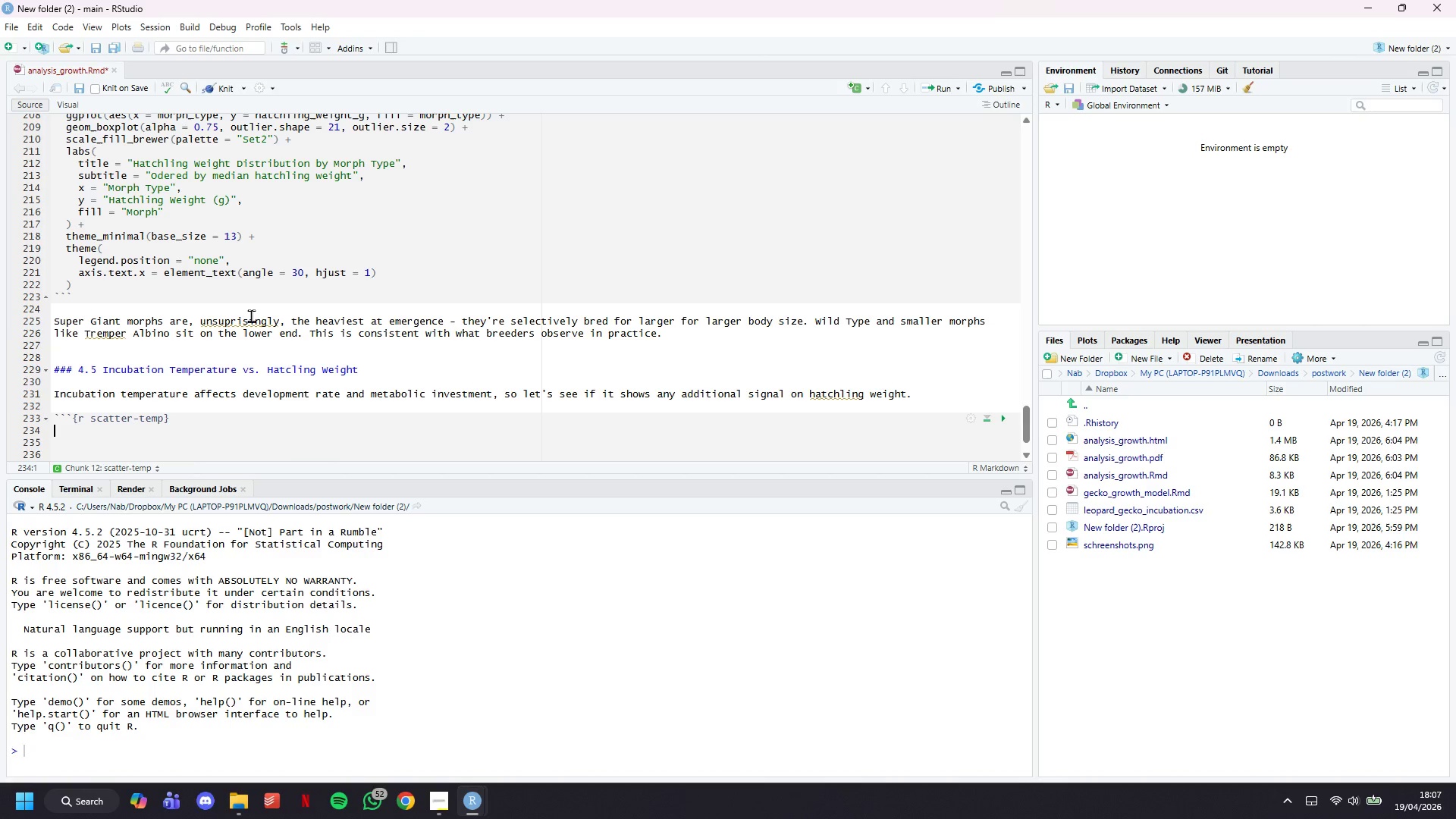 
type(ggplot(gecko, aes(x = incubation_temp_c, y = hatchling_weight_g)
 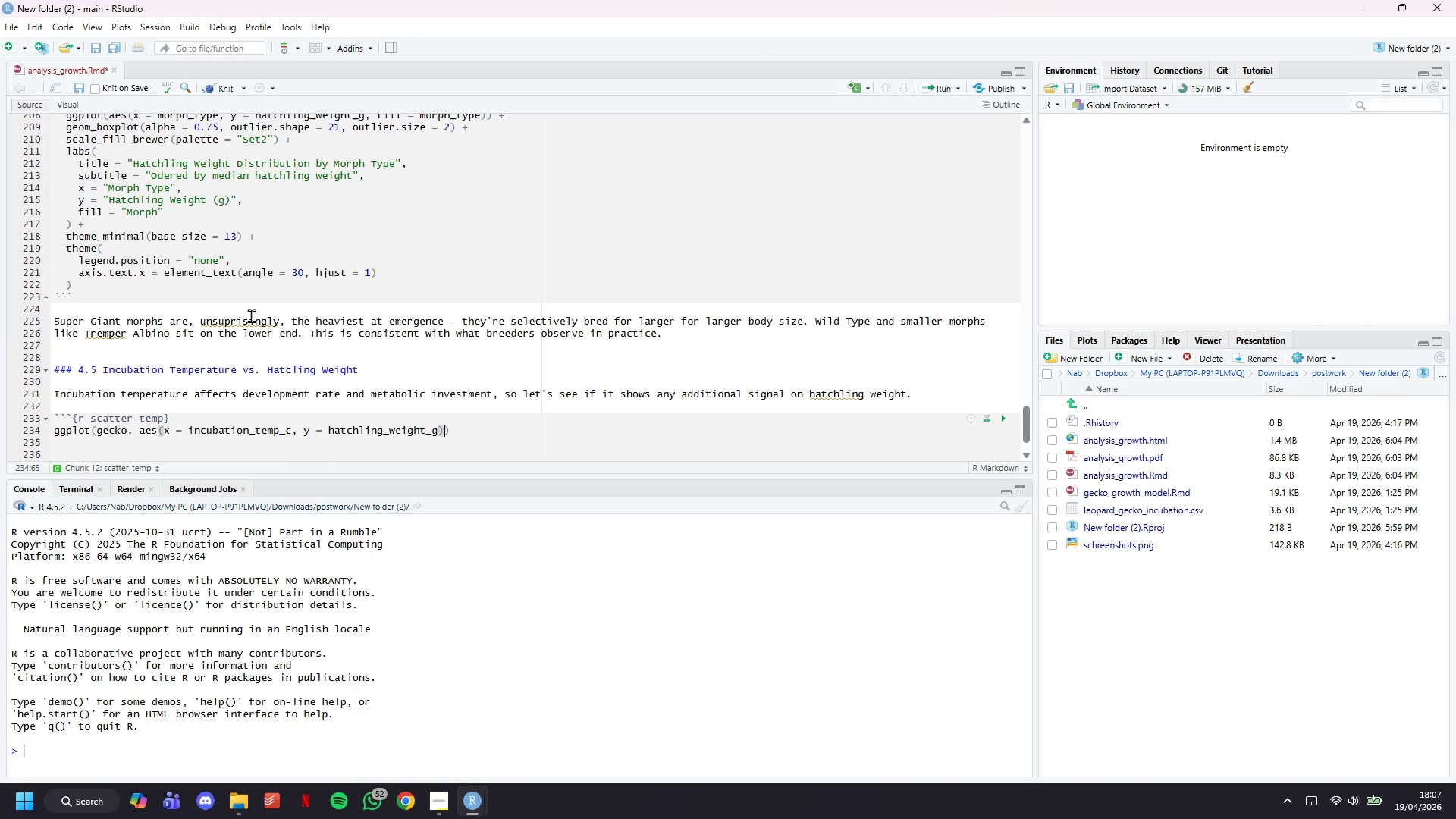 
 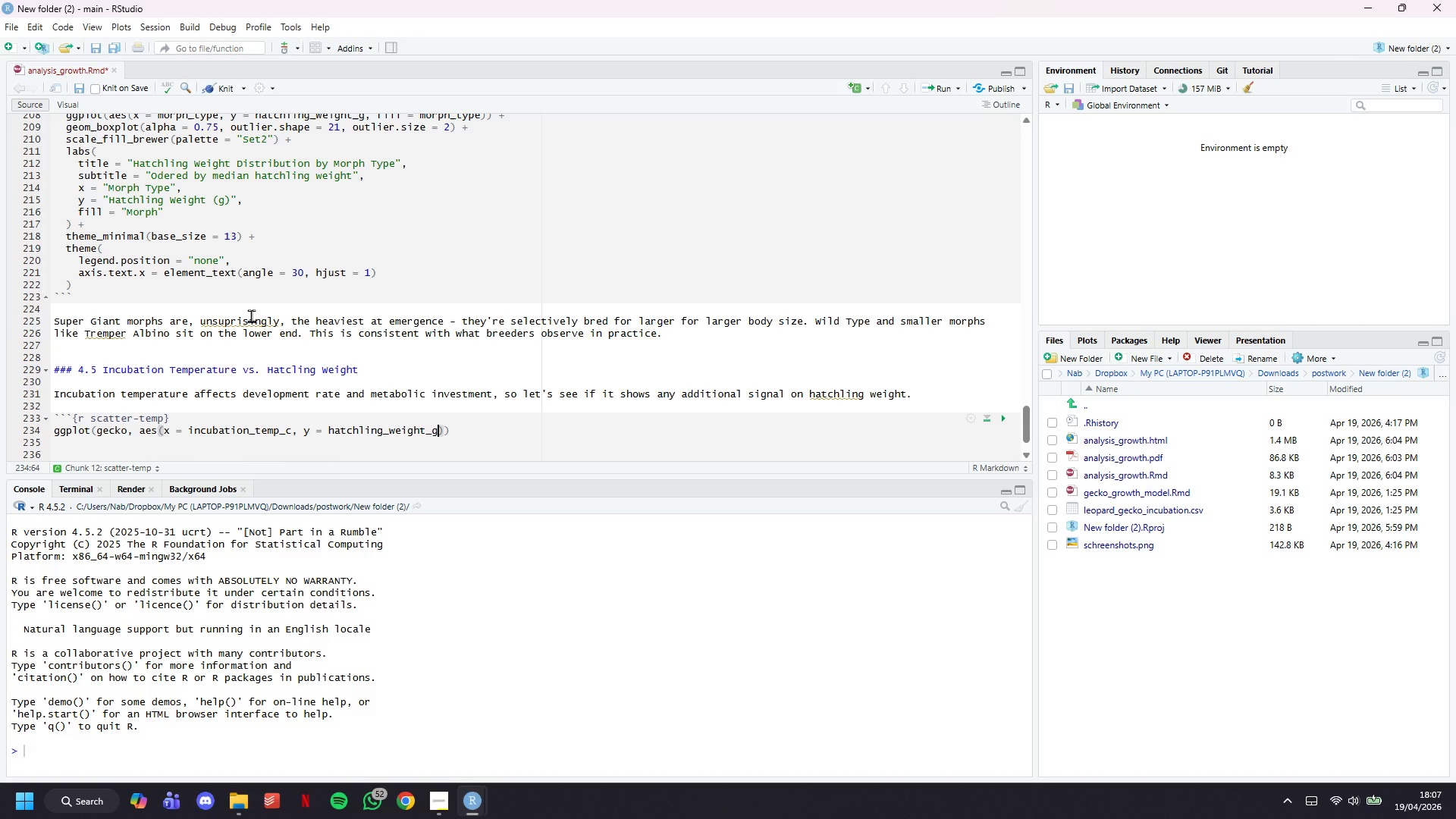 
key(ArrowRight)
 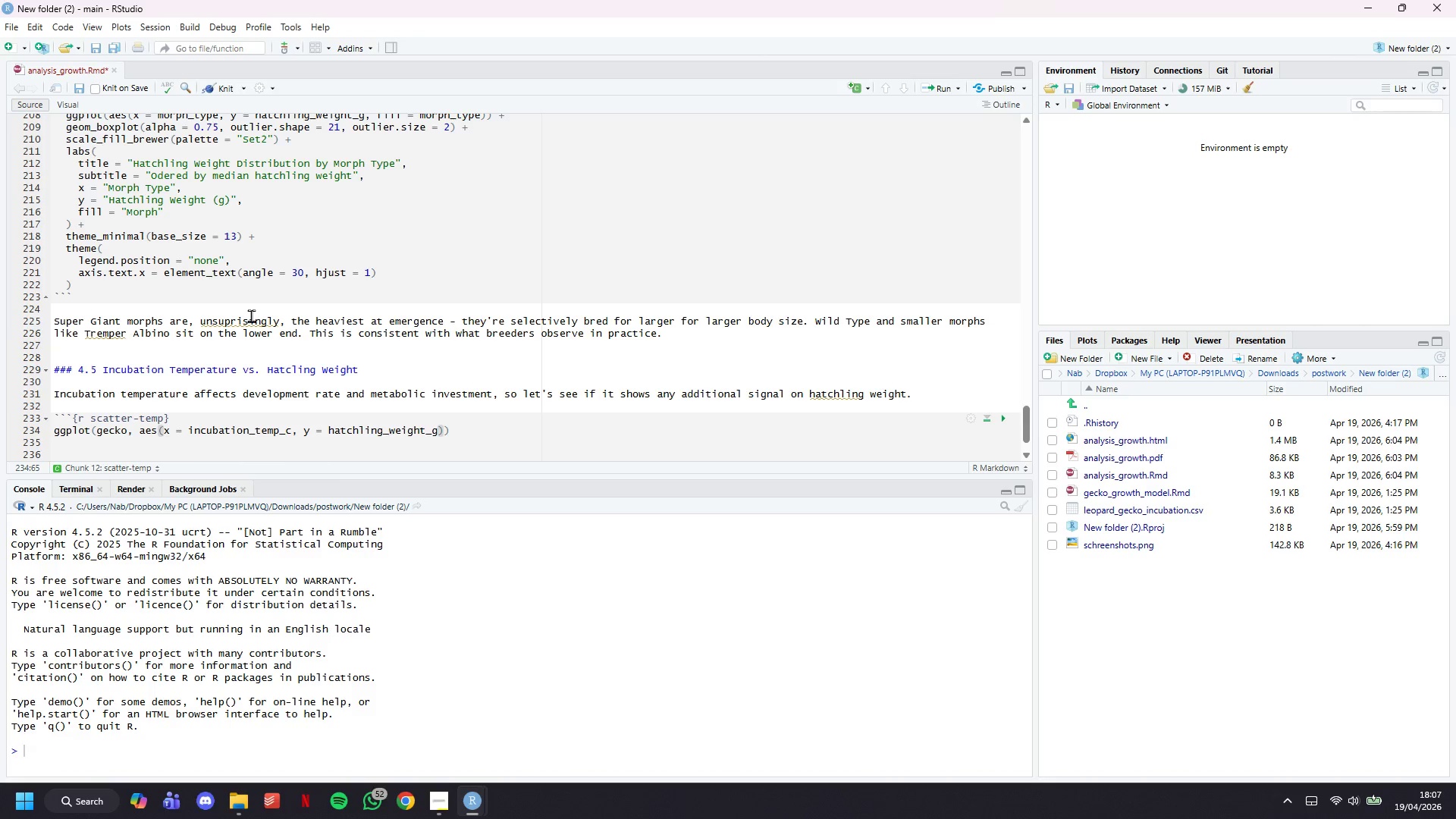 
key(ArrowRight)
 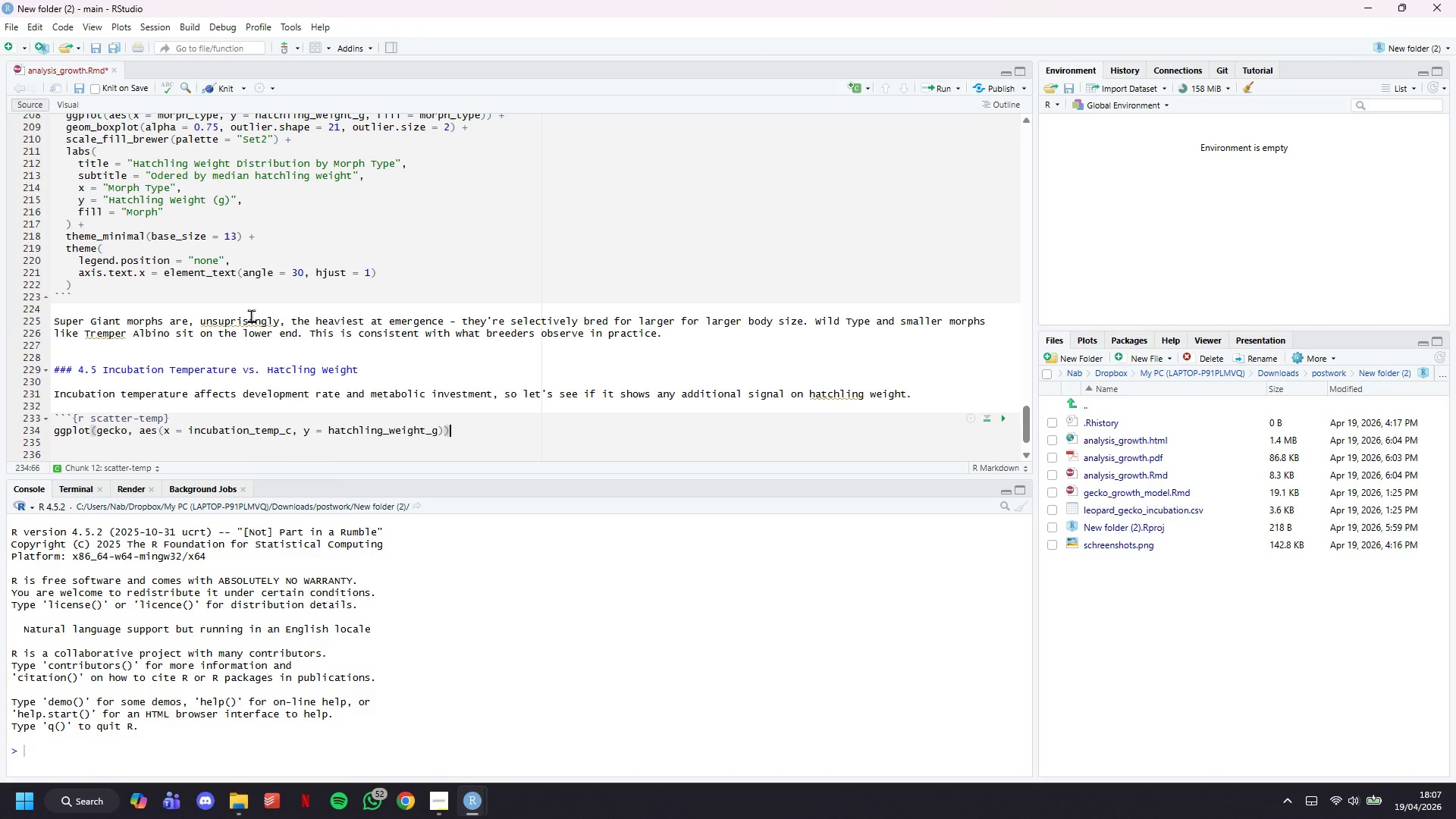 
key(Space)
 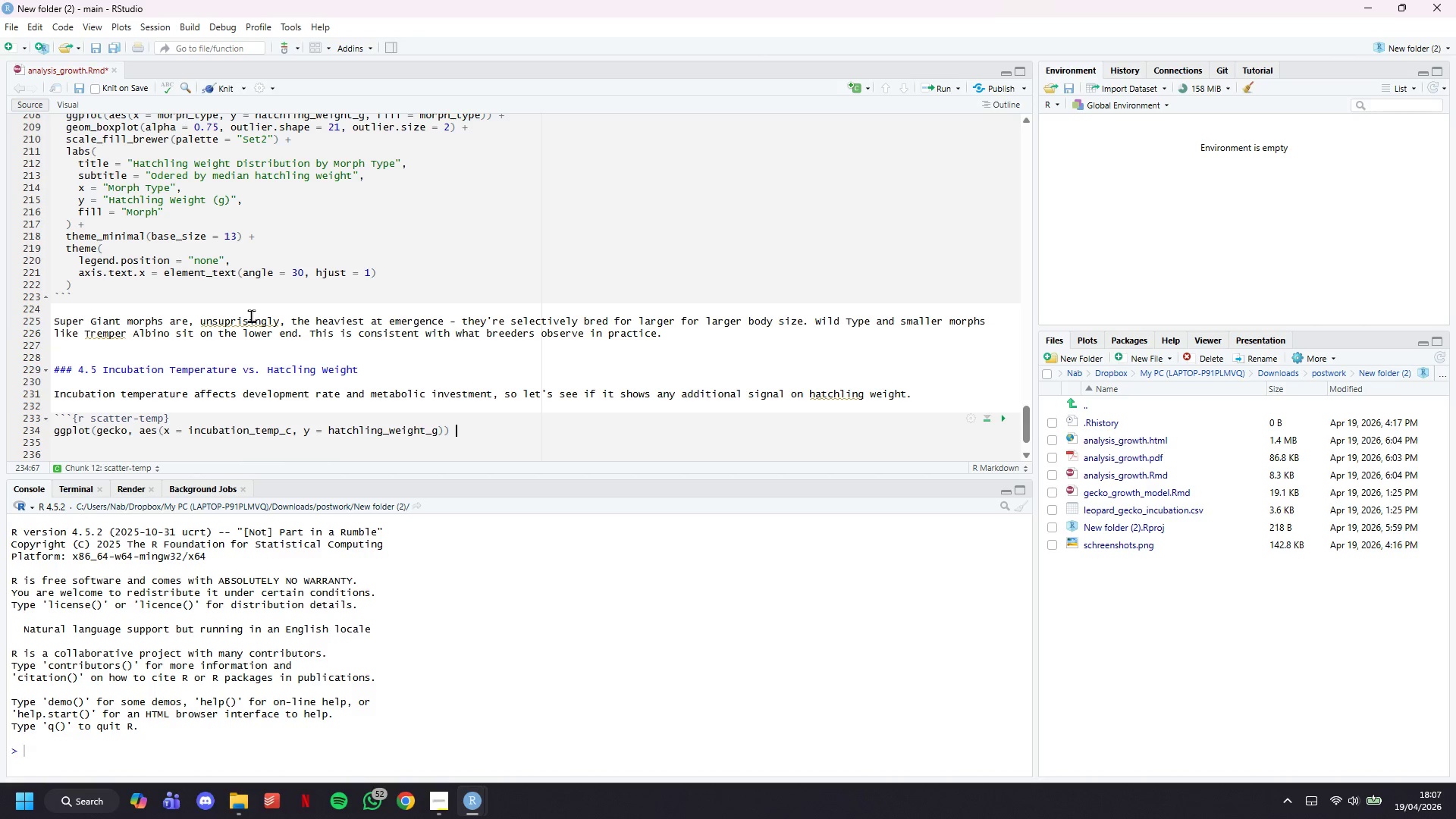 
key(Shift+Equal)
 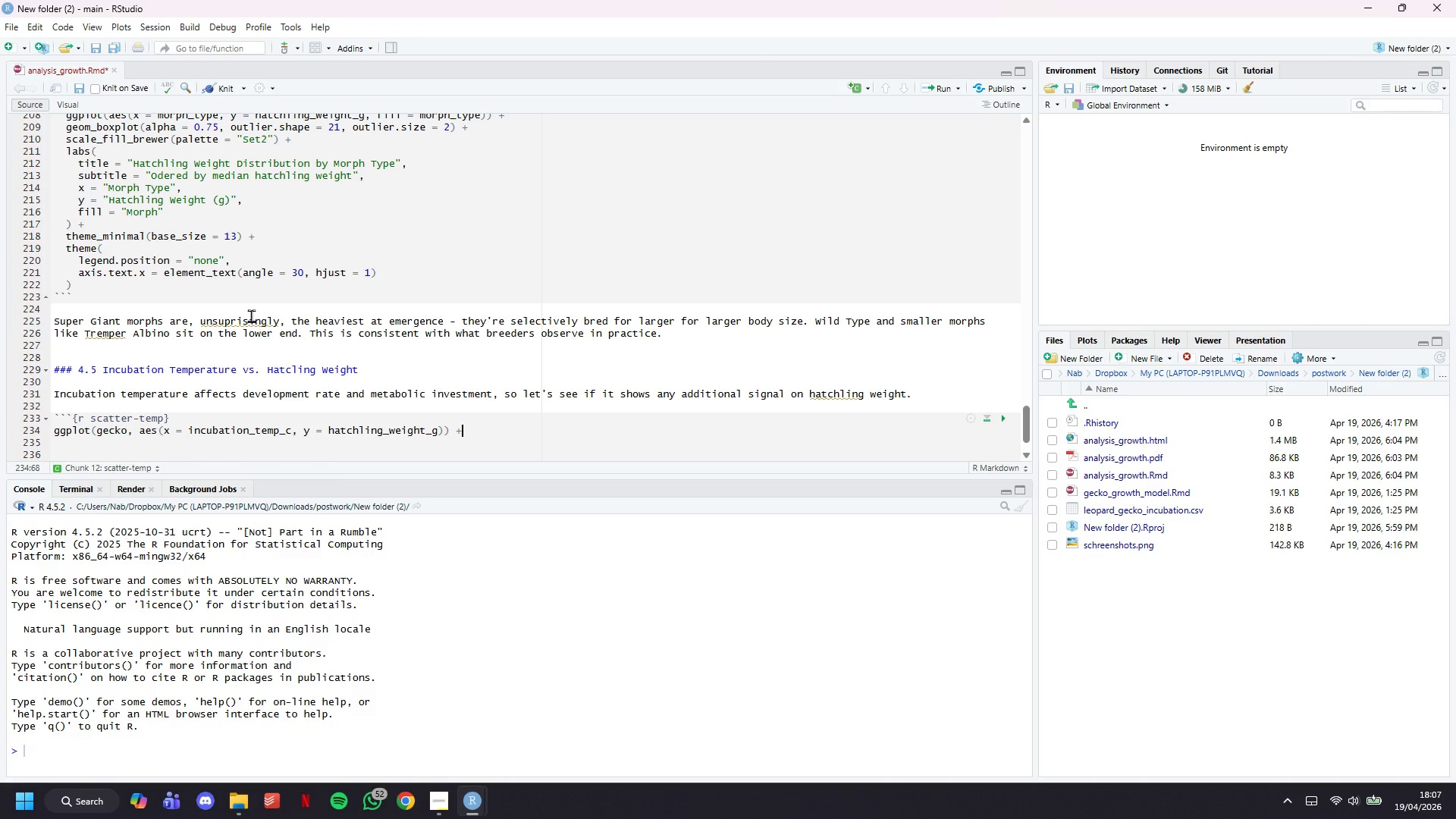 
key(Enter)
 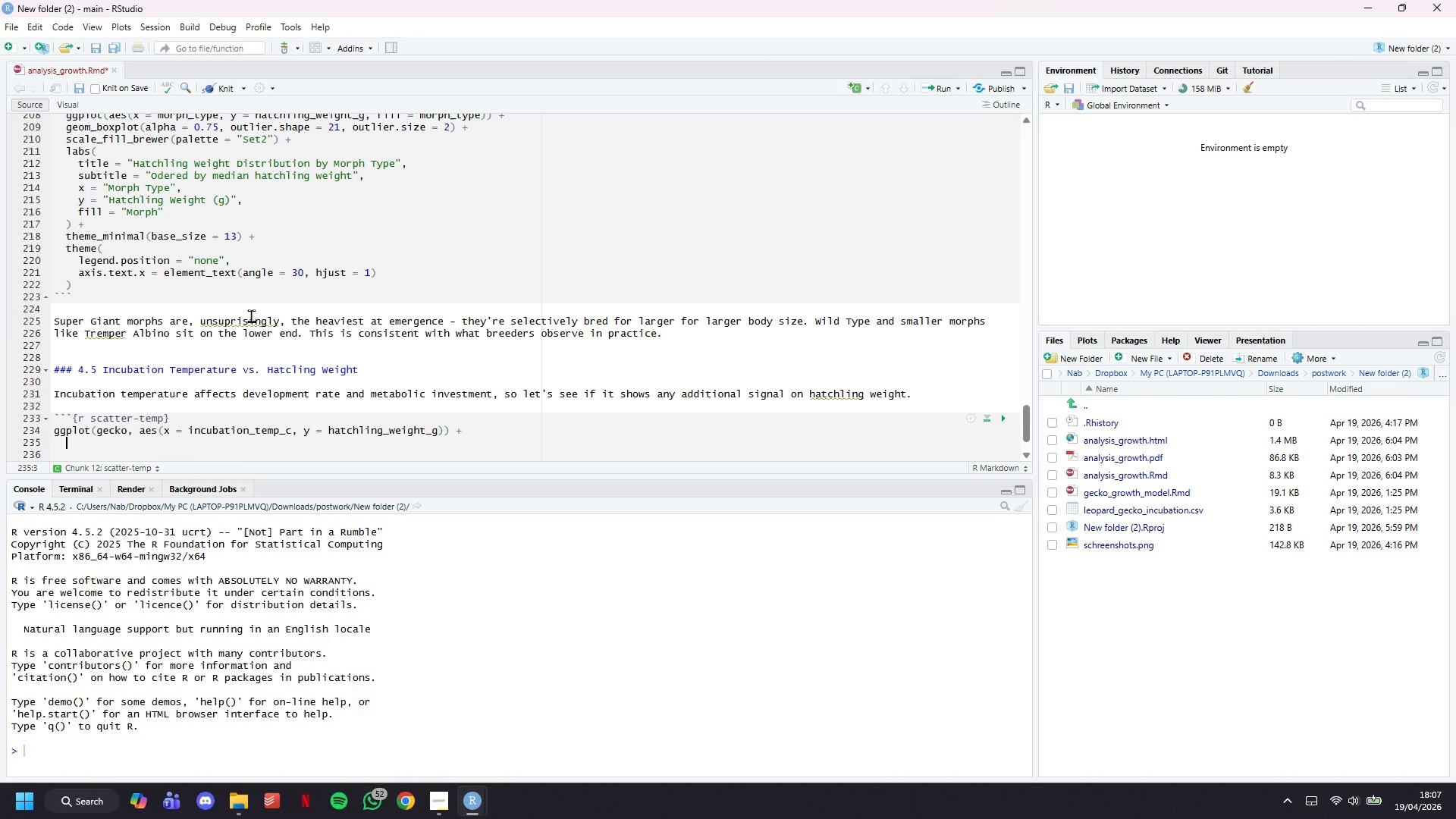 
type(geom_line()
key(Backspace)
key(Backspace)
key(Backspace)
key(Backspace)
key(Backspace)
type(jitter)
 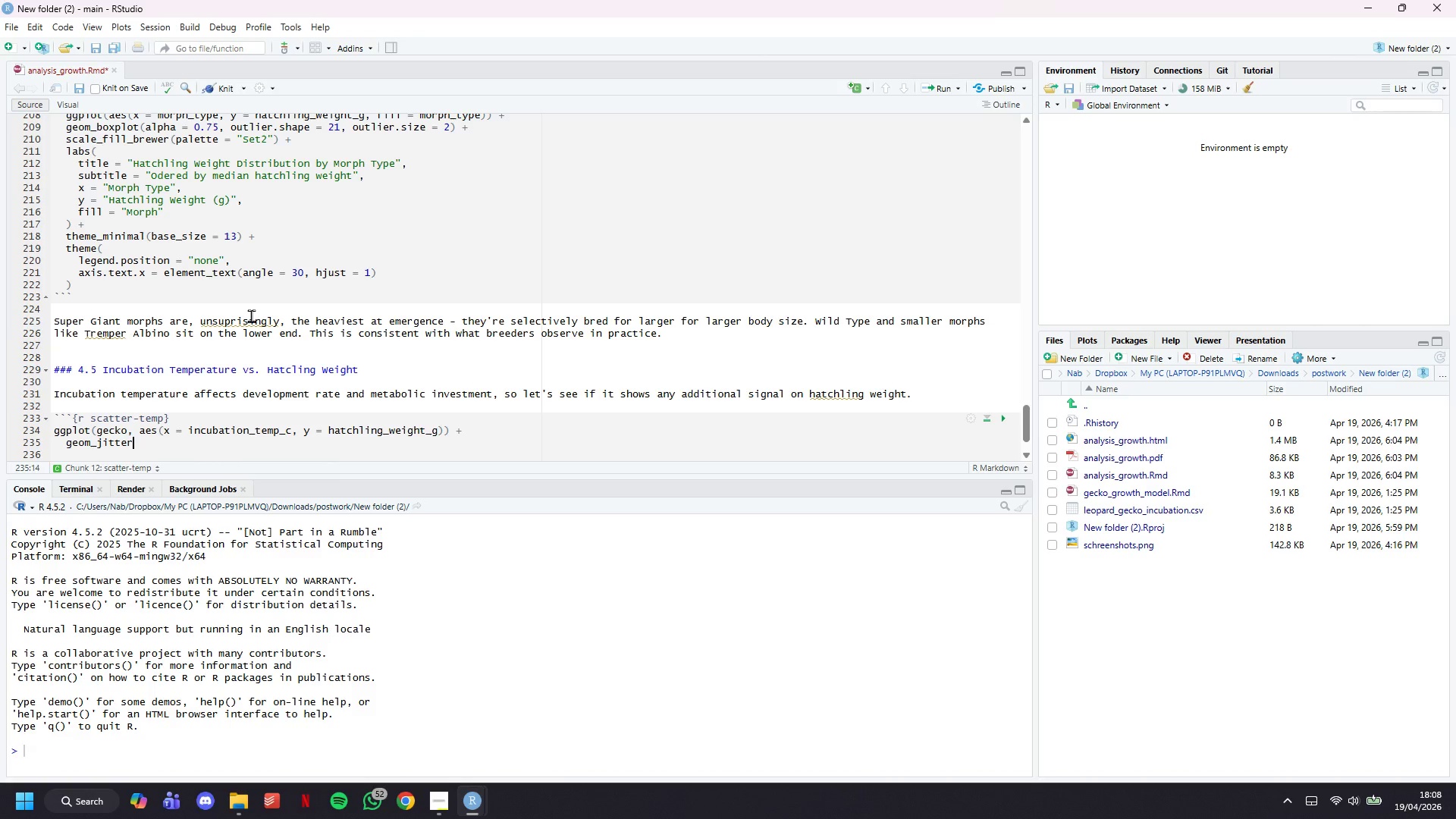 
wait(9.69)
 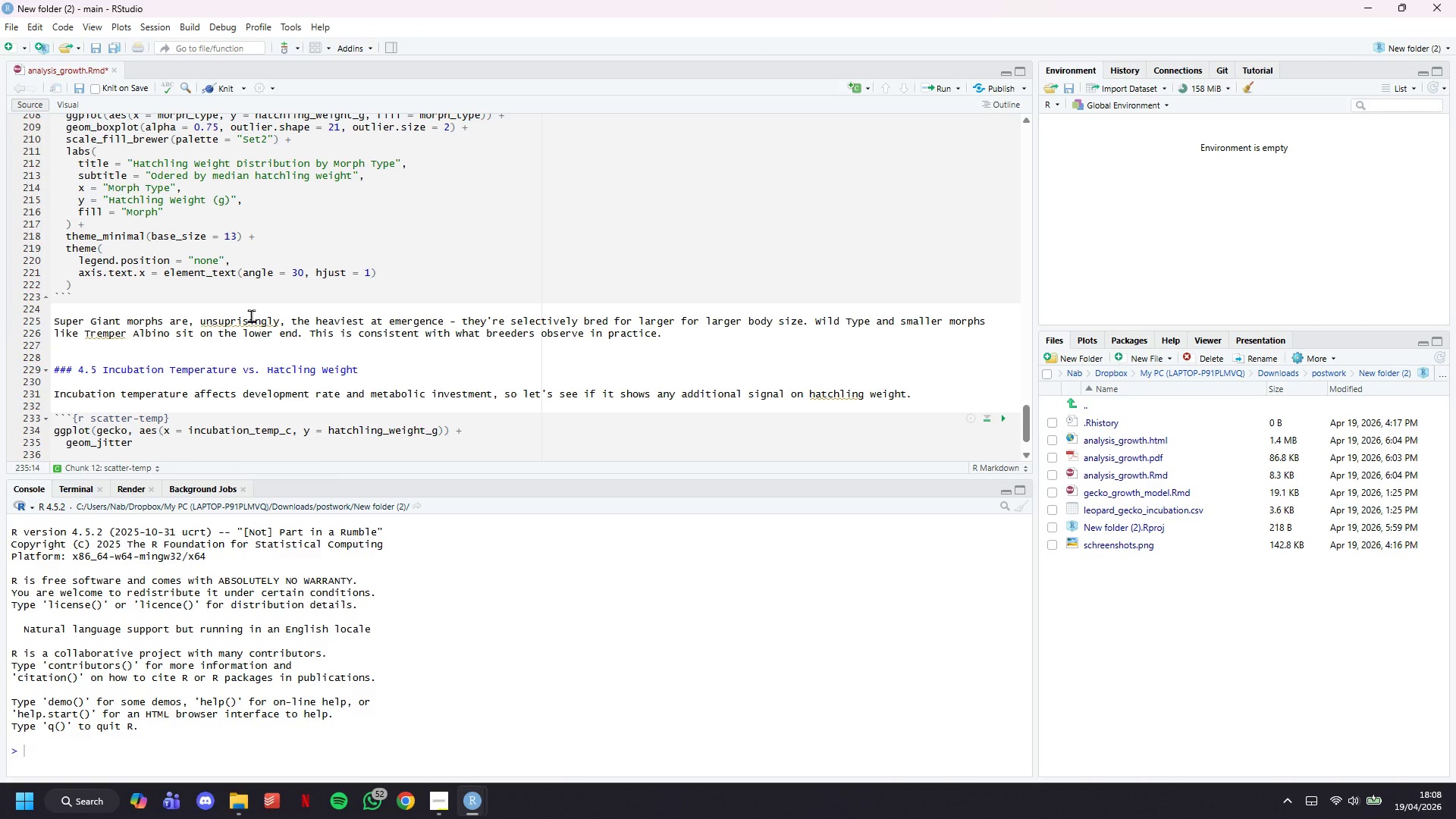 
type((eas)
key(Backspace)
key(Backspace)
key(Backspace)
type(aes(color = morph_type)
 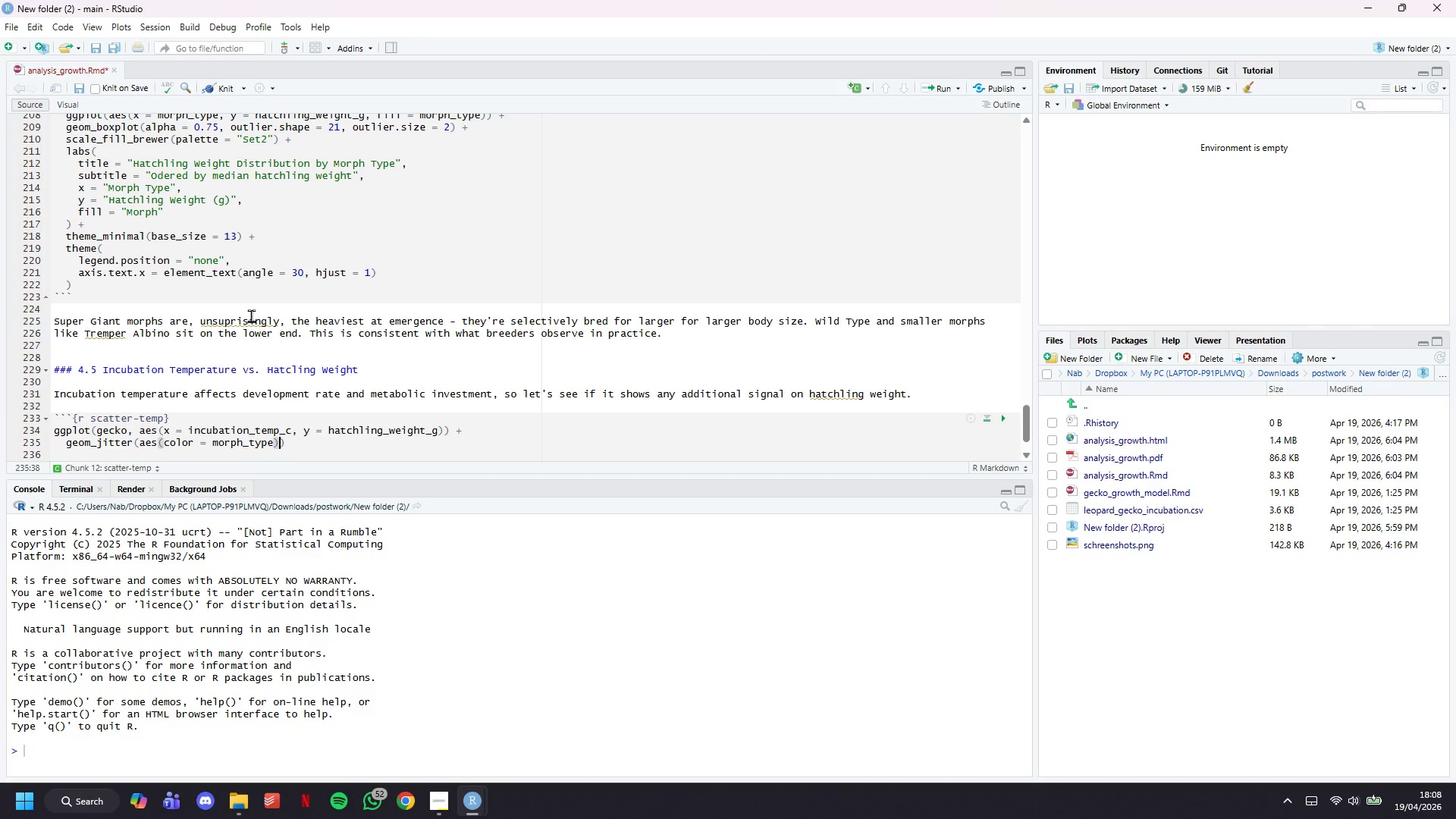 
 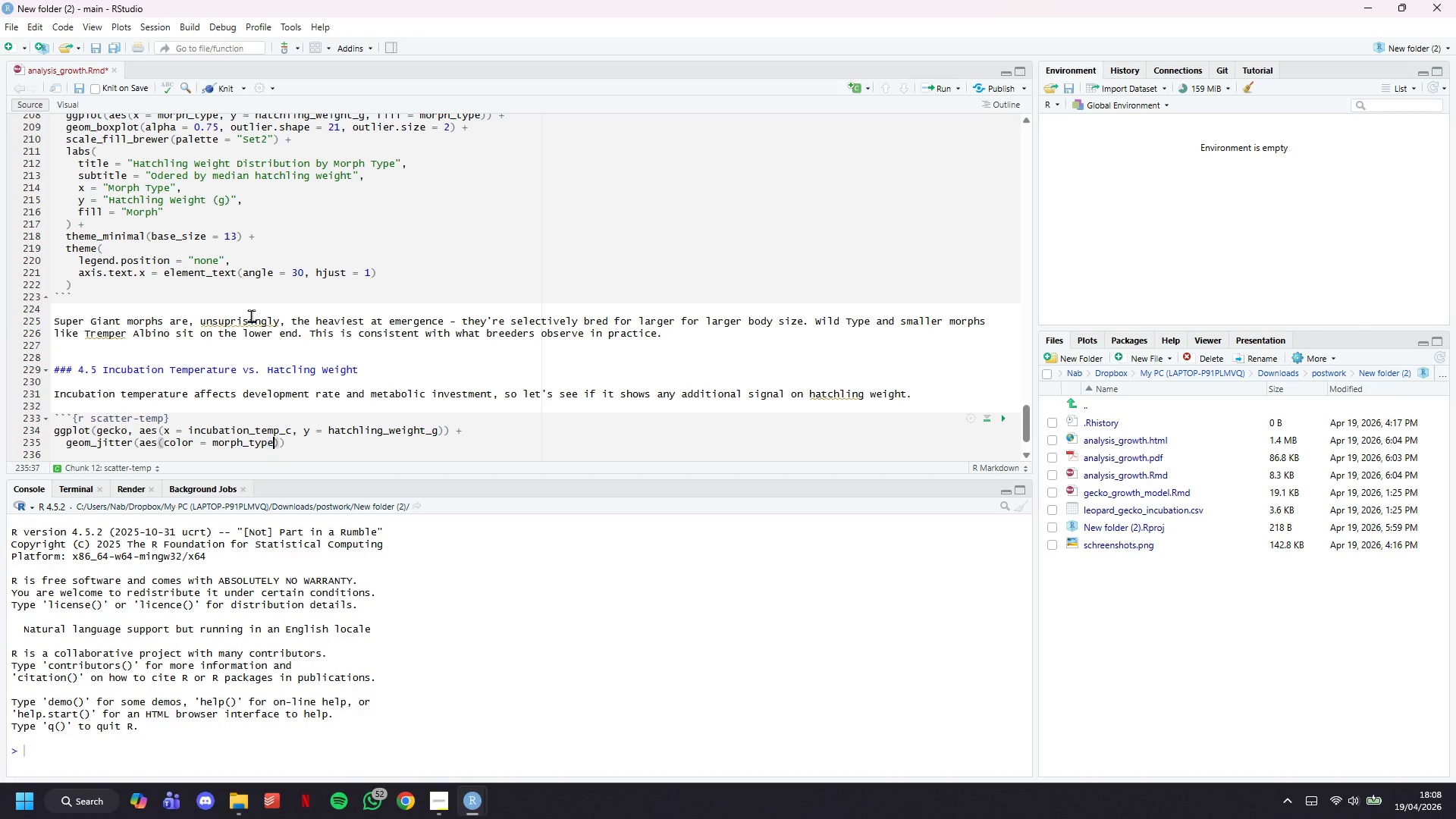 
key(ArrowRight)
 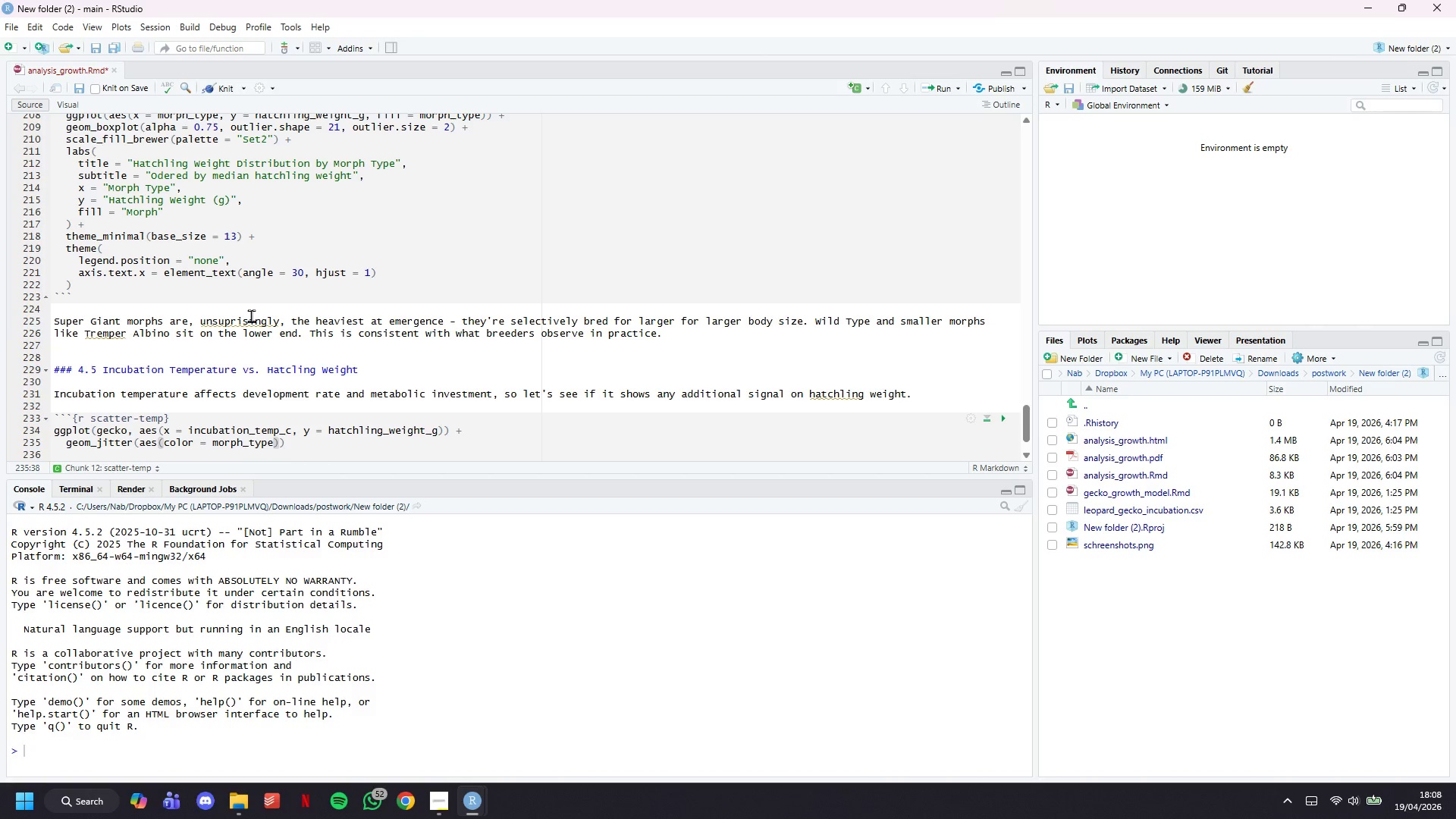 
type(, width = 0.05, size = 2.5, alpha = 0.7)
 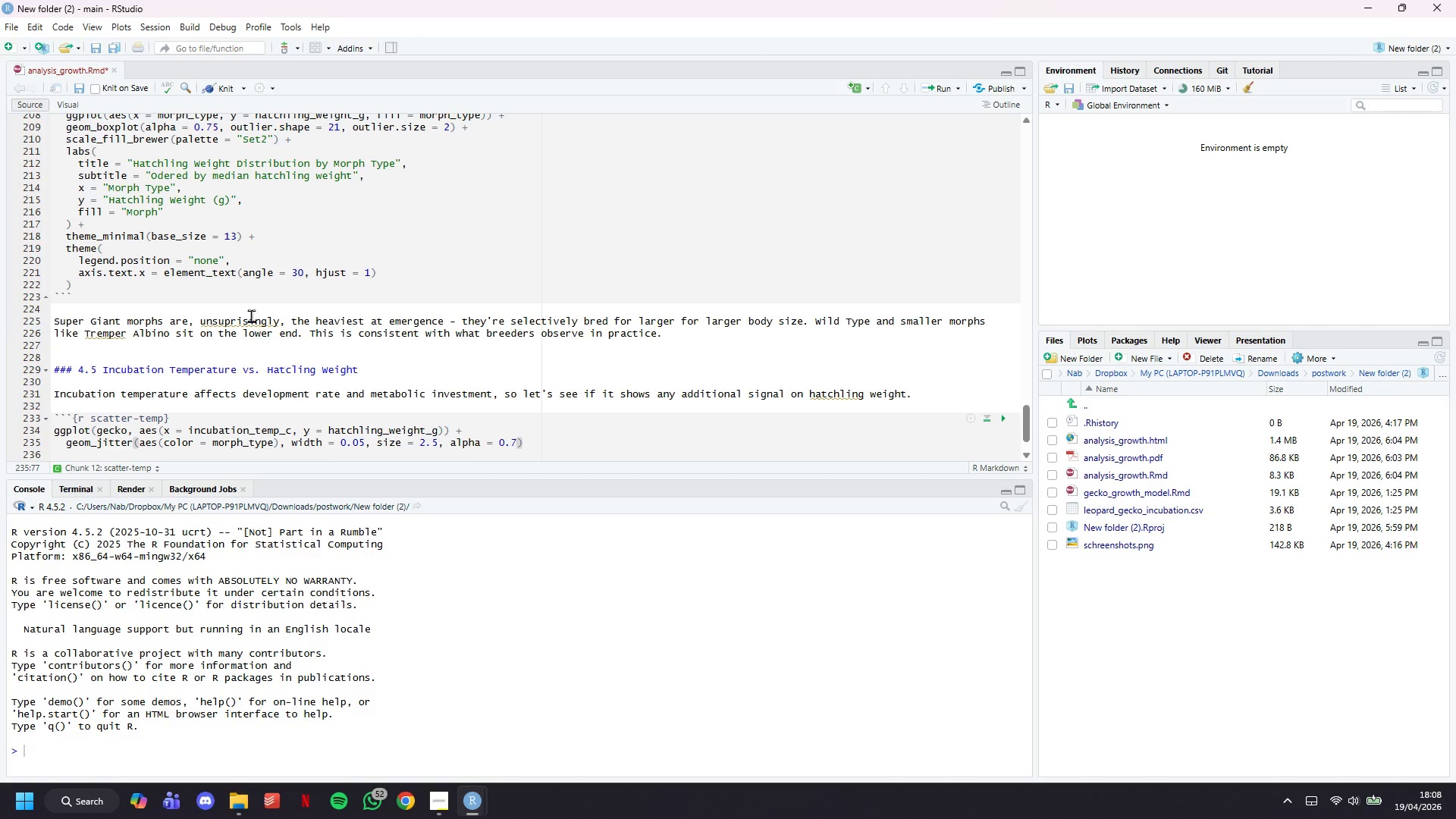 
key(ArrowRight)
 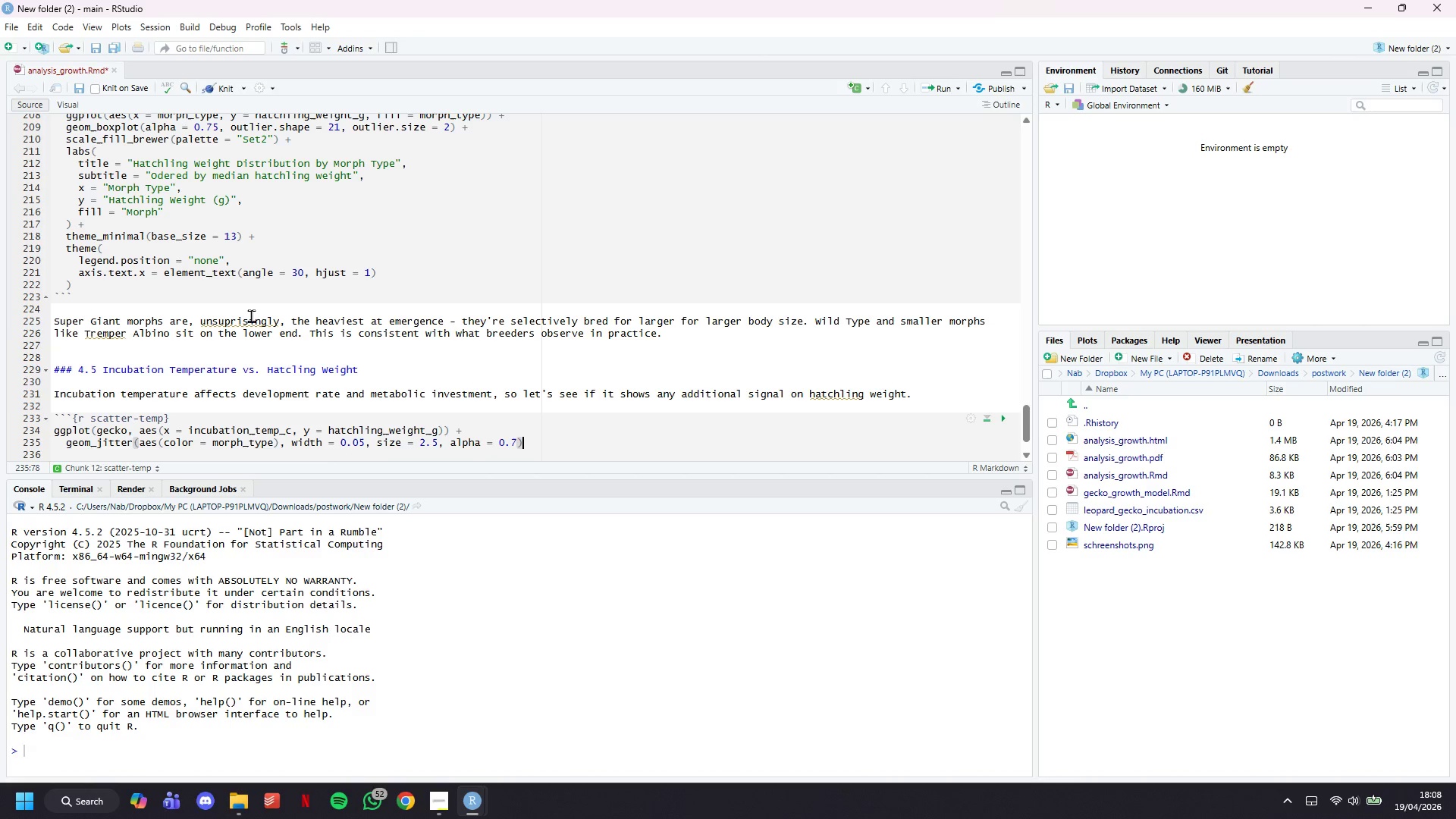 
key(Space)
 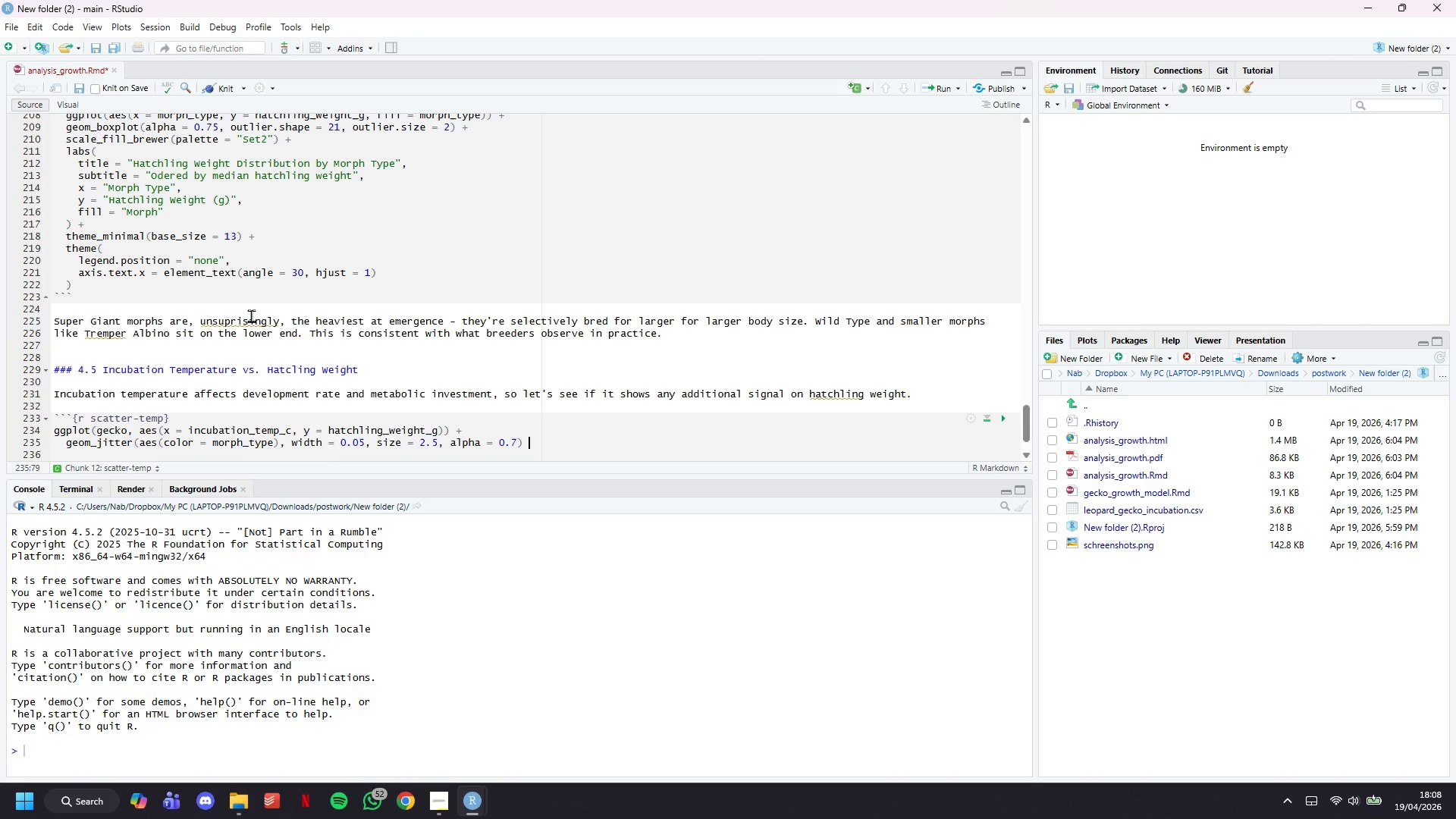 
key(Shift+Equal)
 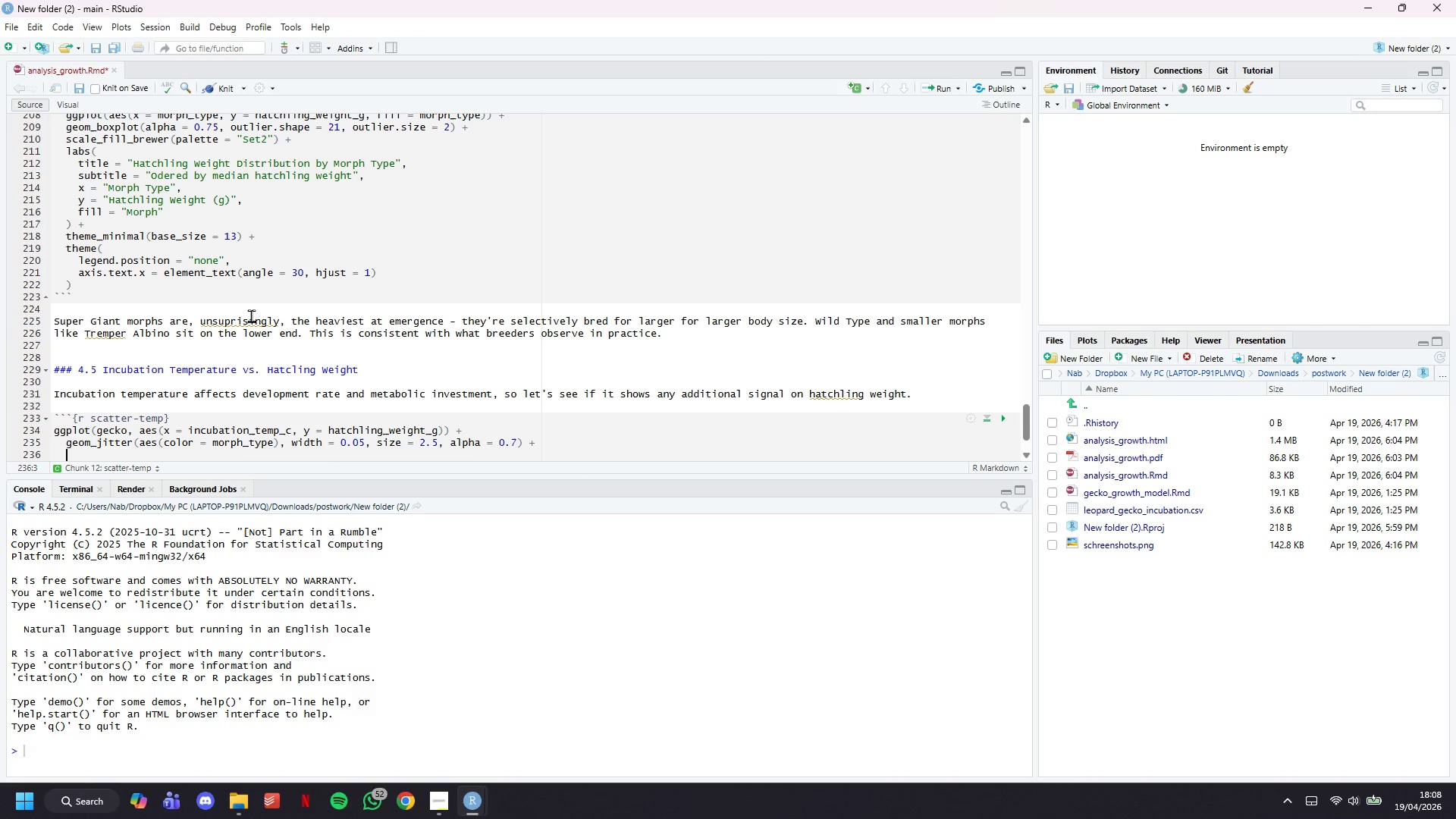 
key(Enter)
 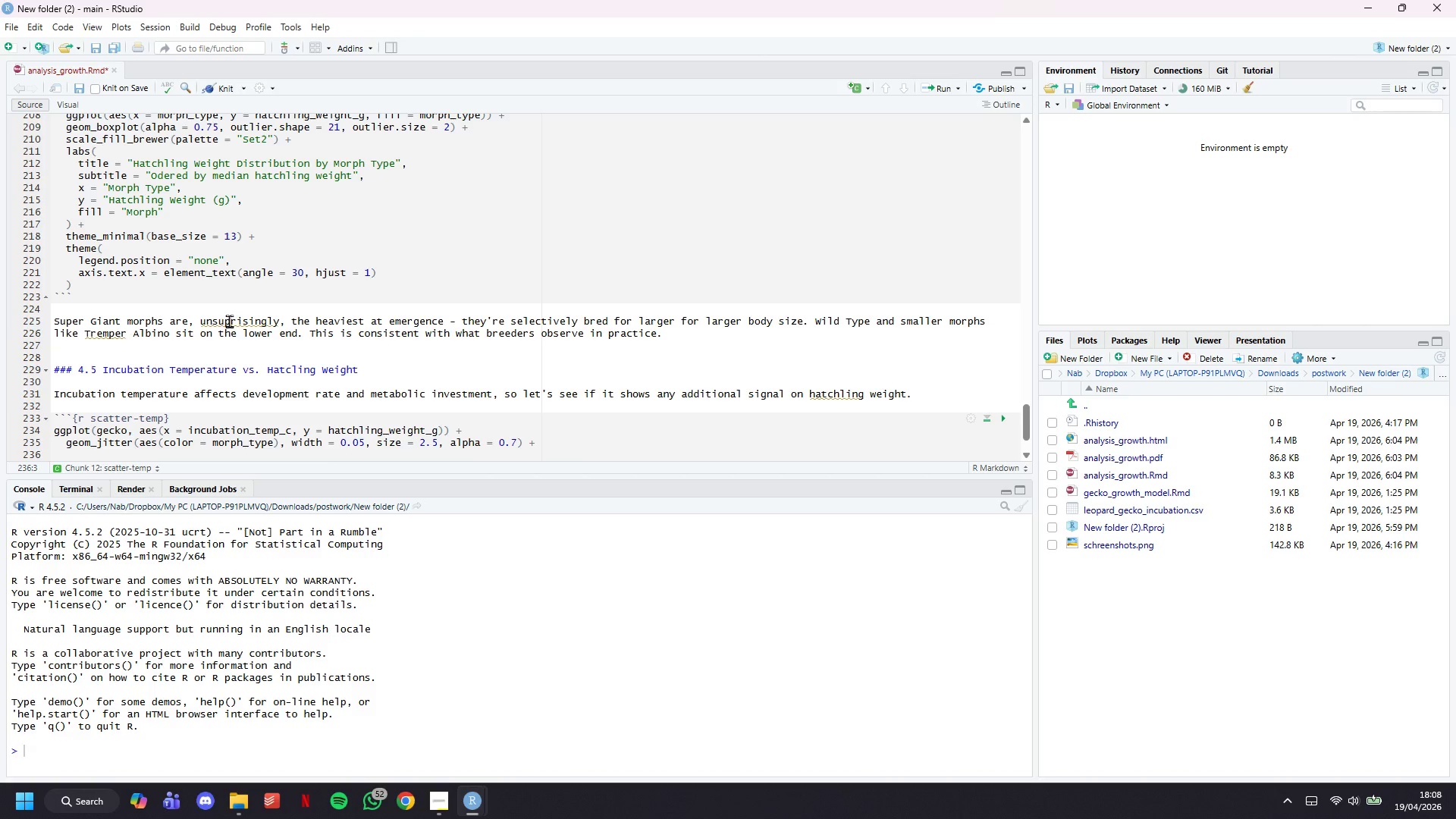 
scroll: coordinate [249, 311], scroll_direction: down, amount: 2.0
 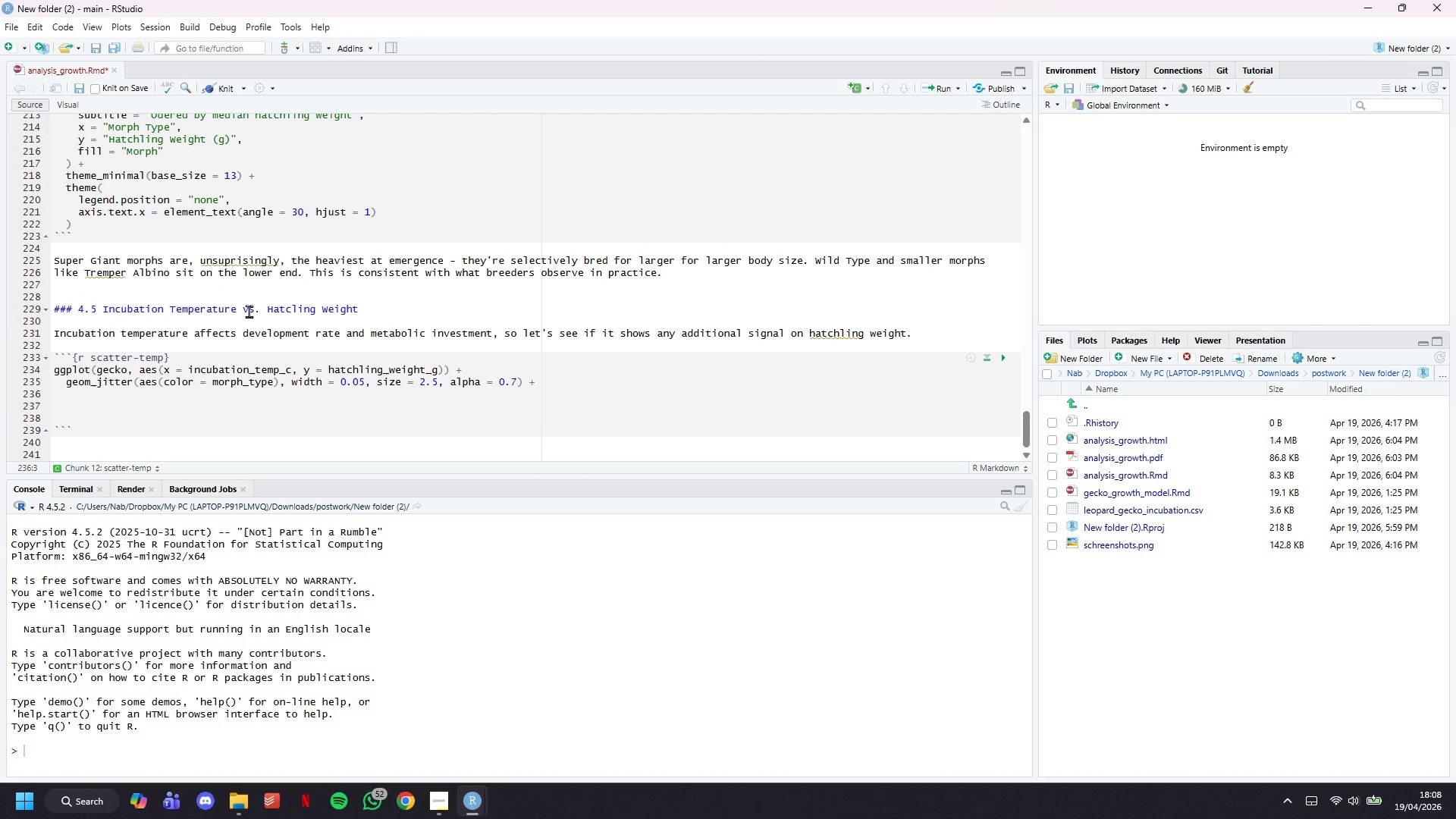 
type(geom_smooth(method = "lm)
 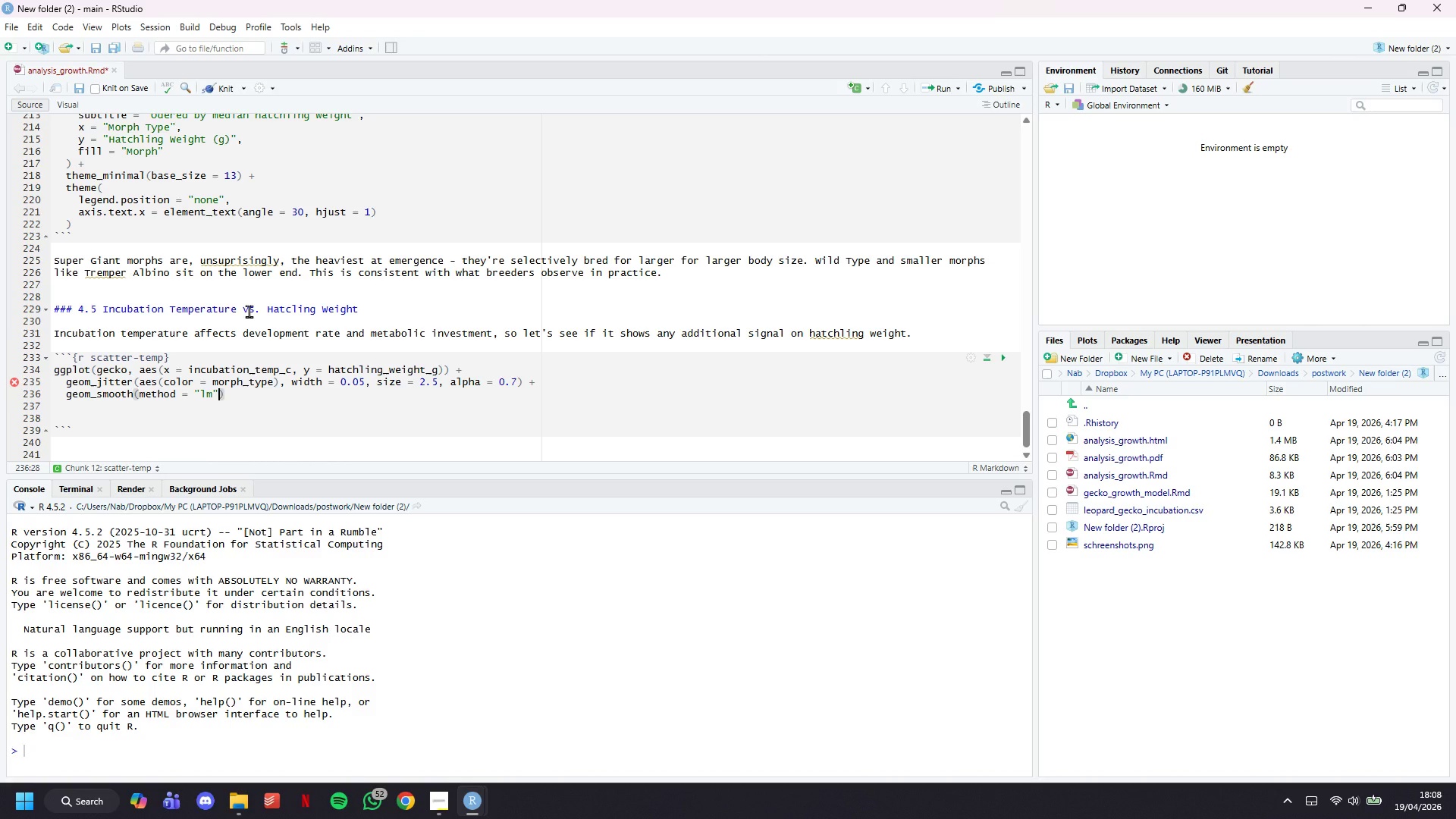 
 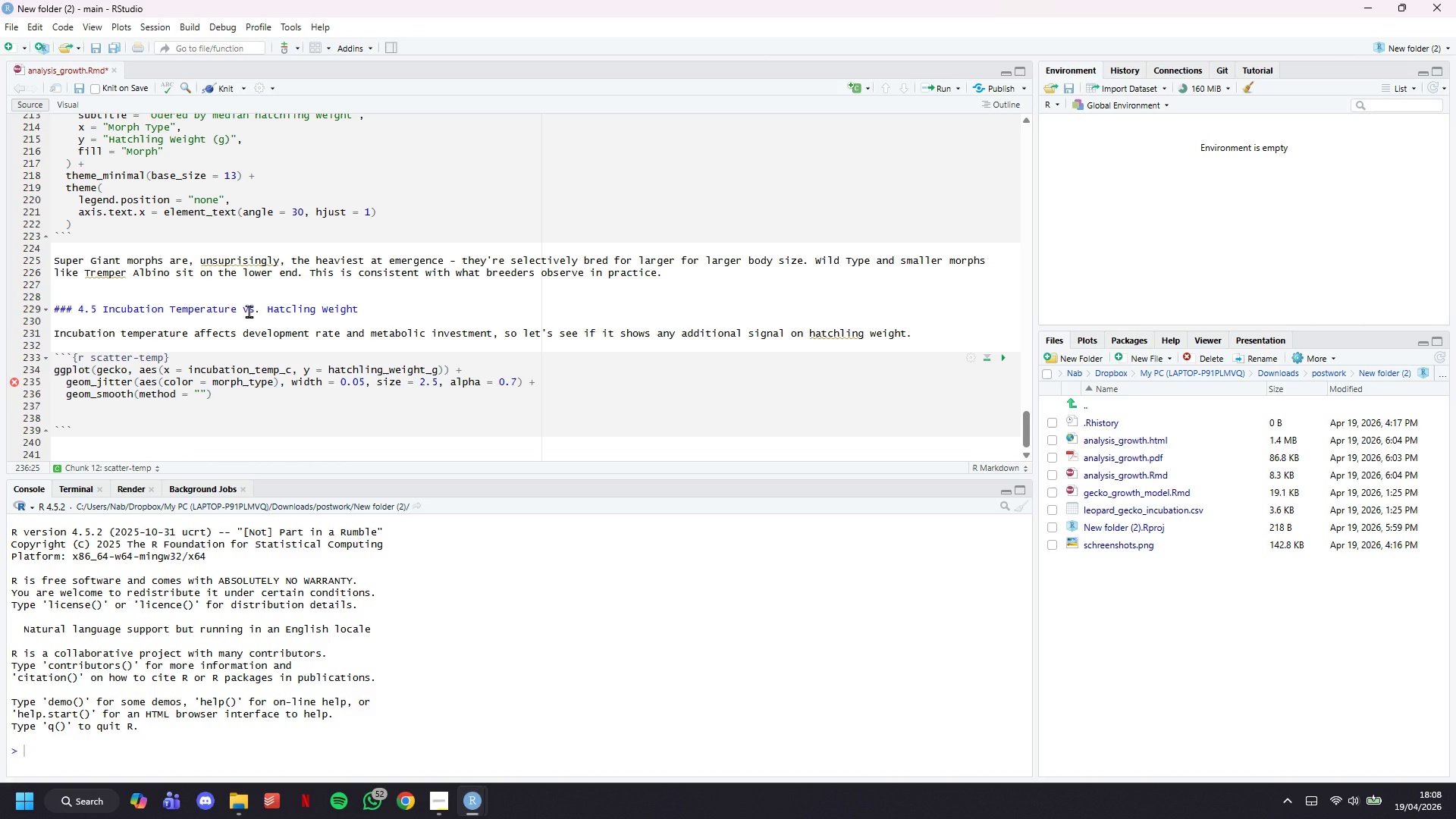 
key(ArrowRight)
 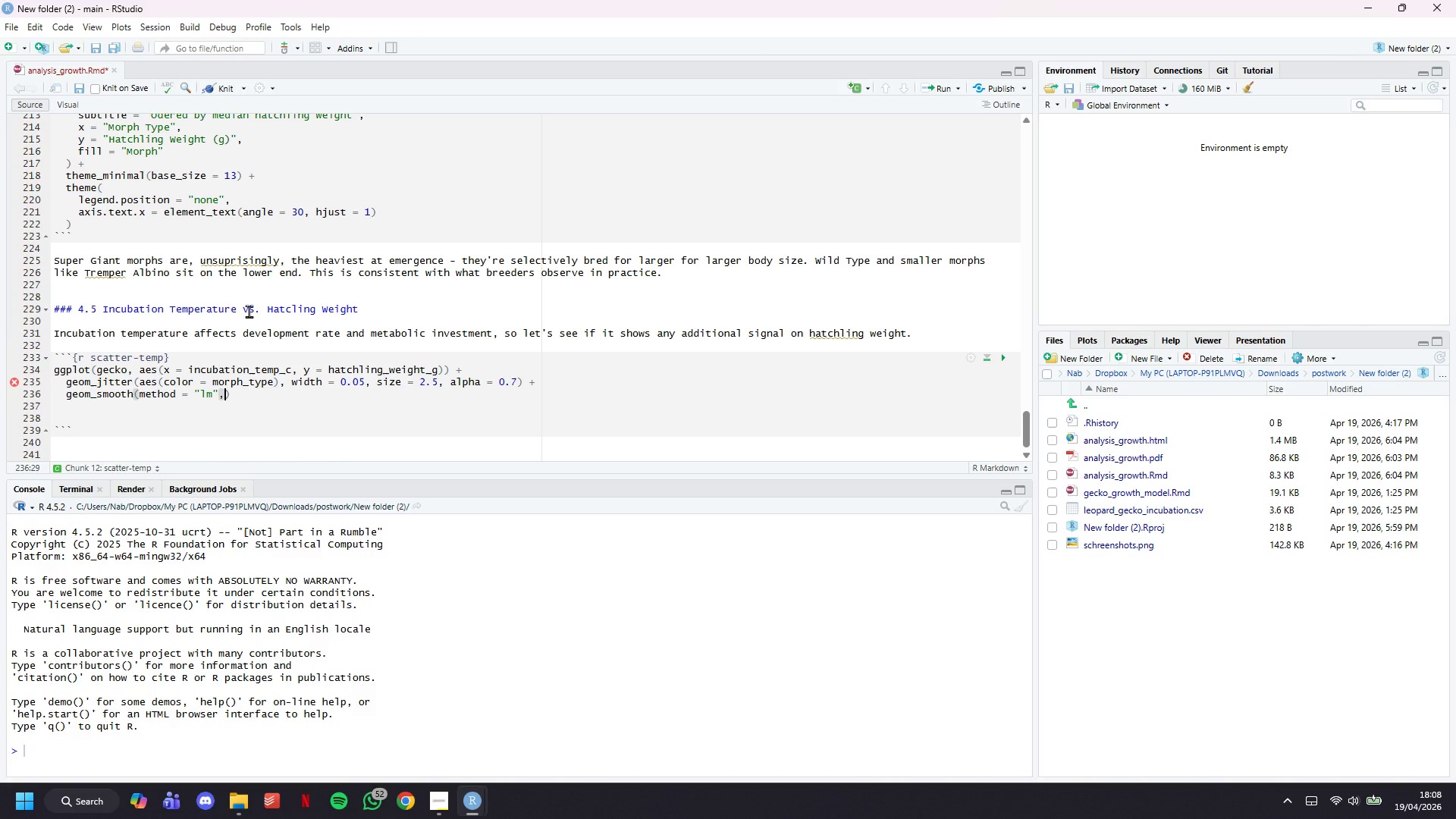 
type(, se = TRUE, color = "gray30)
 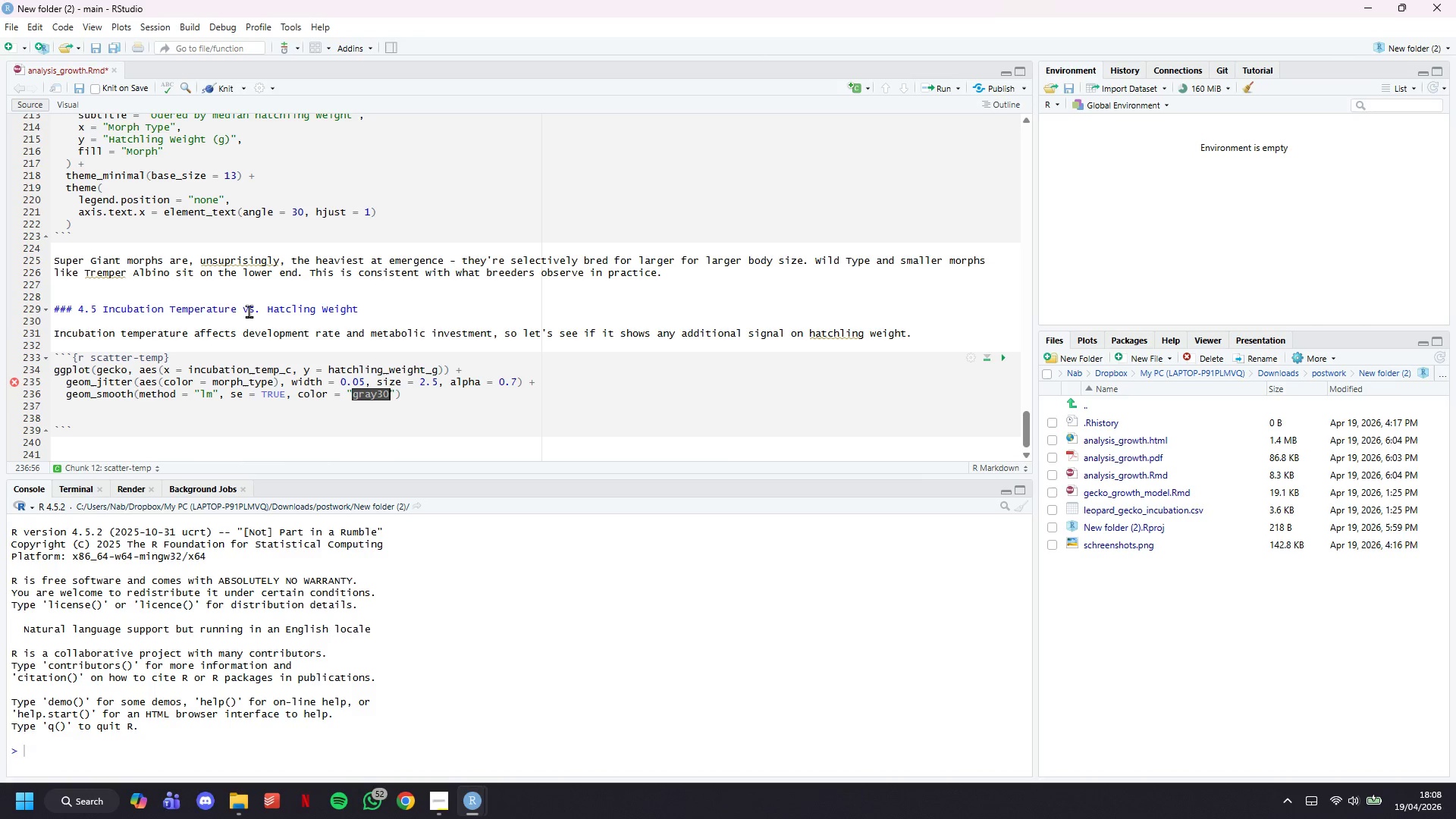 
key(ArrowRight)
 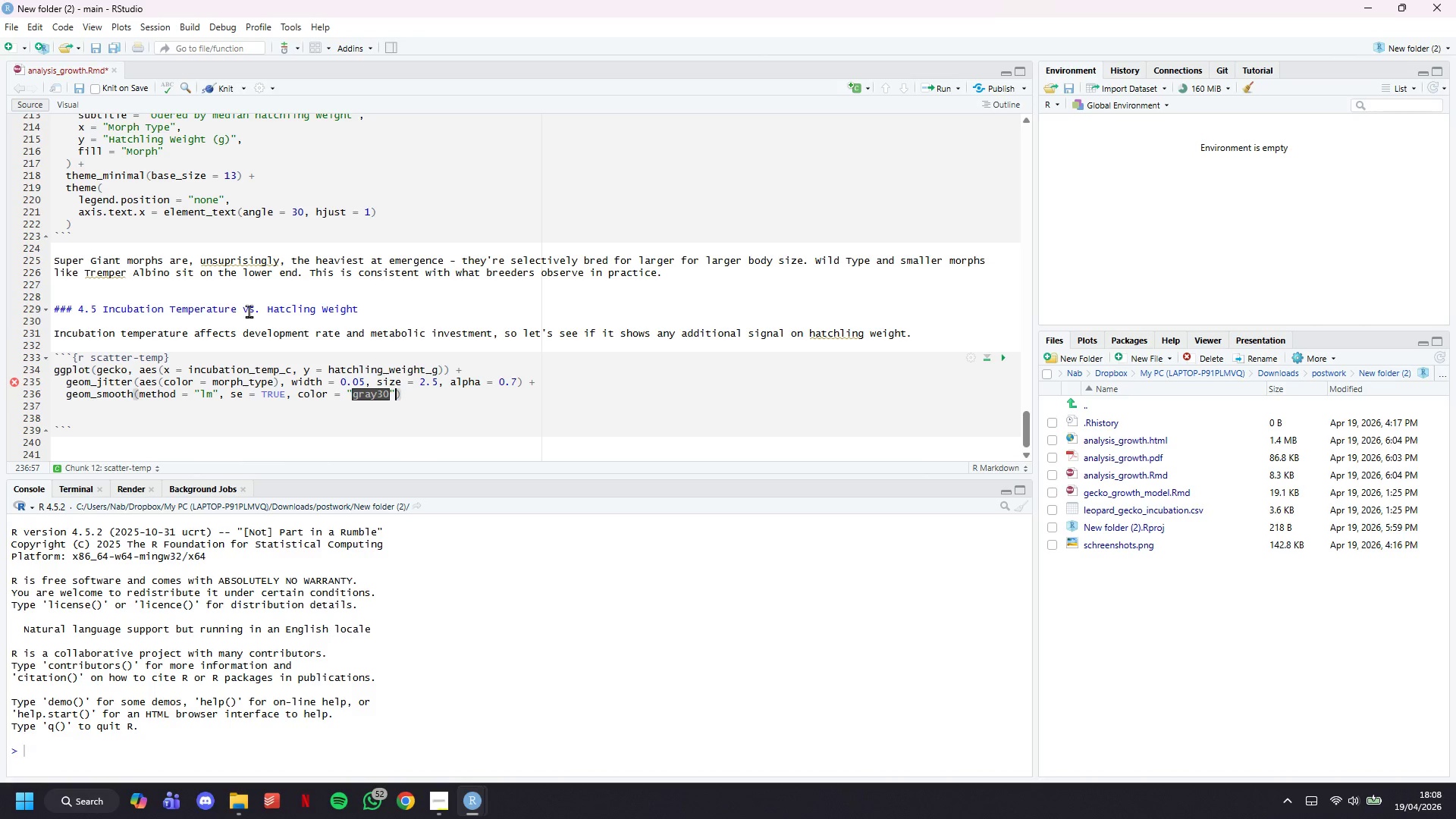 
type(, linewidth = 0.8)
 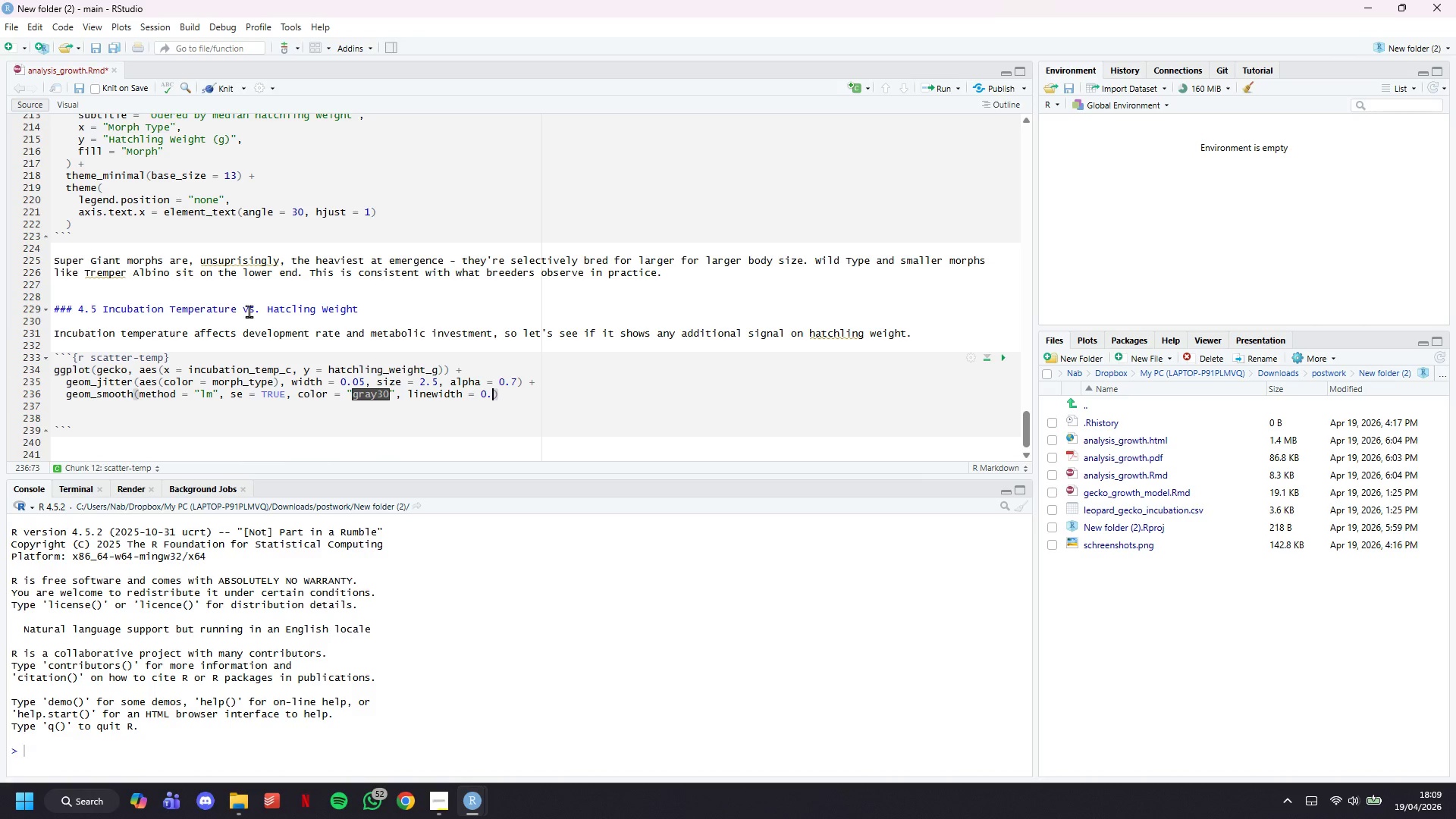 
key(ArrowRight)
 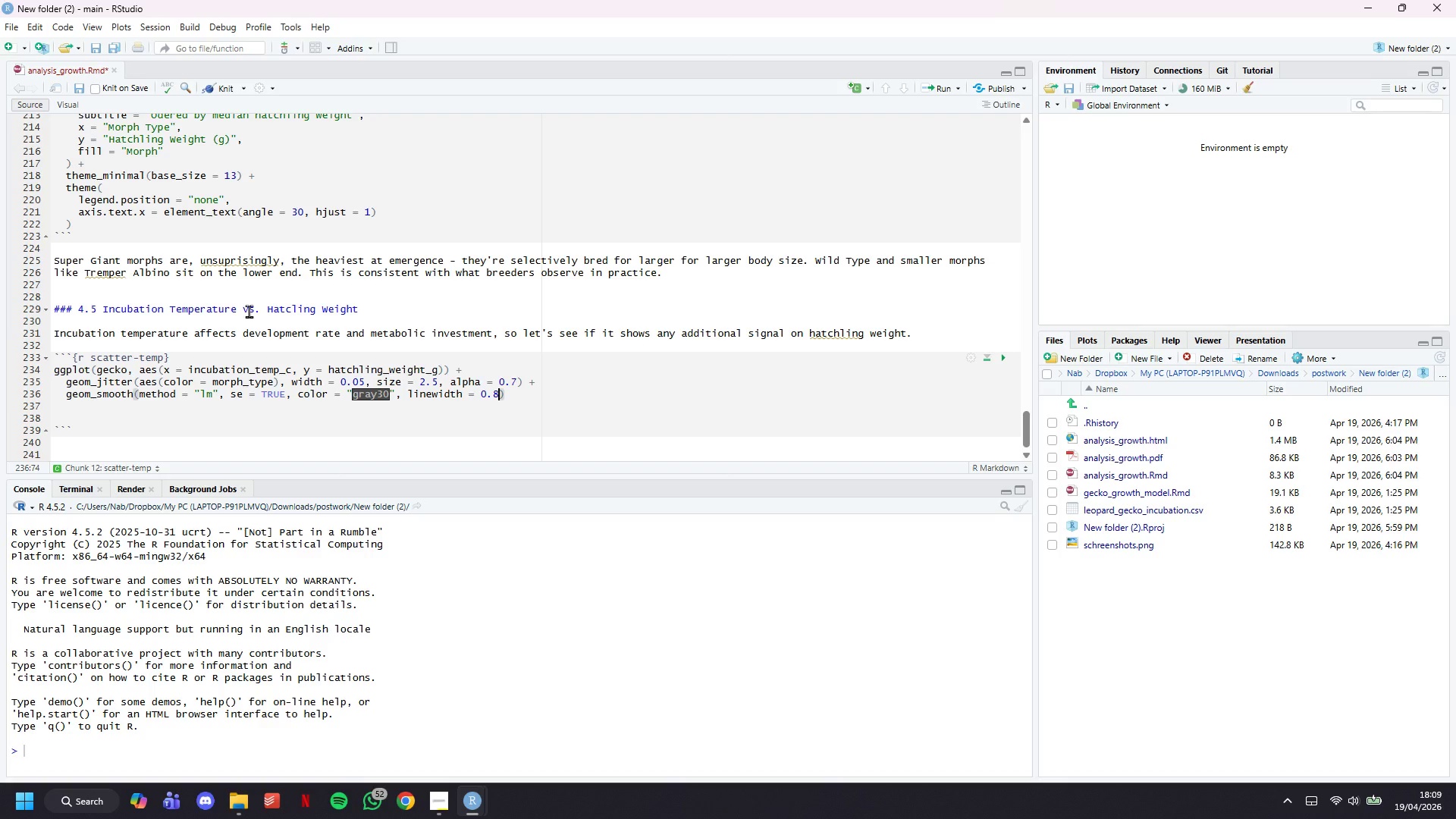 
key(Space)
 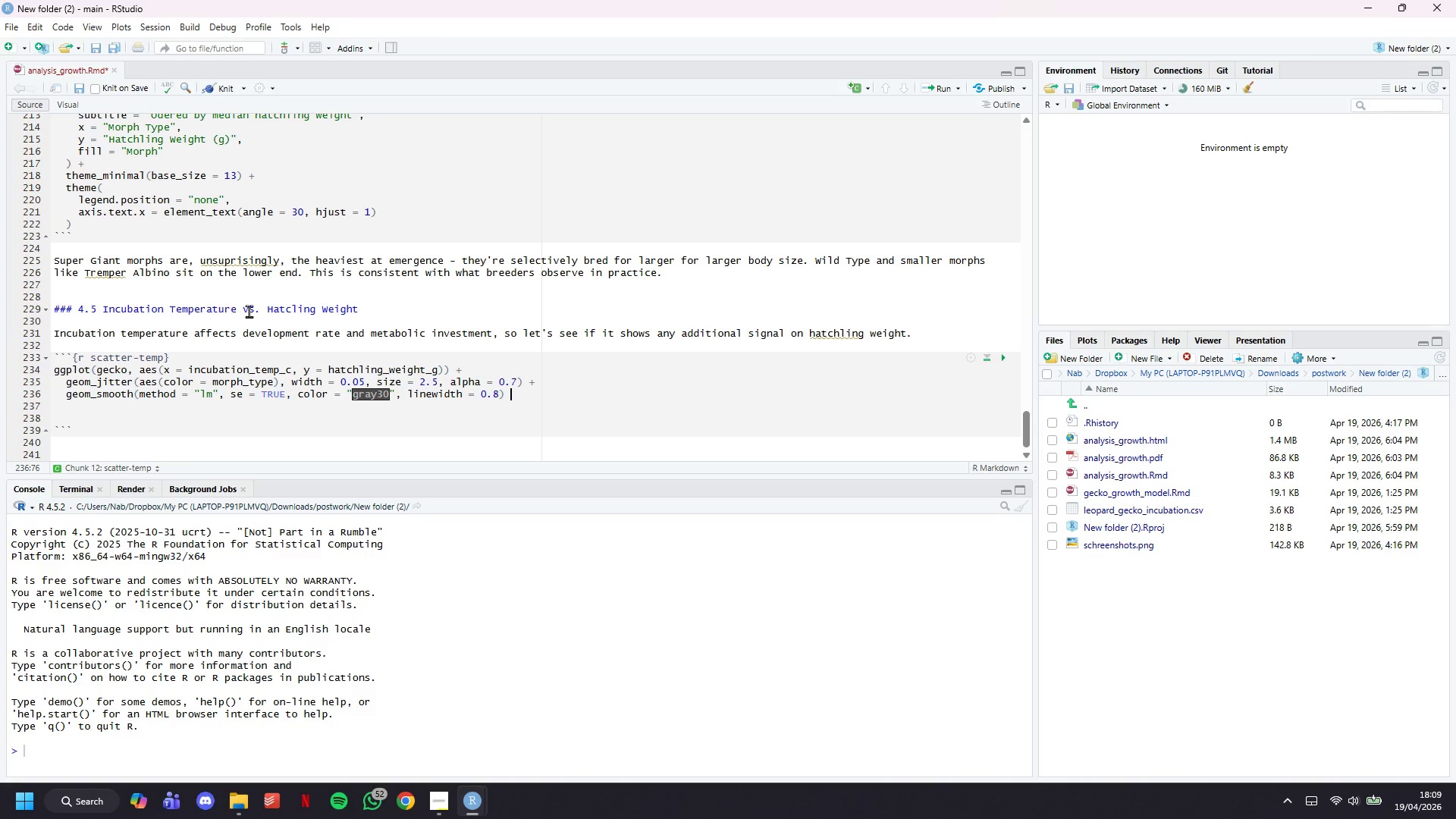 
key(Shift+Equal)
 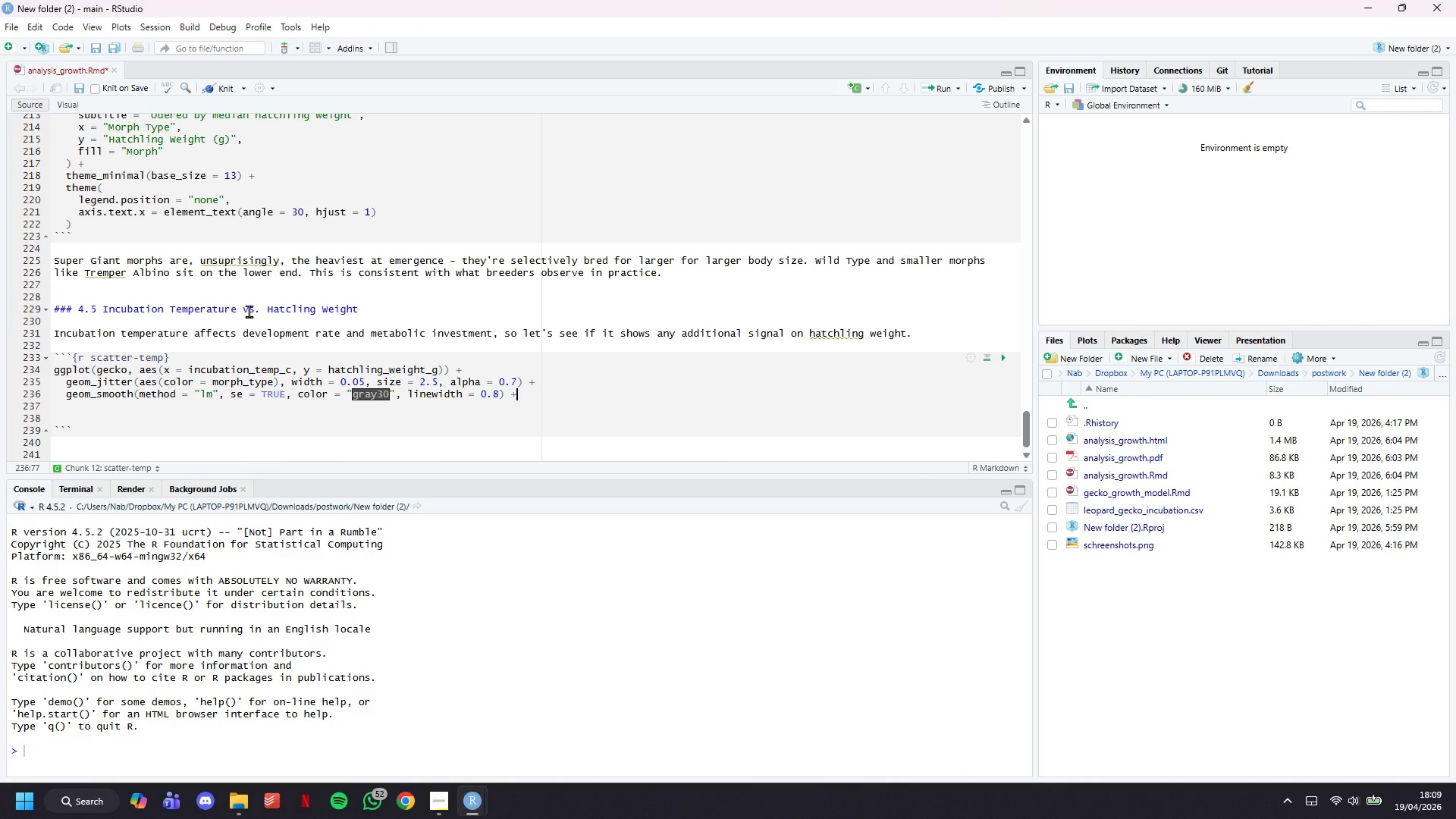 
key(Enter)
 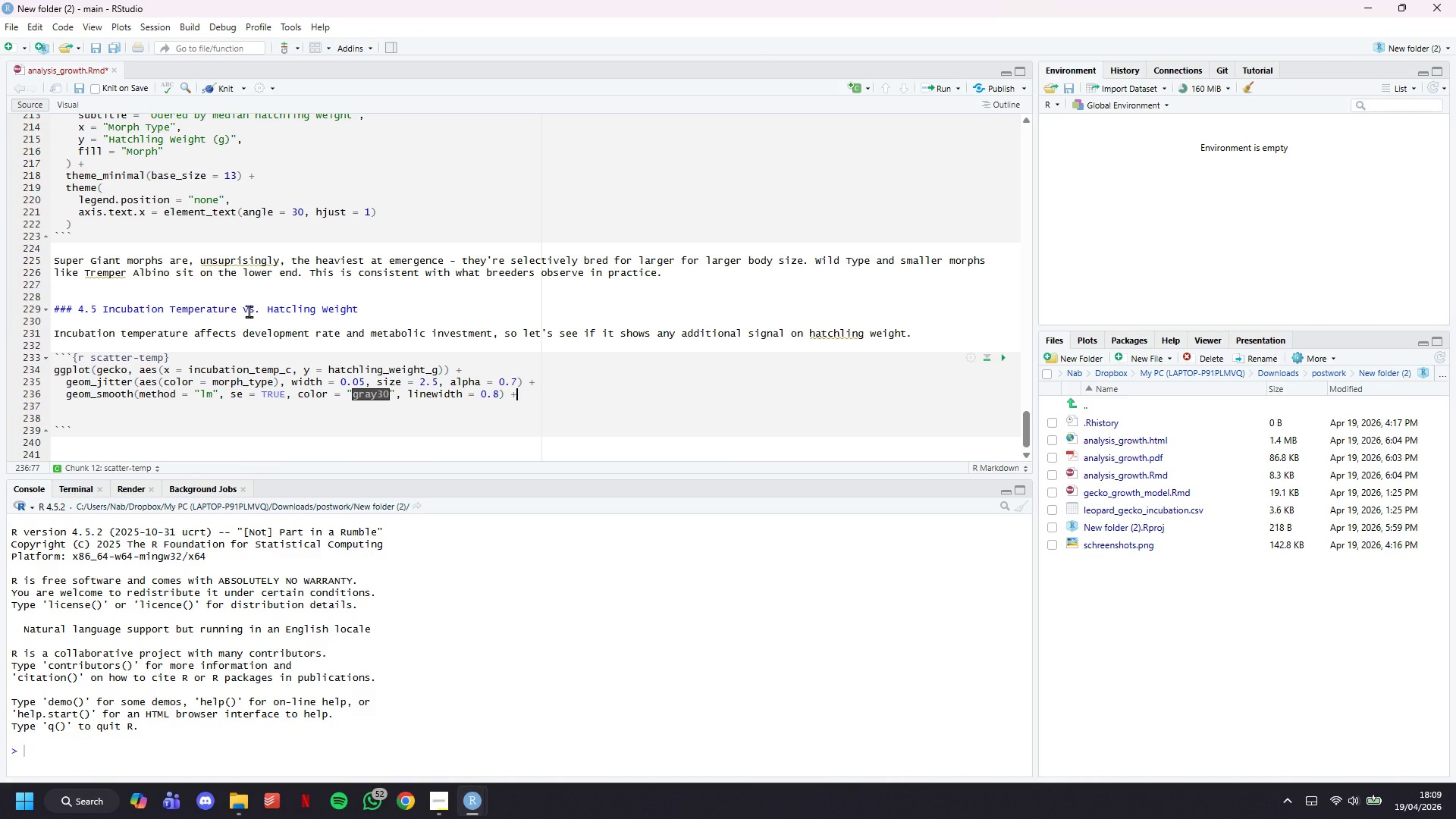 
type(scale_color_brewer(palette = )
 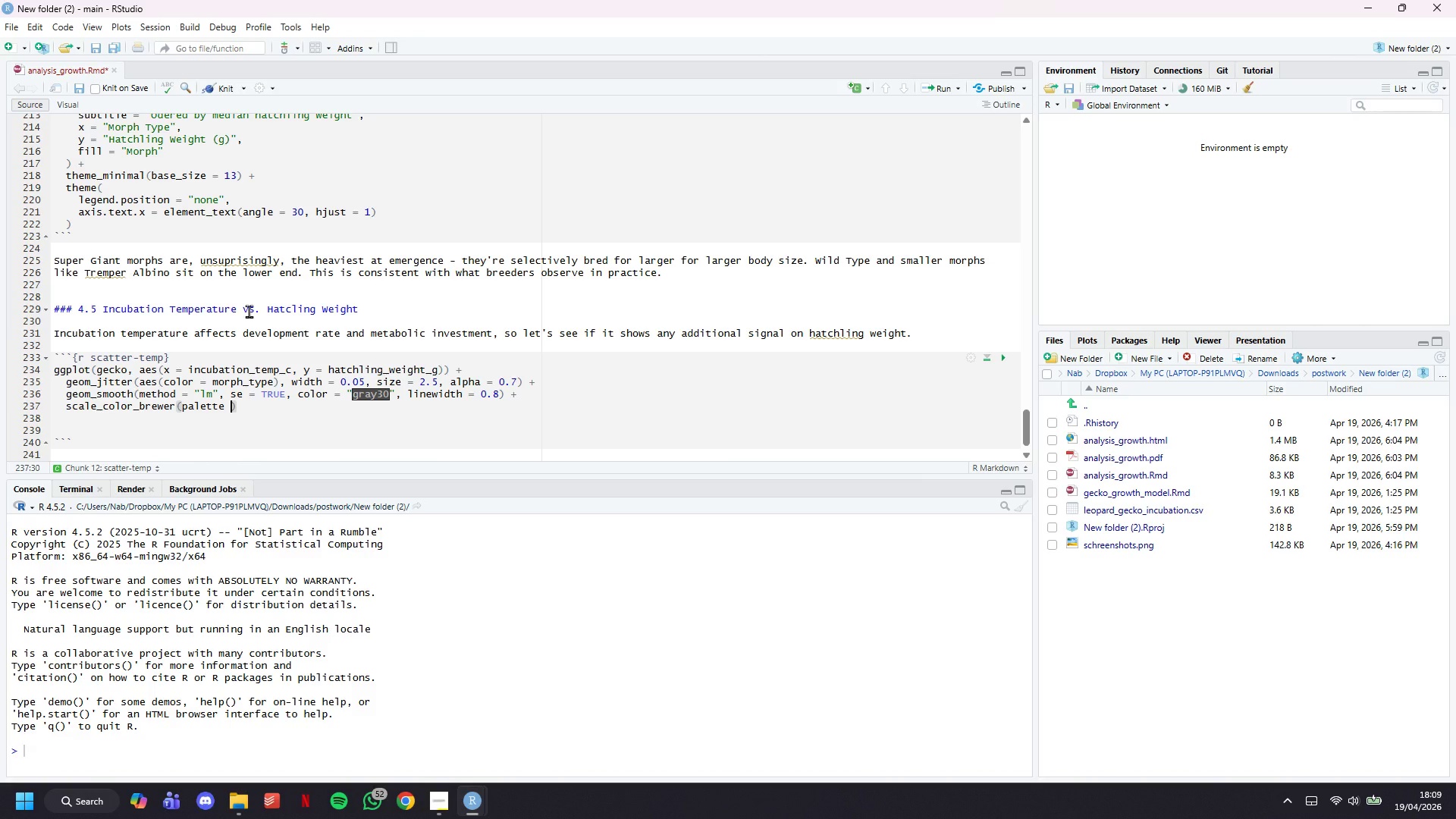 
key(Shift+Enter)
 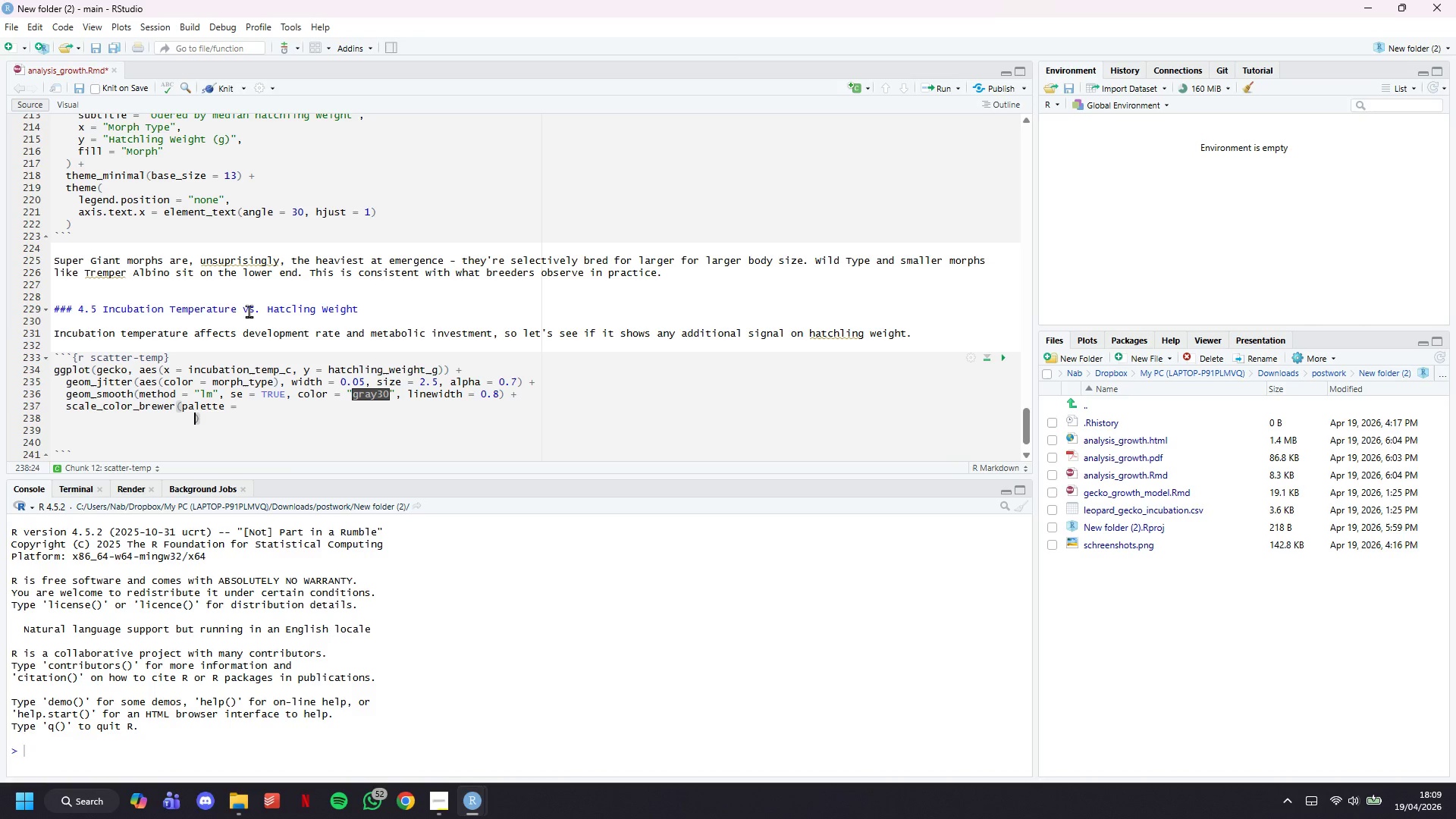 
key(Control+Z)
 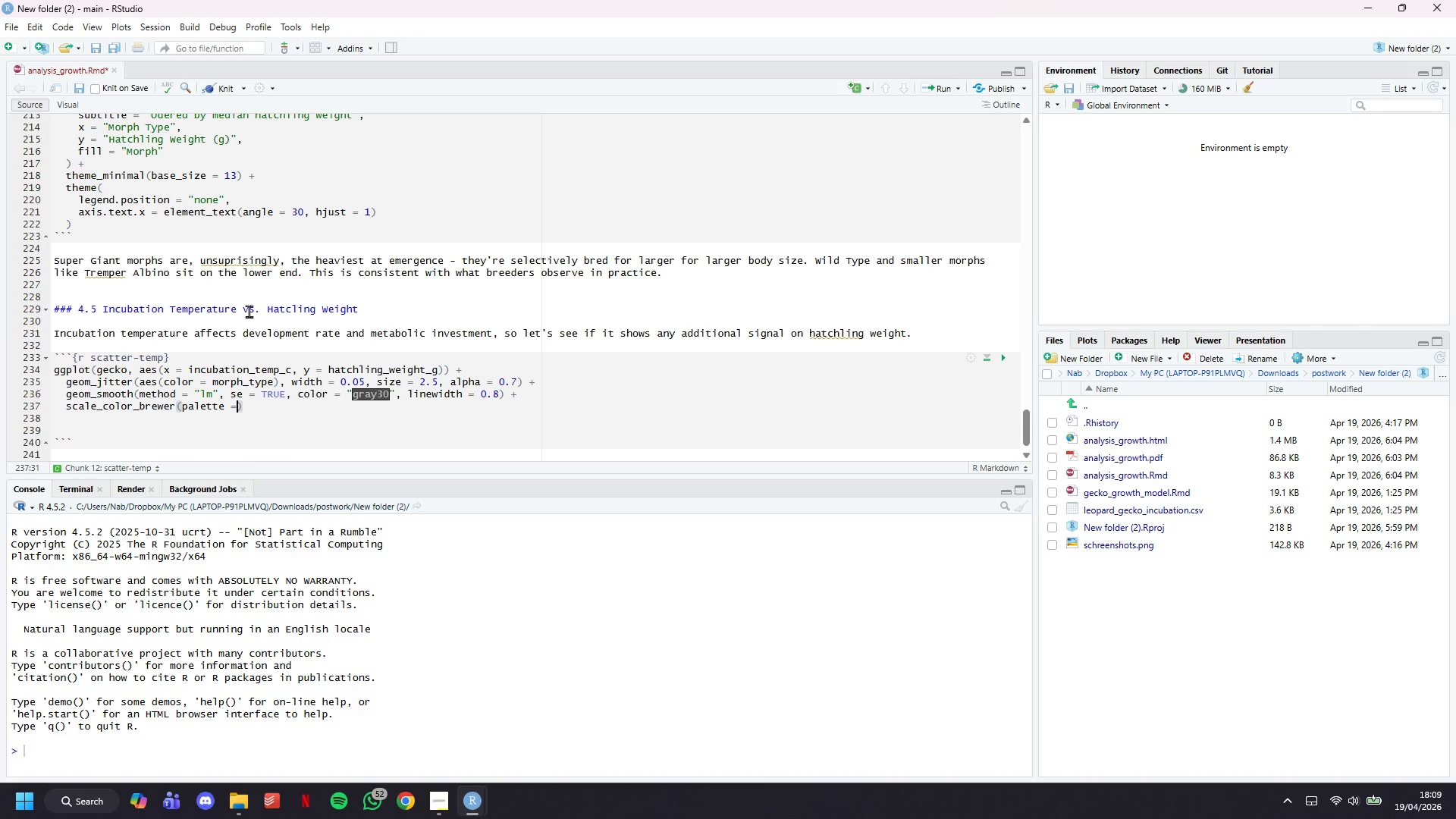 
key(Shift+ShiftLeft)
 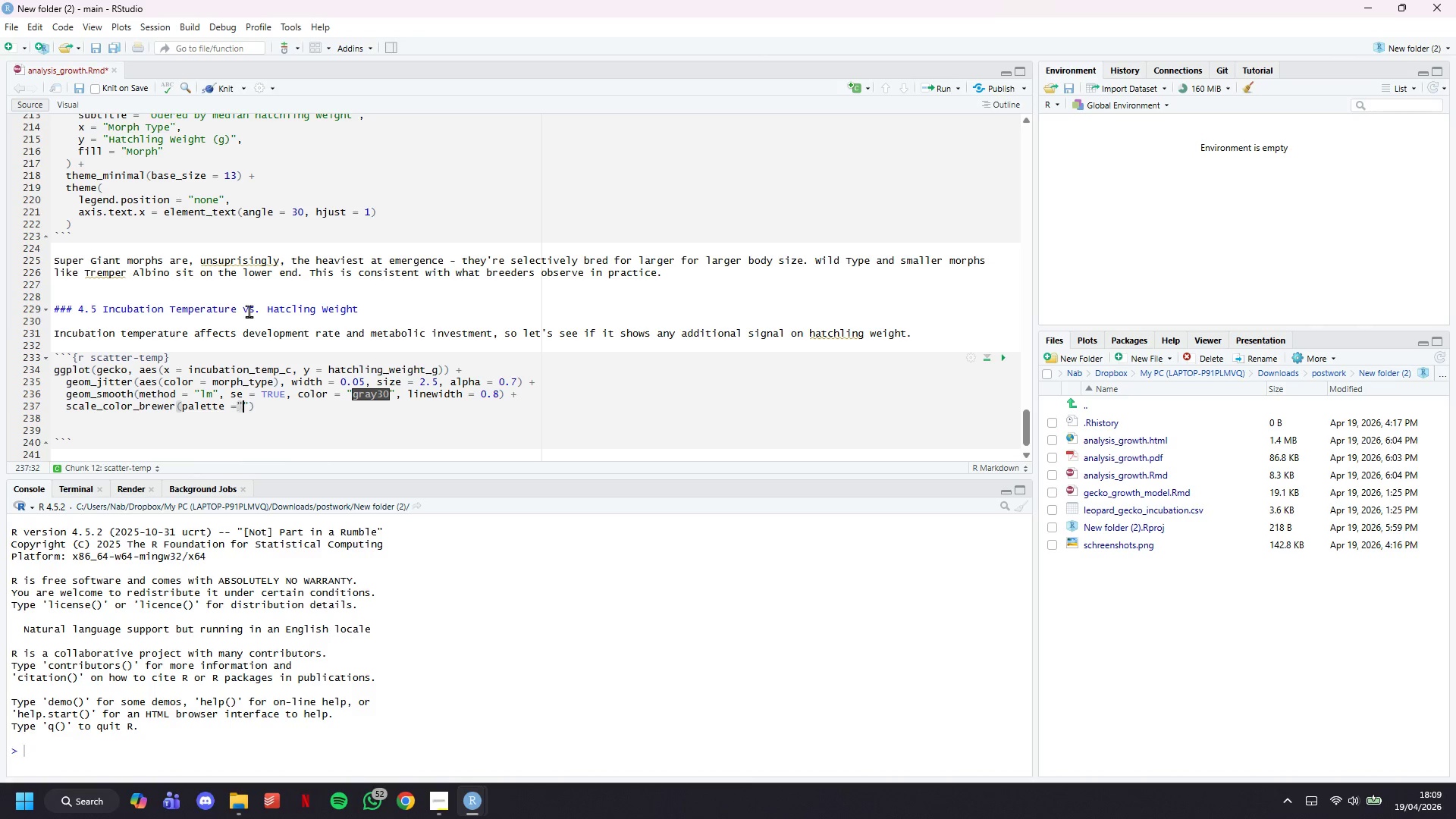 
key(Shift+Quote)
 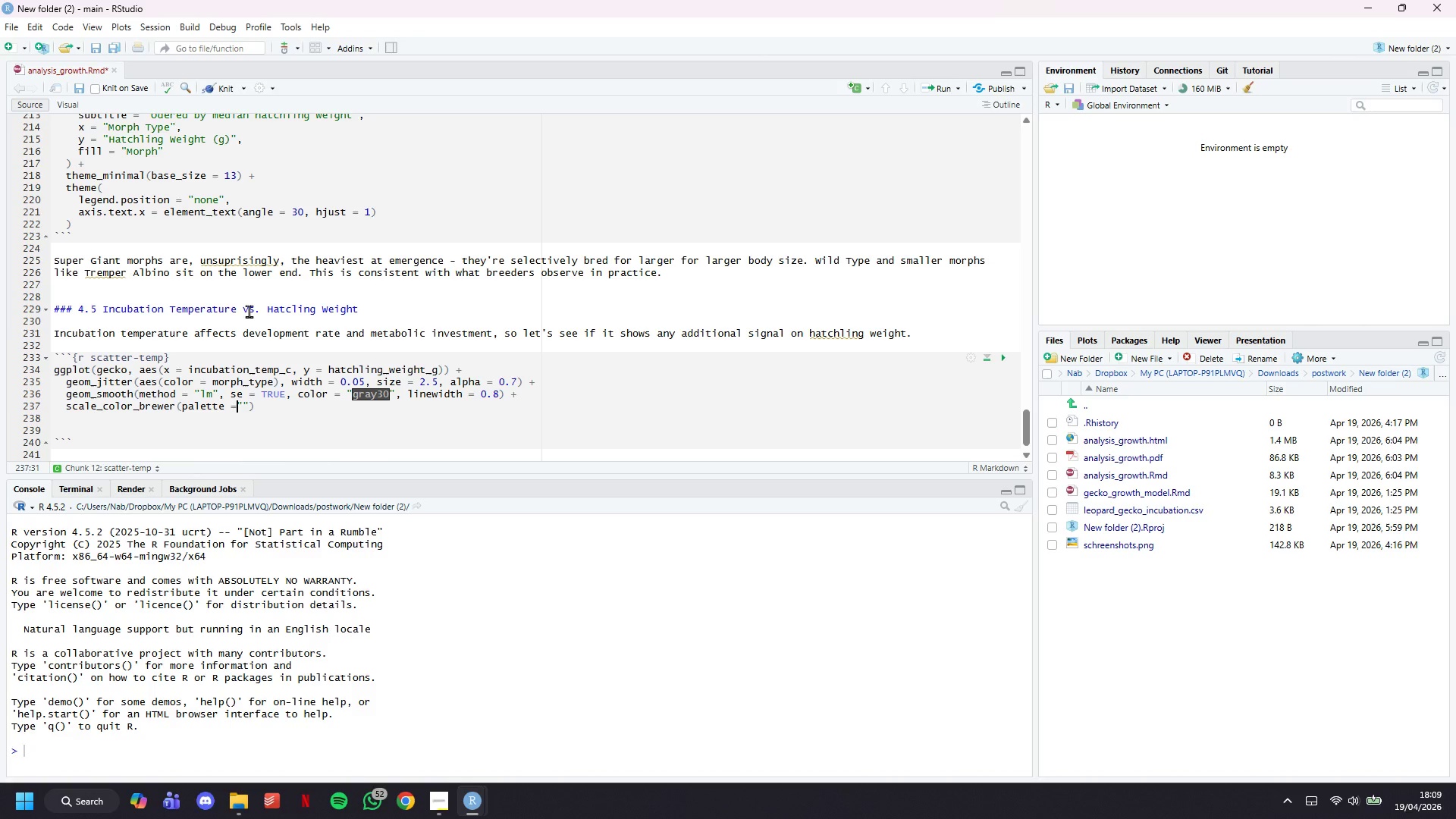 
key(ArrowLeft)
 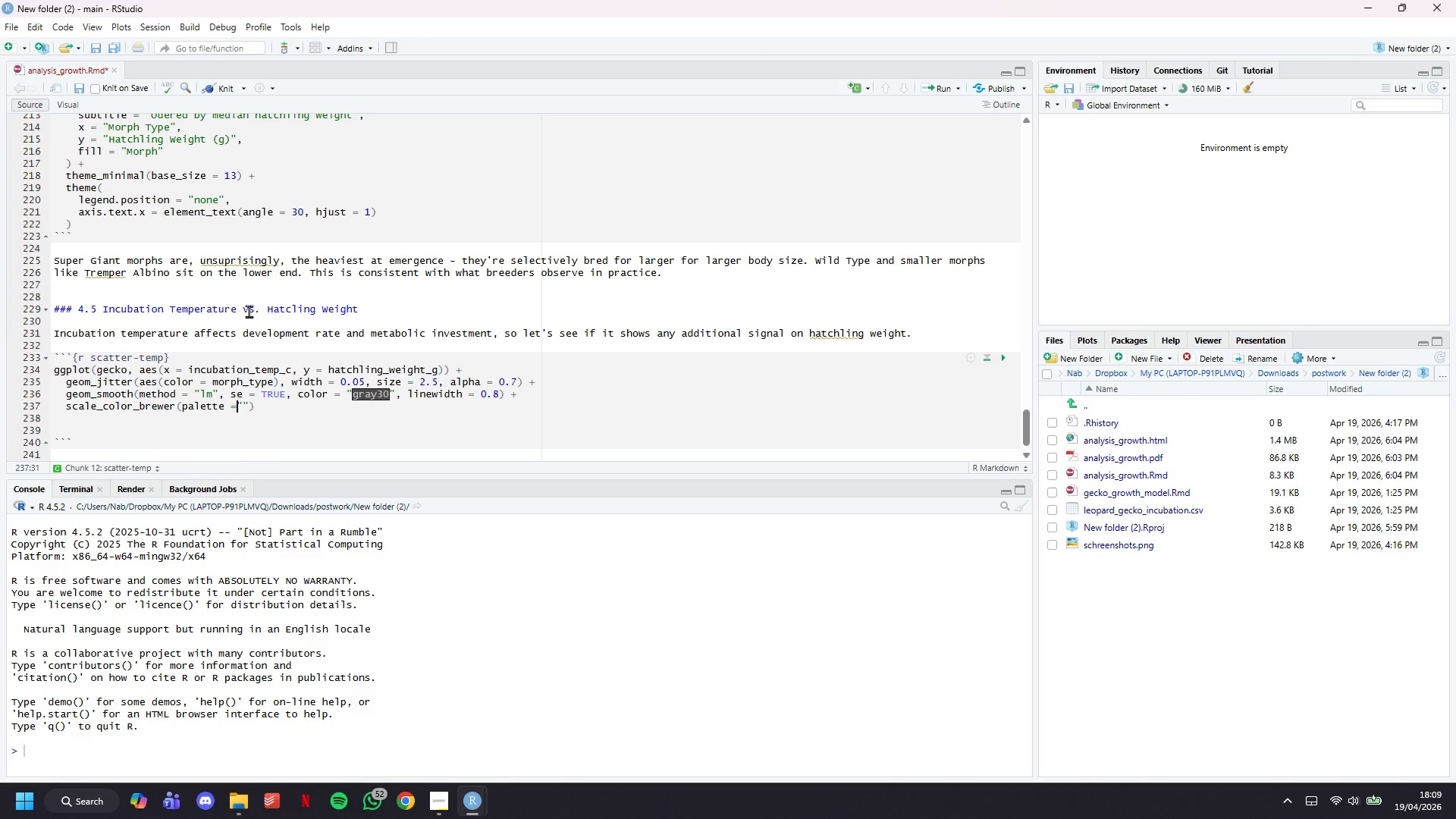 
key(ArrowRight)
 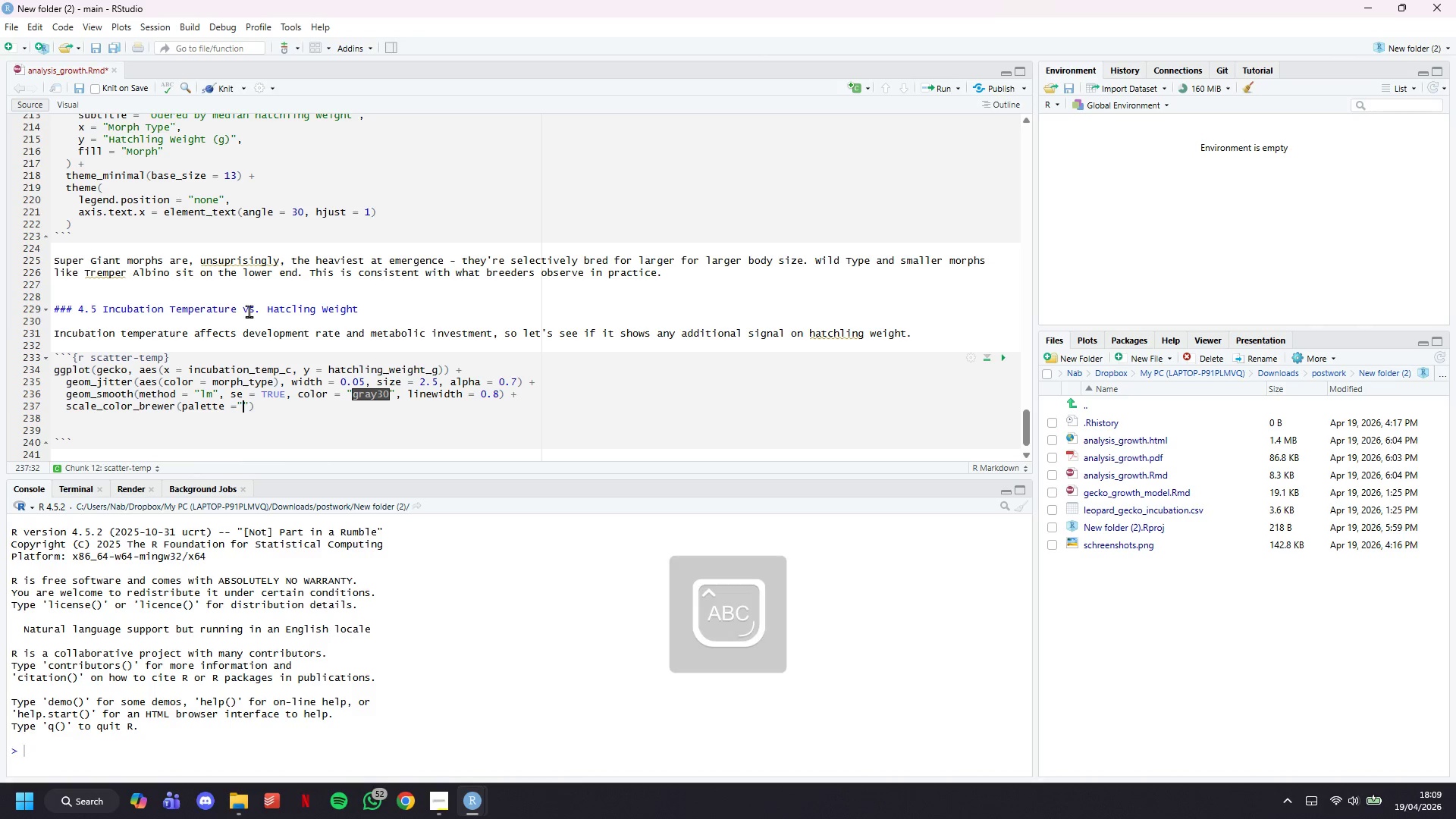 
type(Set2)
 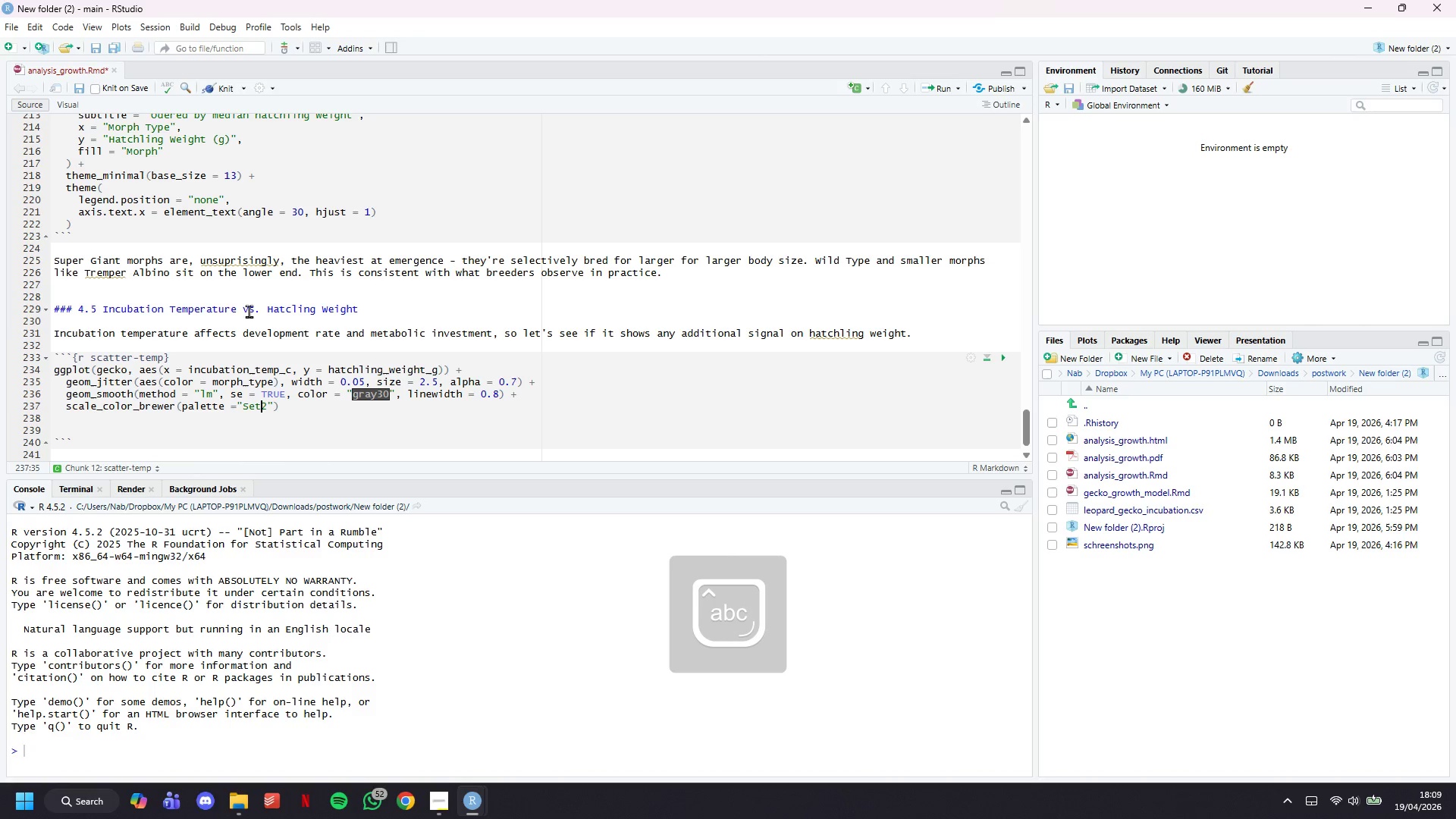 
key(ArrowLeft)
 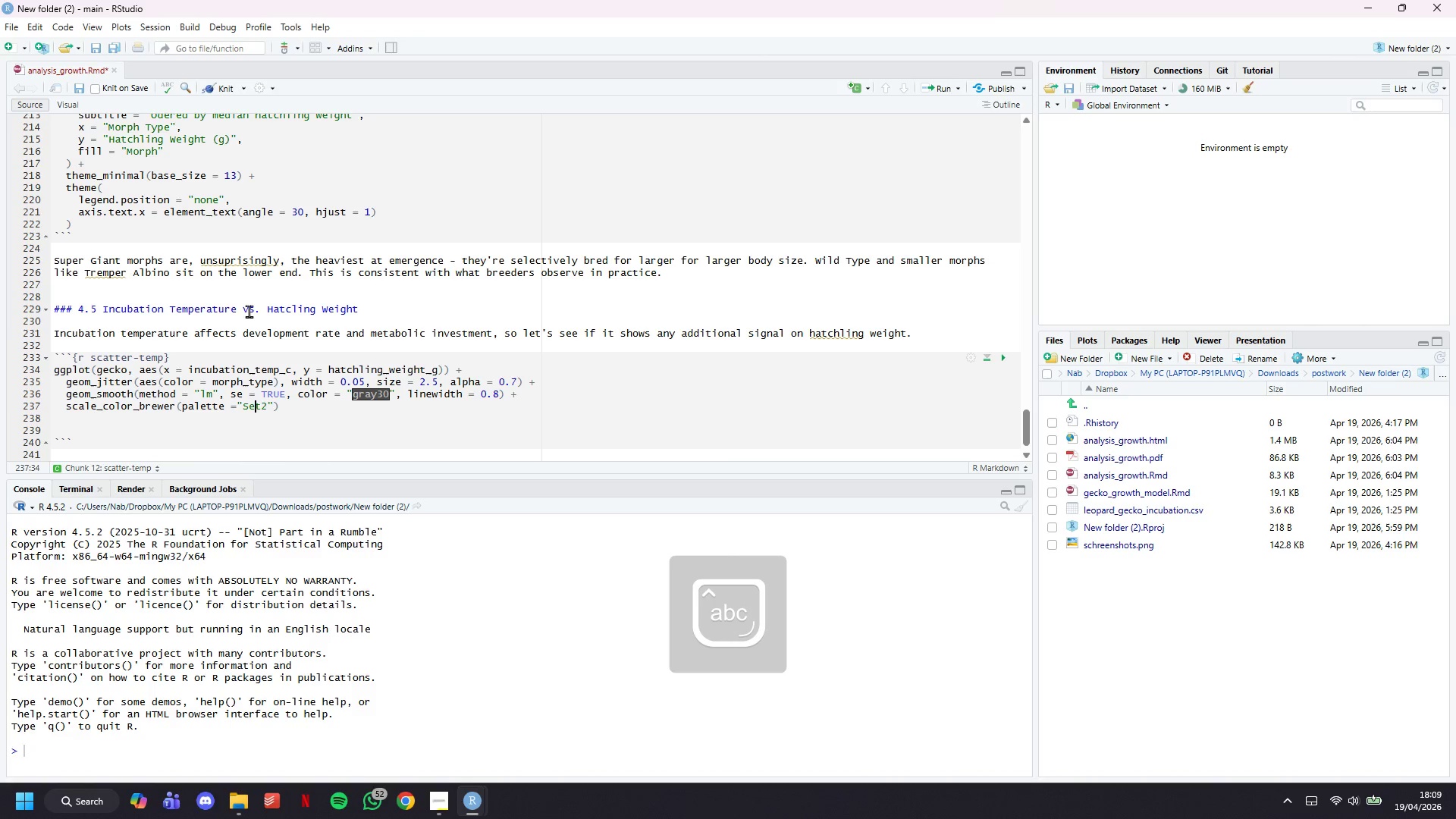 
key(ArrowLeft)
 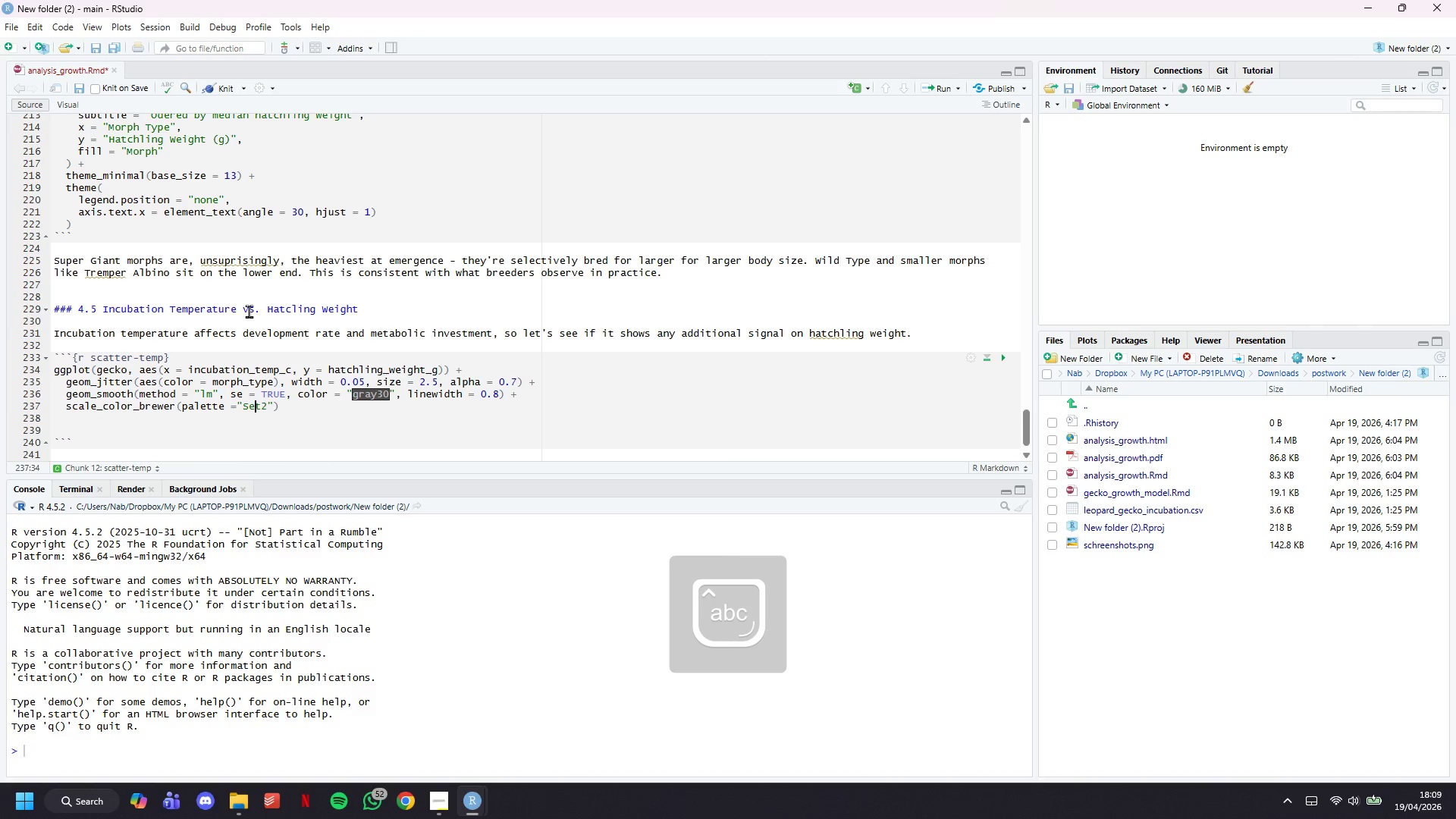 
key(ArrowLeft)
 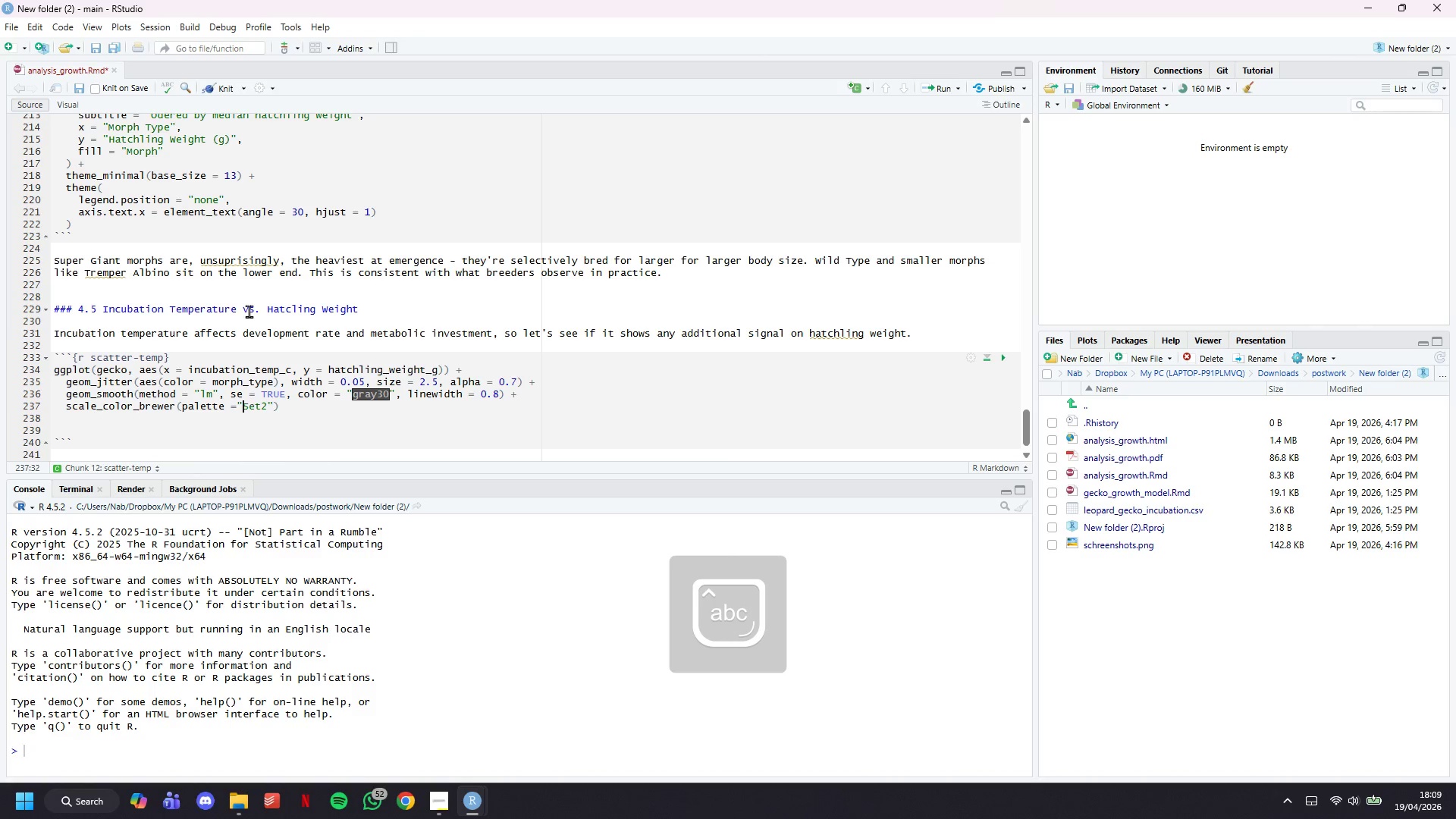 
key(ArrowLeft)
 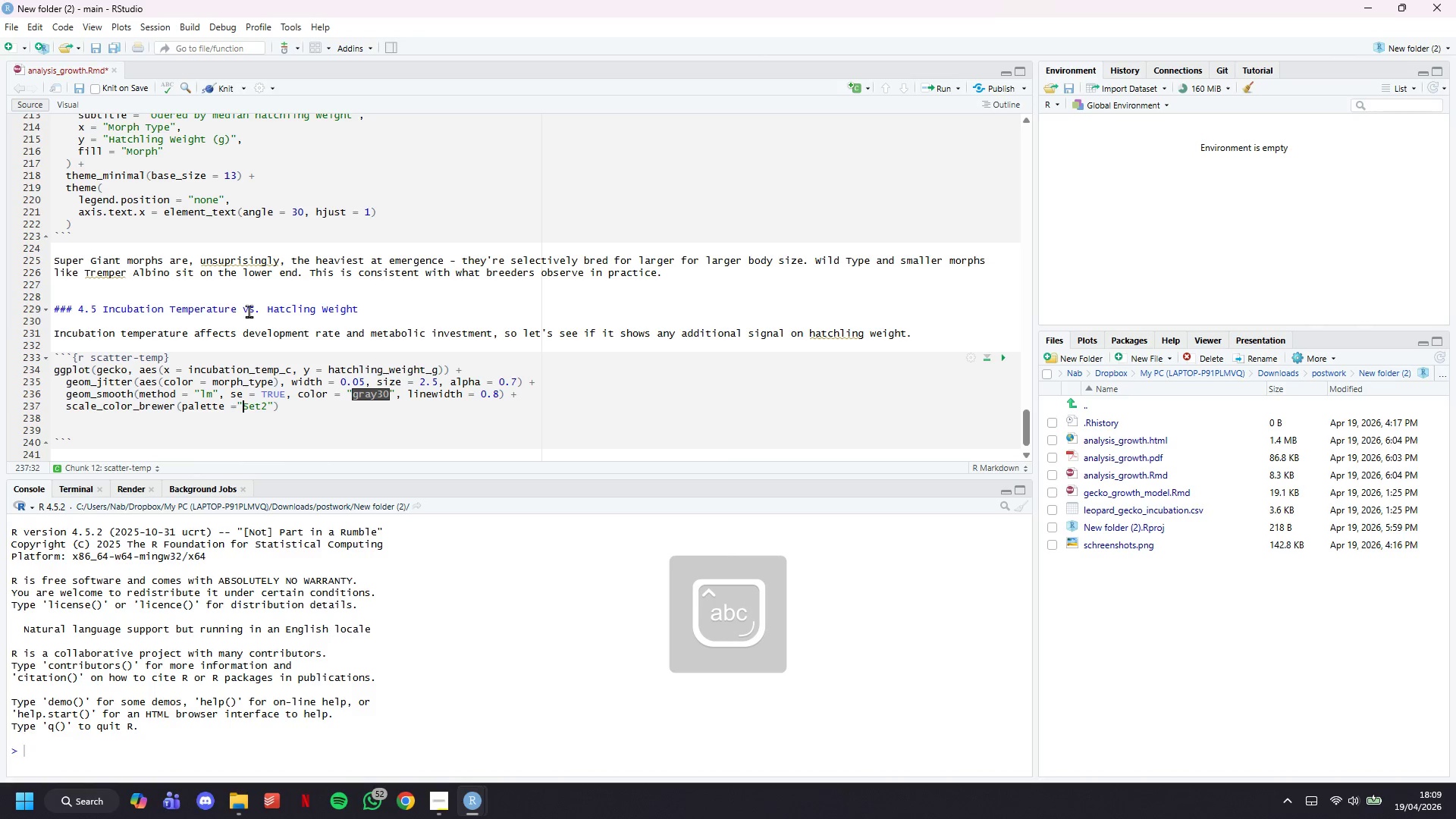 
key(ArrowLeft)
 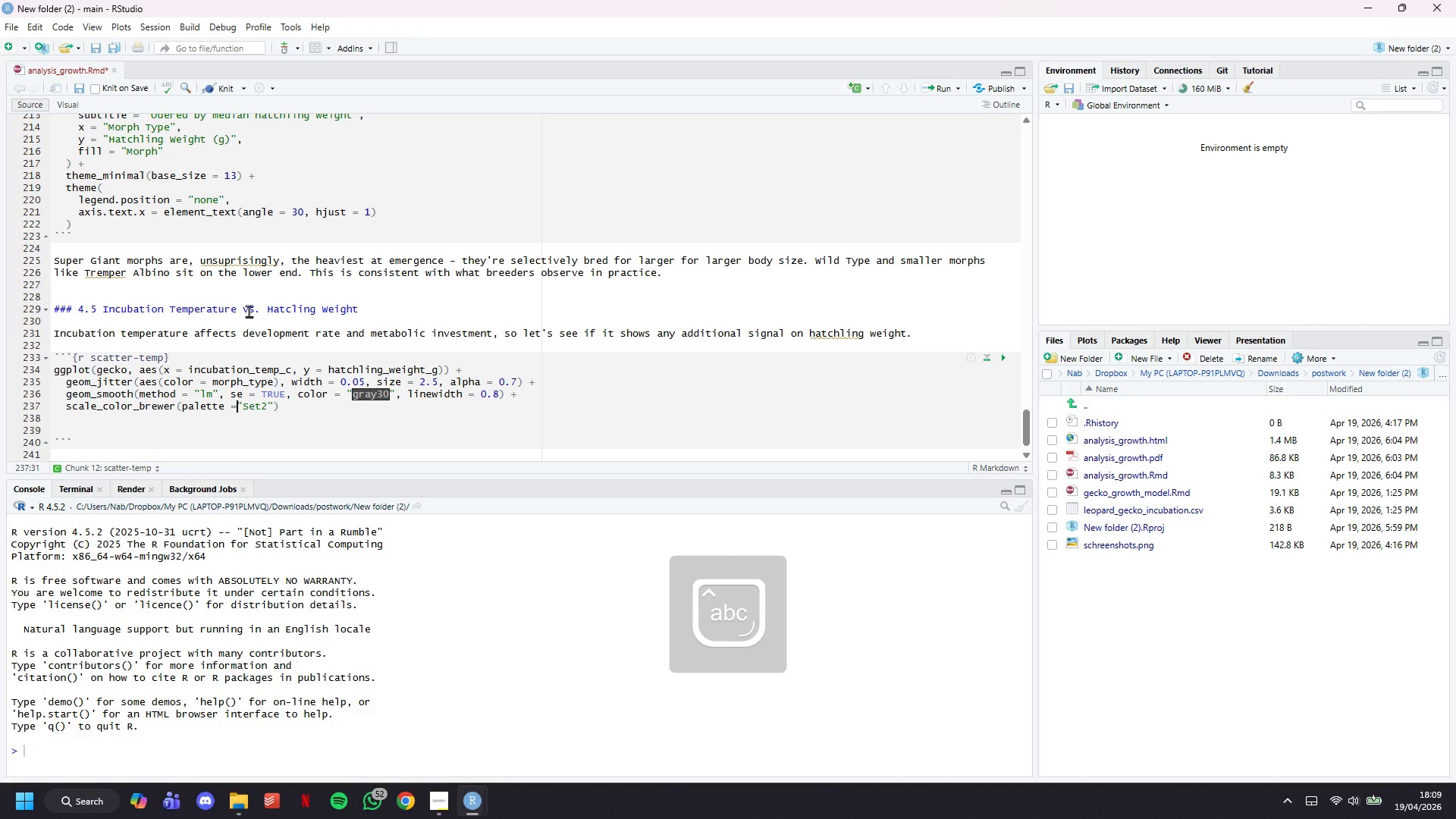 
key(Space)
 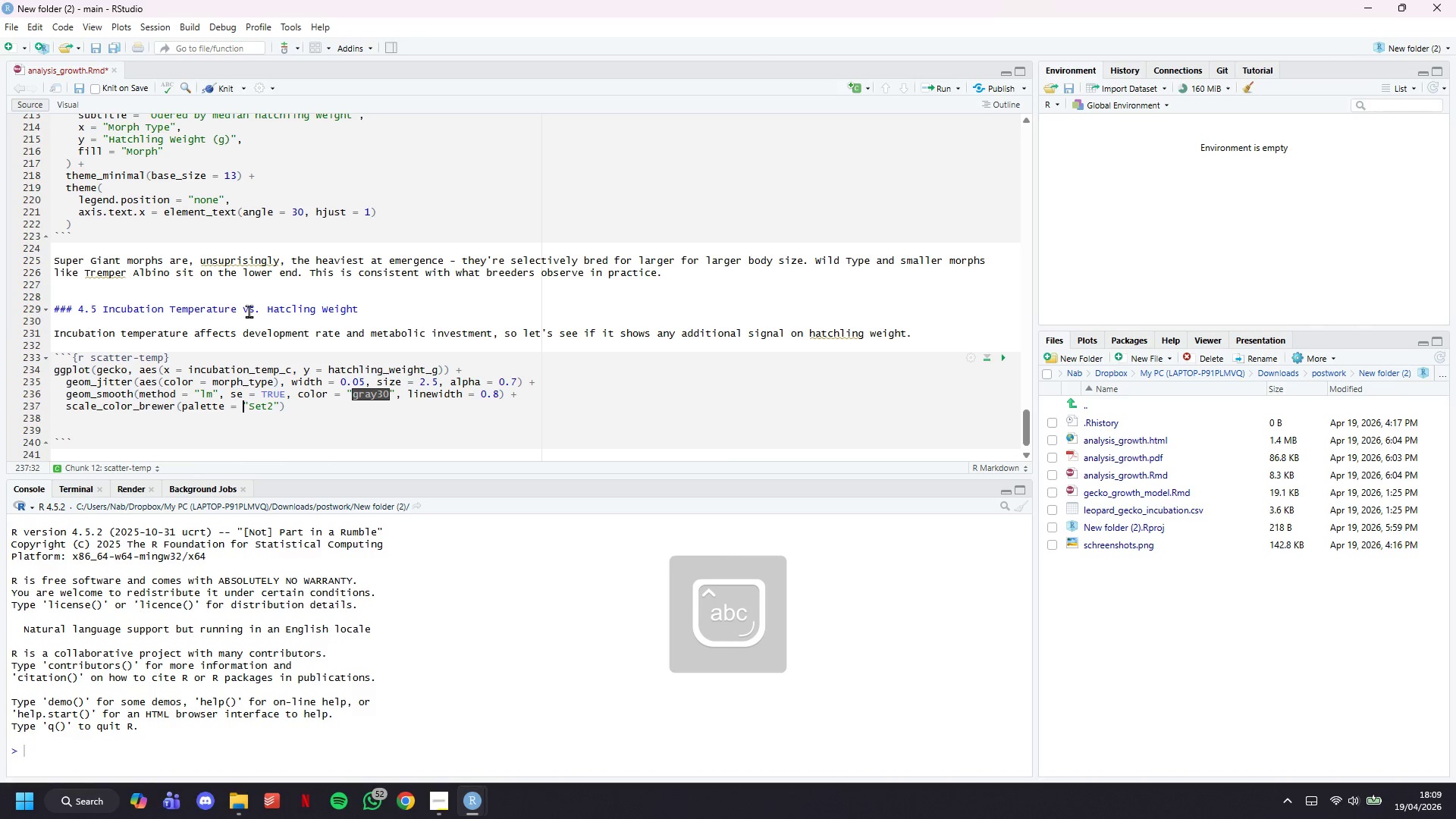 
key(ArrowRight)
 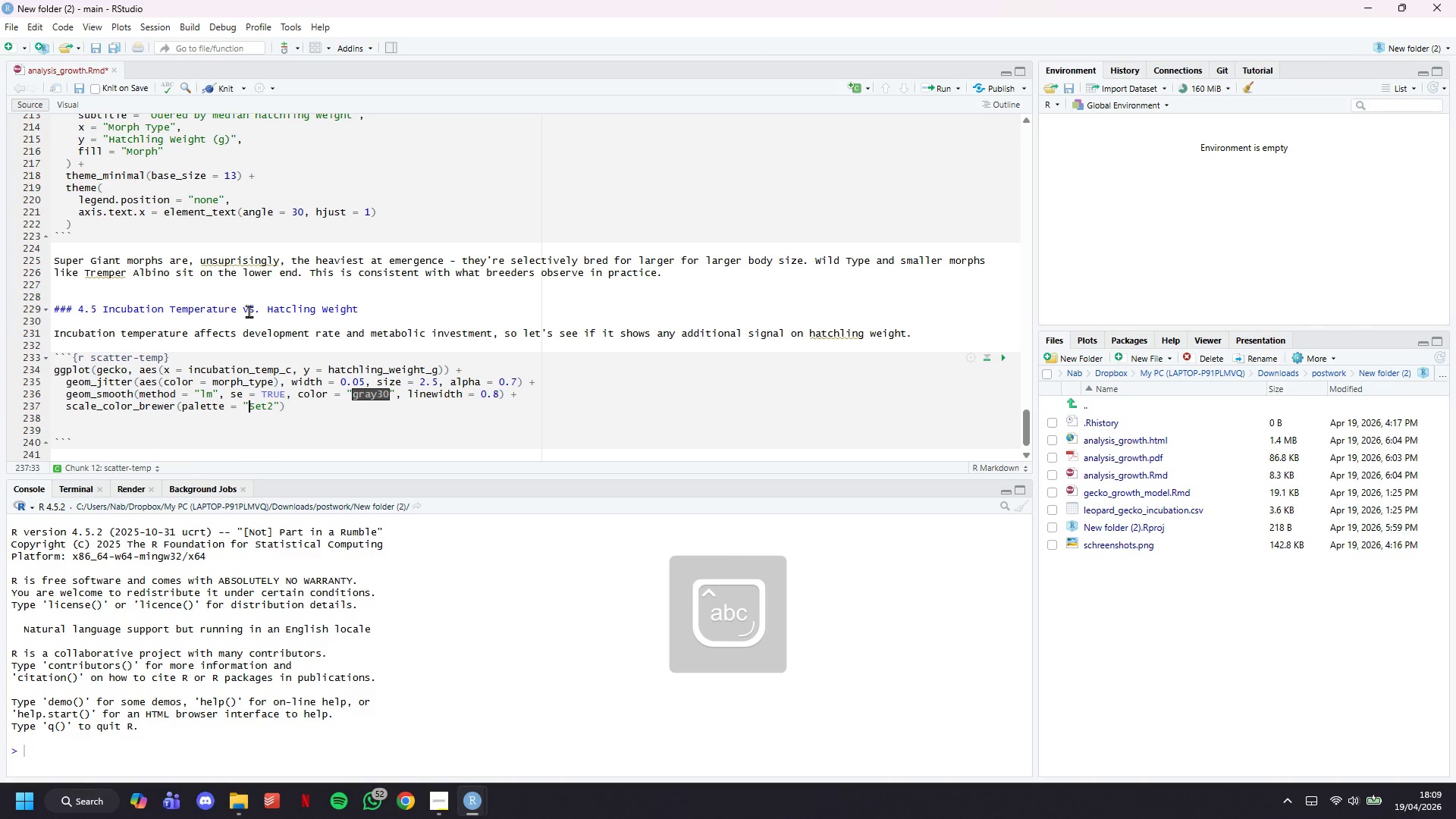 
key(ArrowRight)
 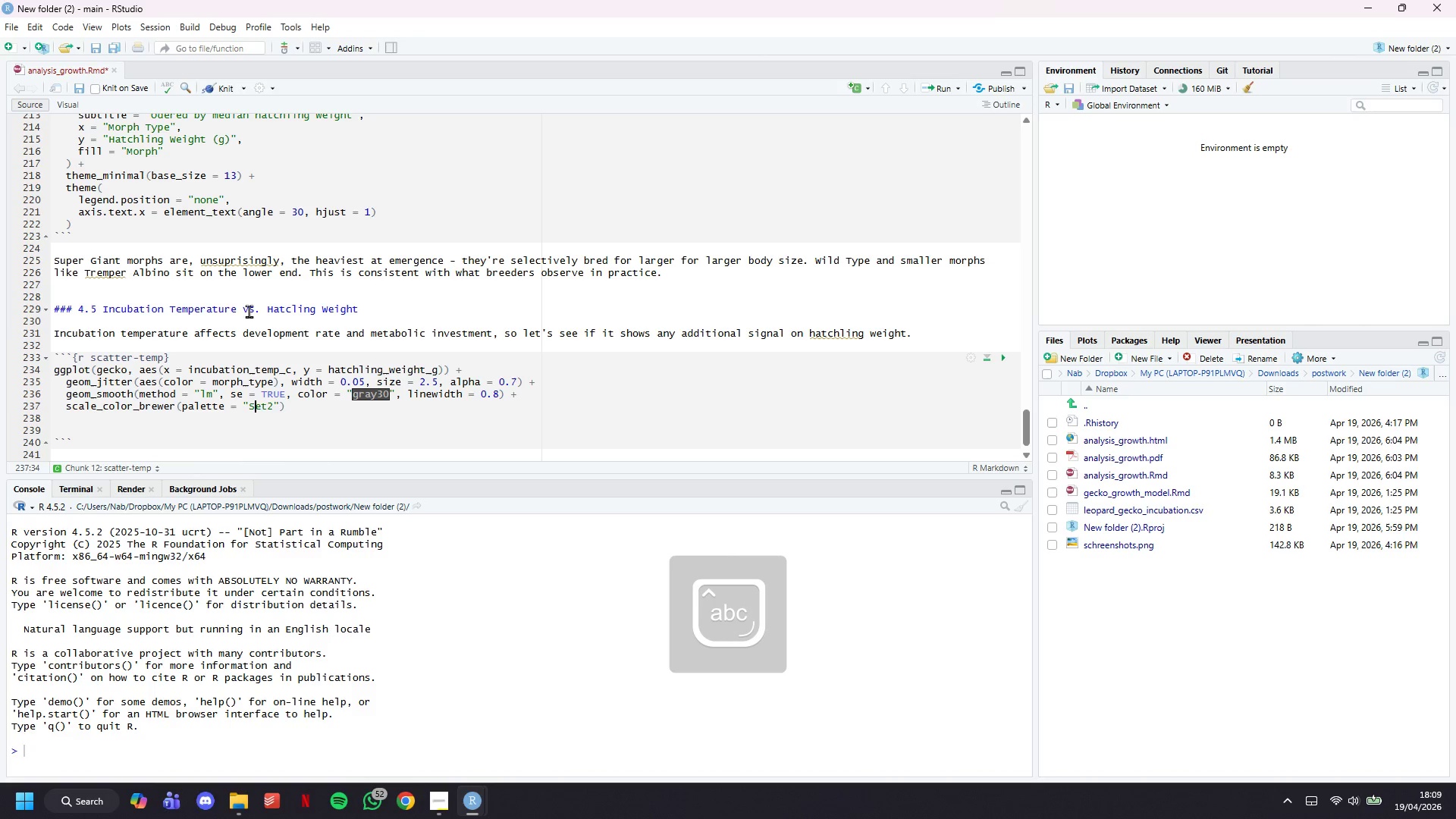 
key(ArrowRight)
 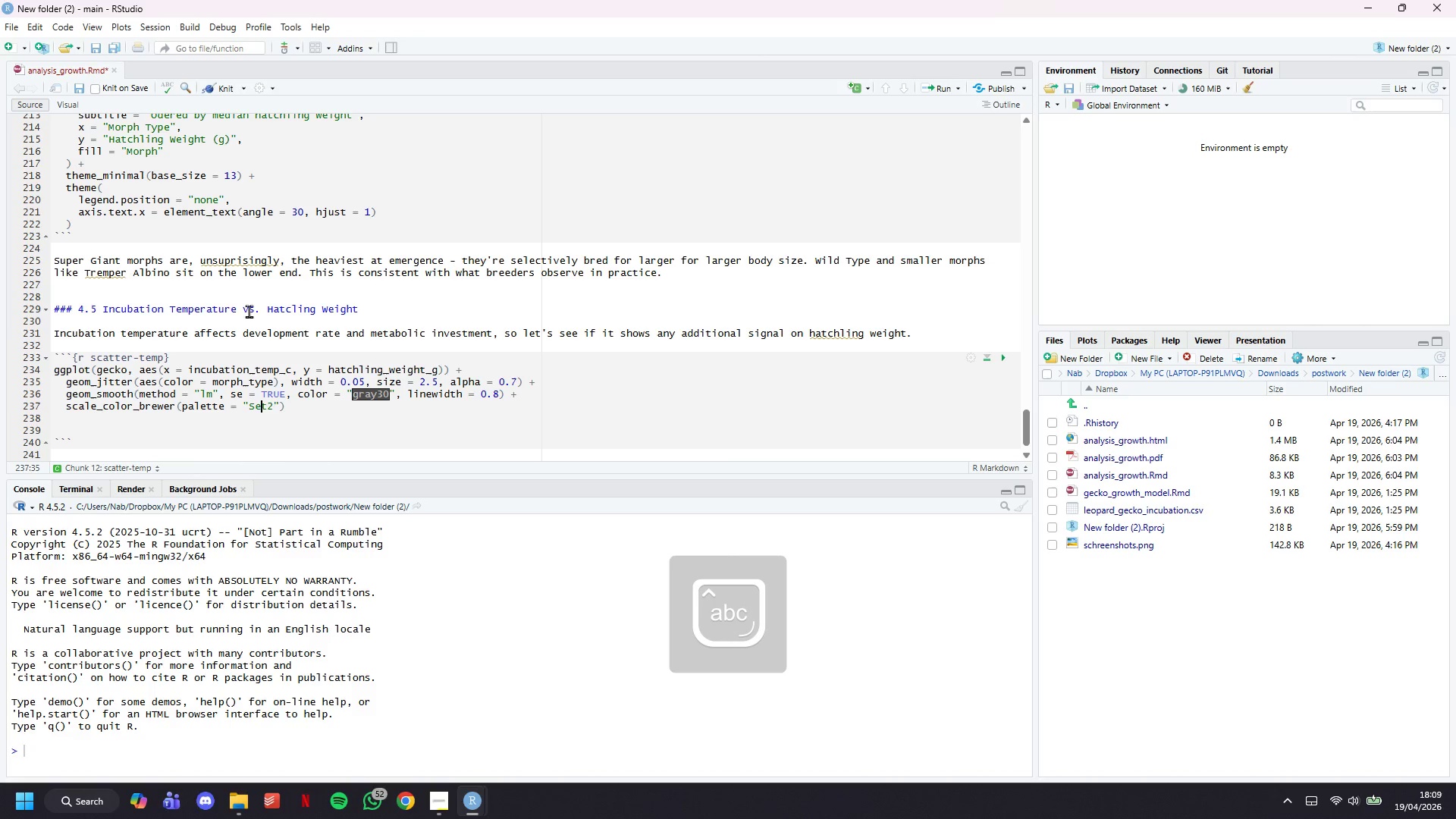 
key(ArrowRight)
 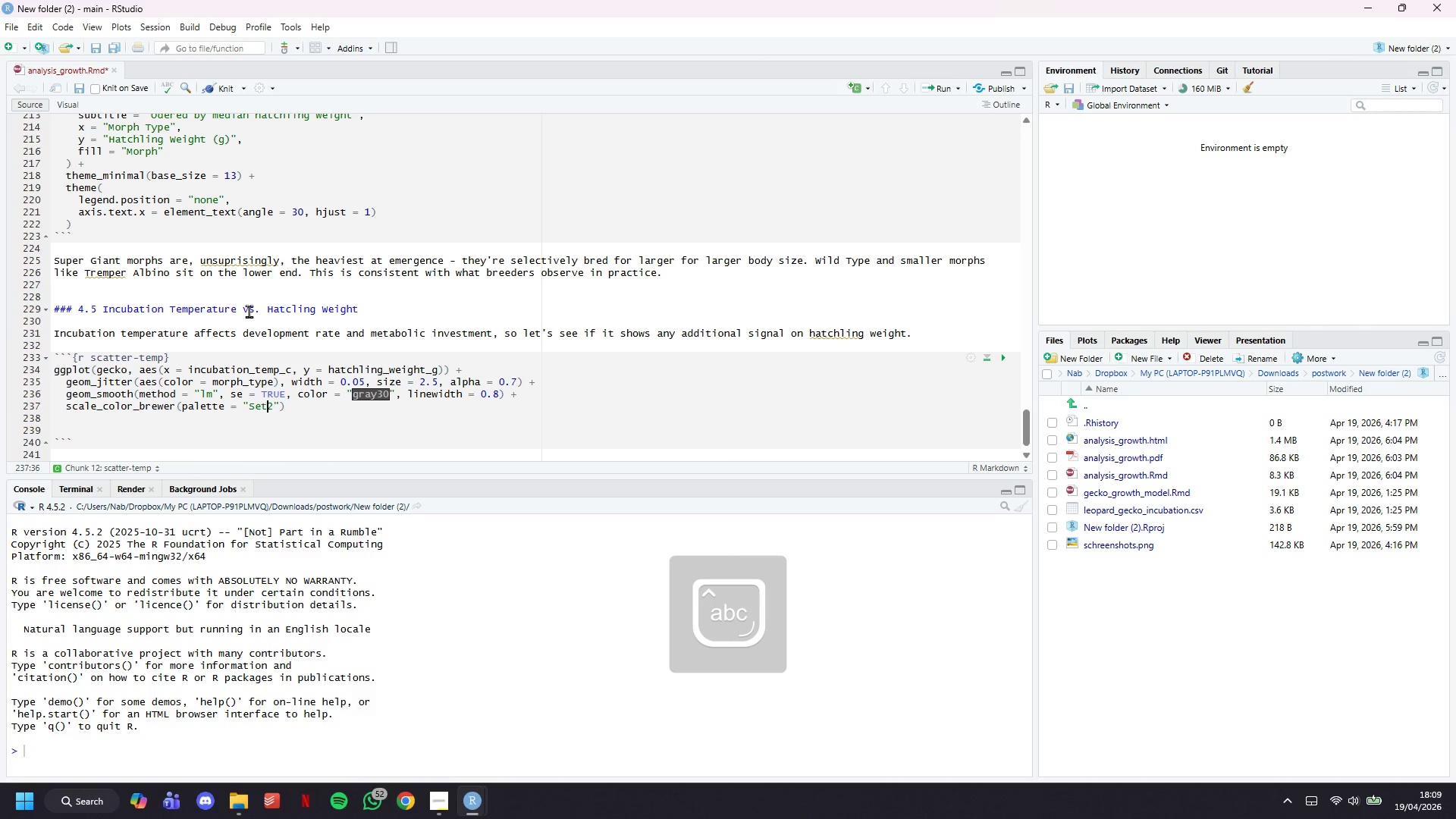 
key(ArrowRight)
 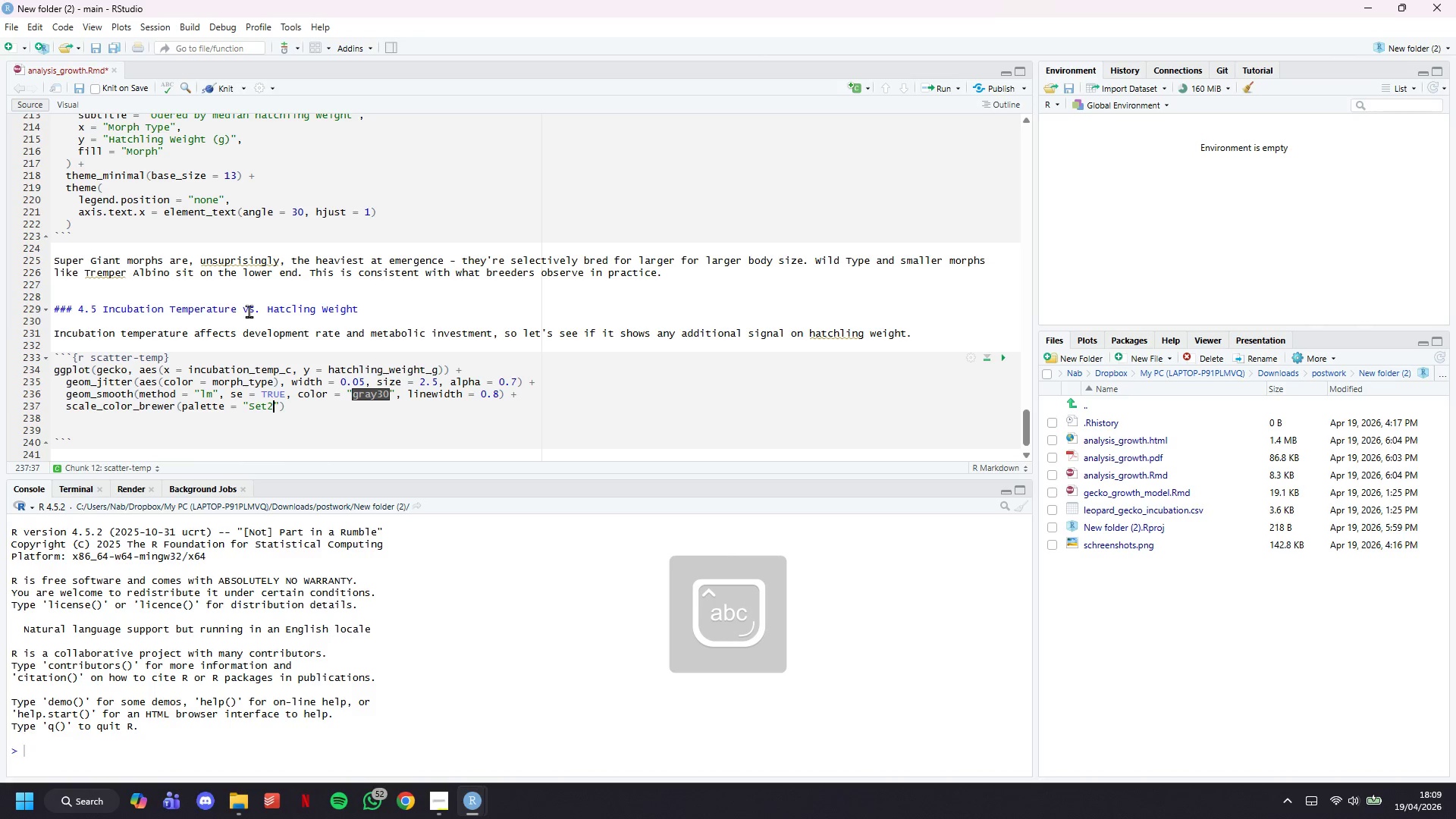 
key(ArrowRight)
 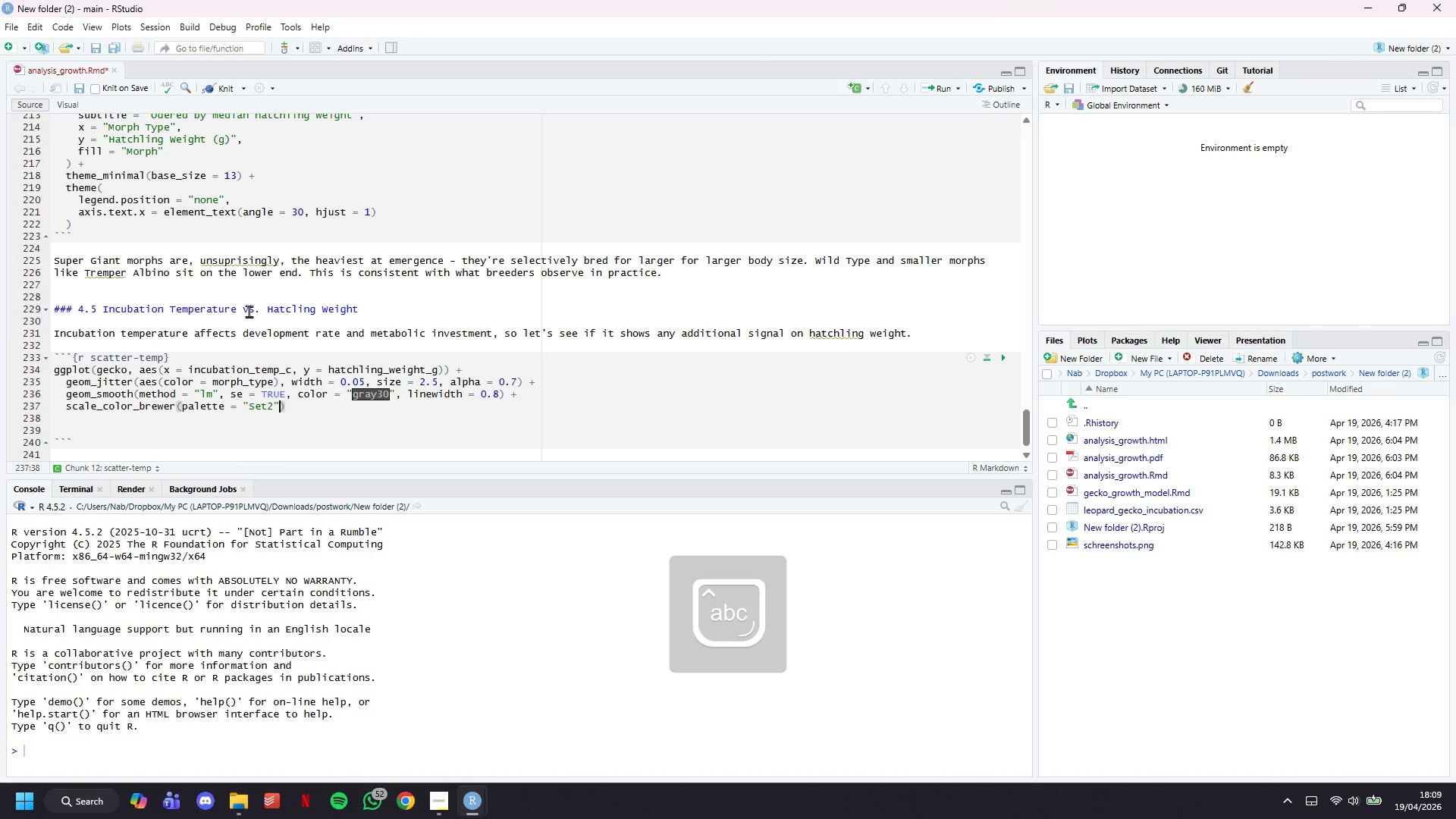 
key(ArrowRight)
 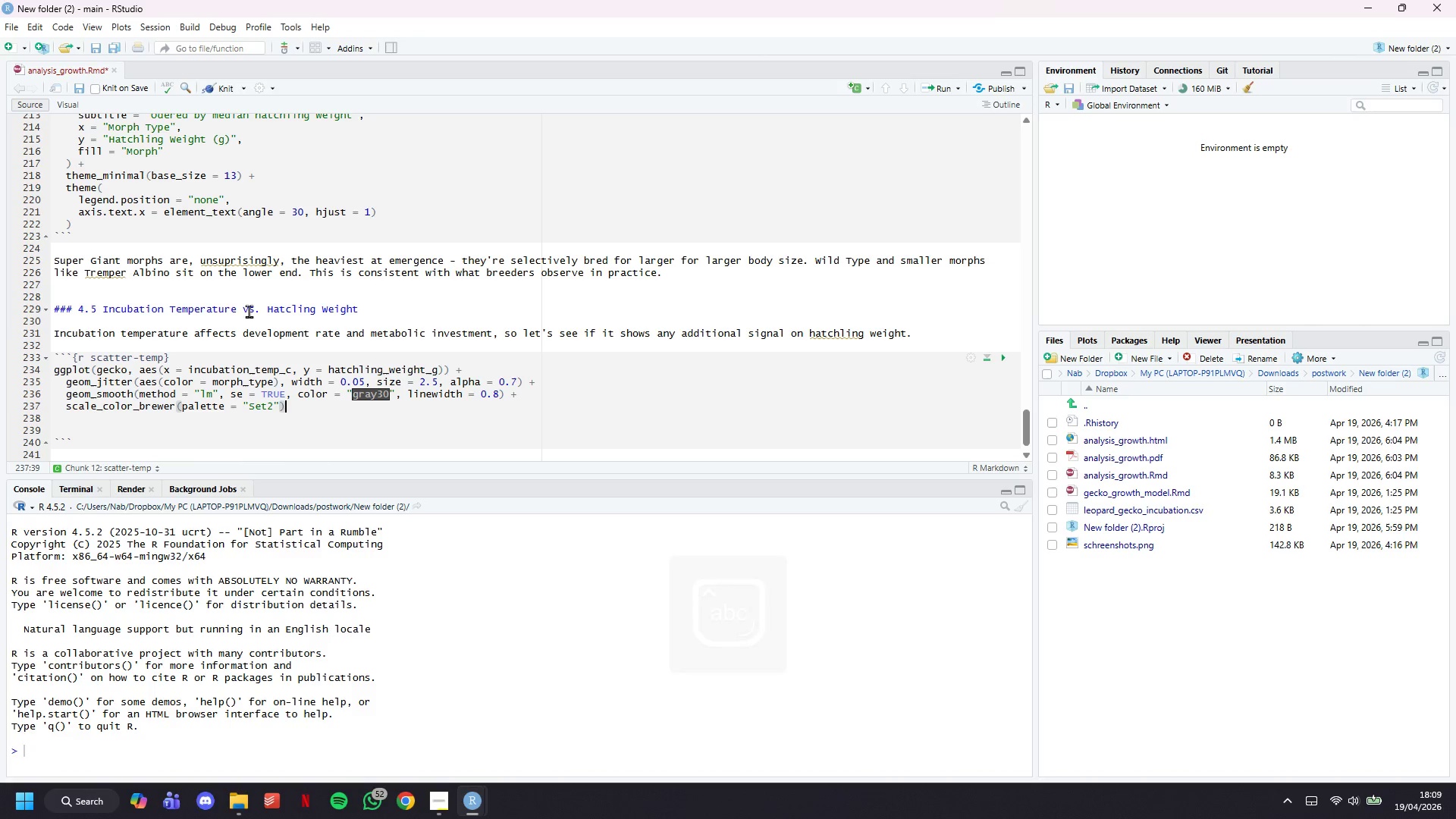 
key(Space)
 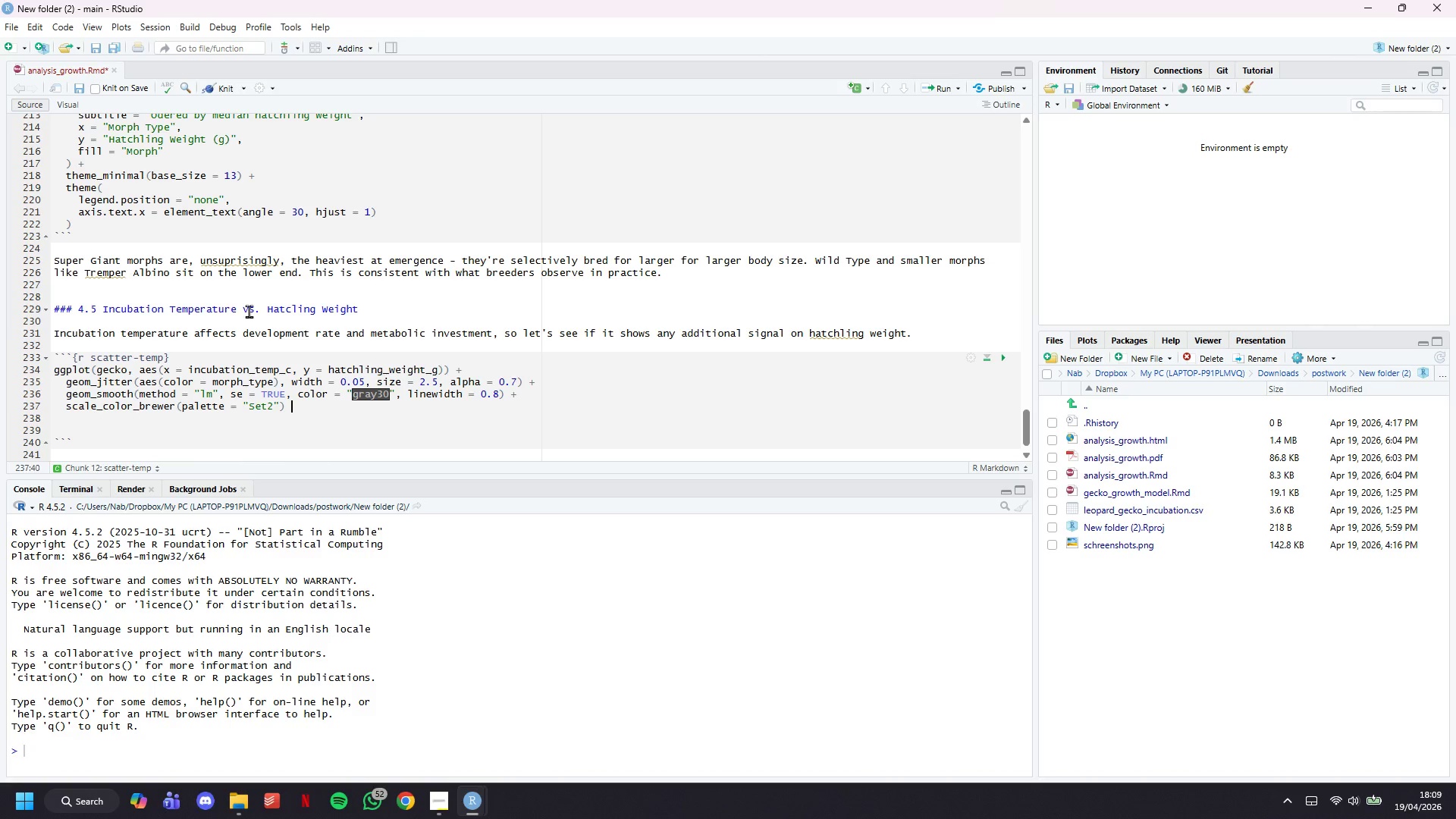 
key(Shift+Equal)
 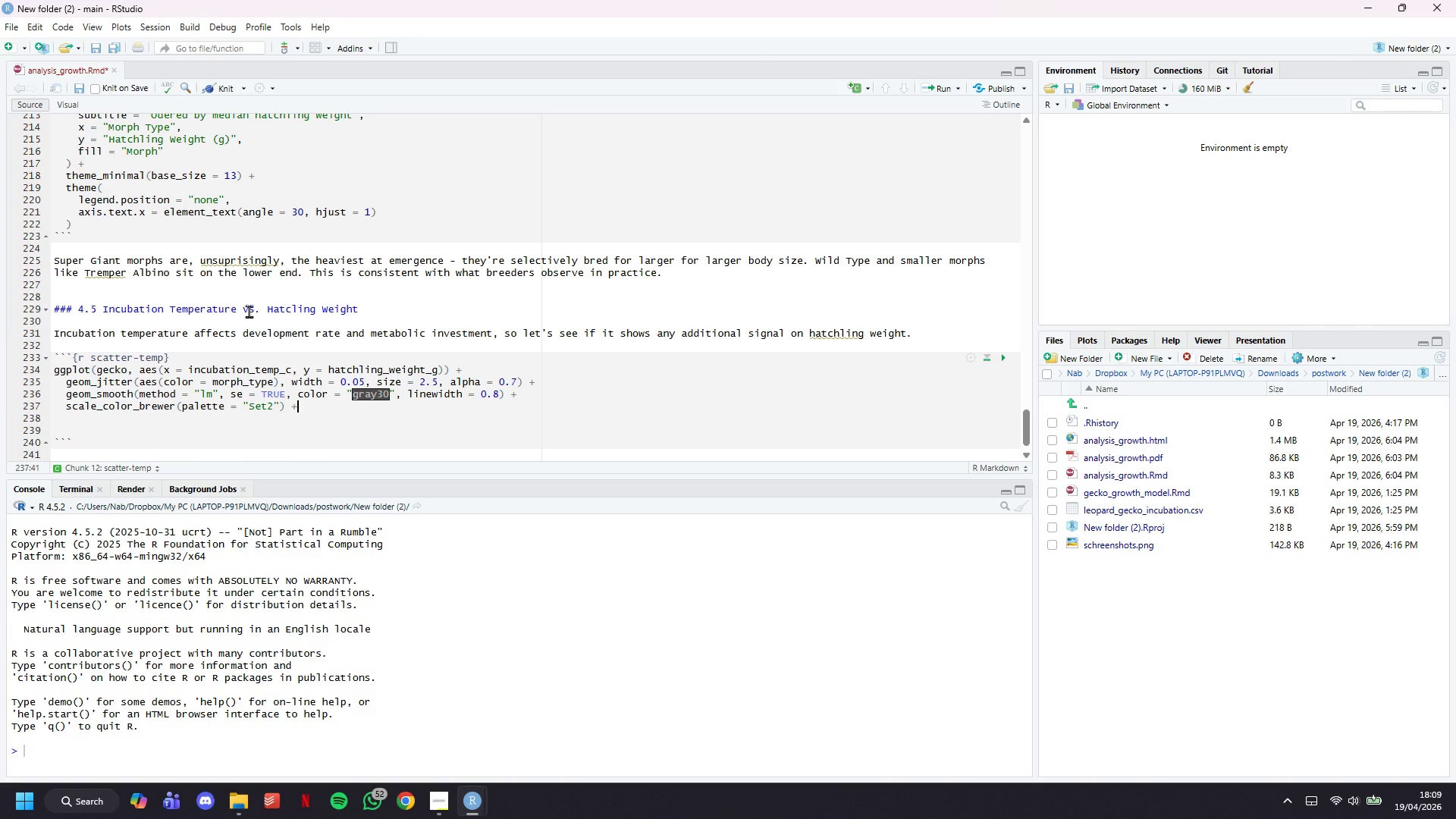 
key(Enter)
 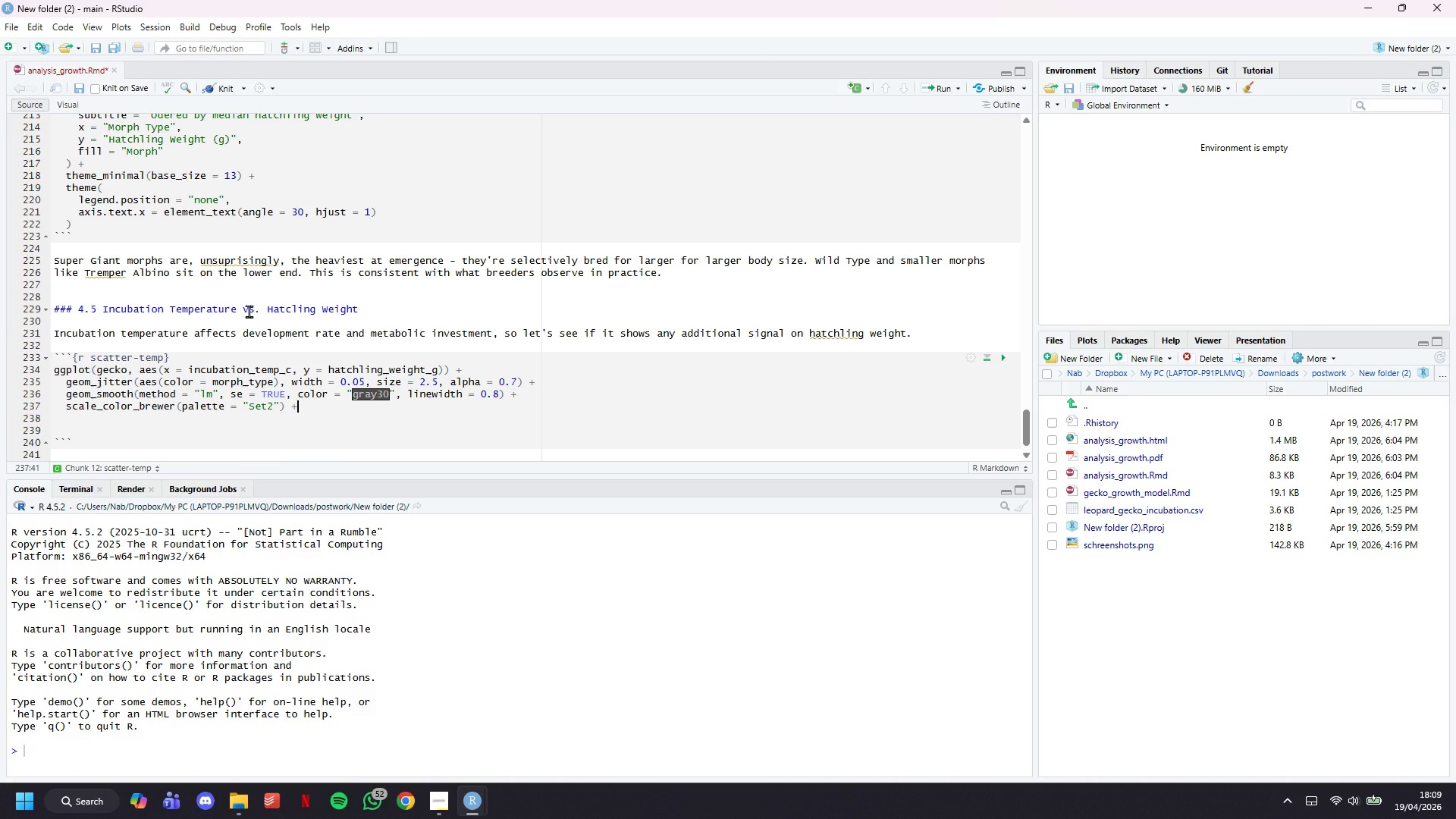 
type(labs()
 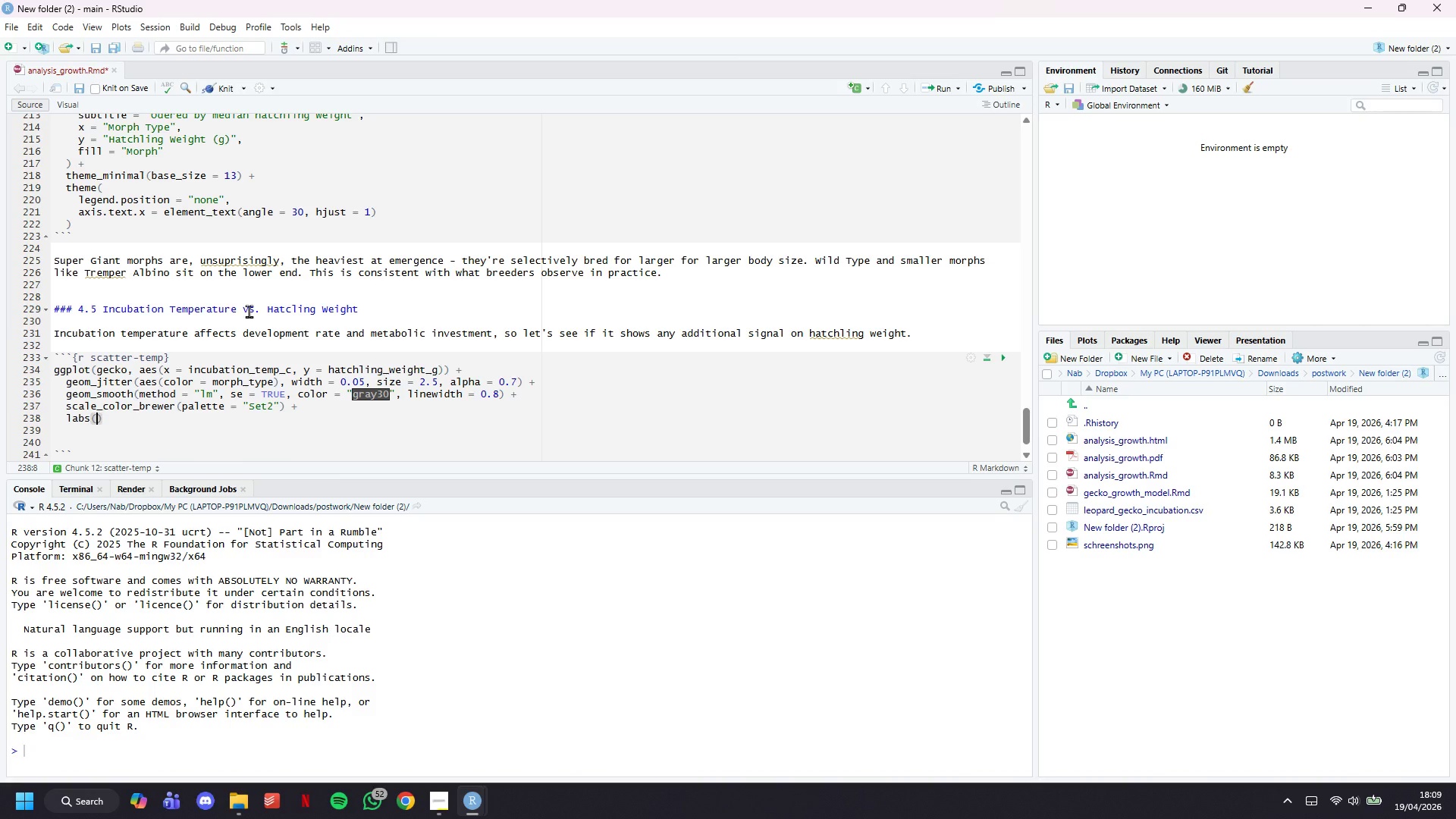 
key(Enter)
 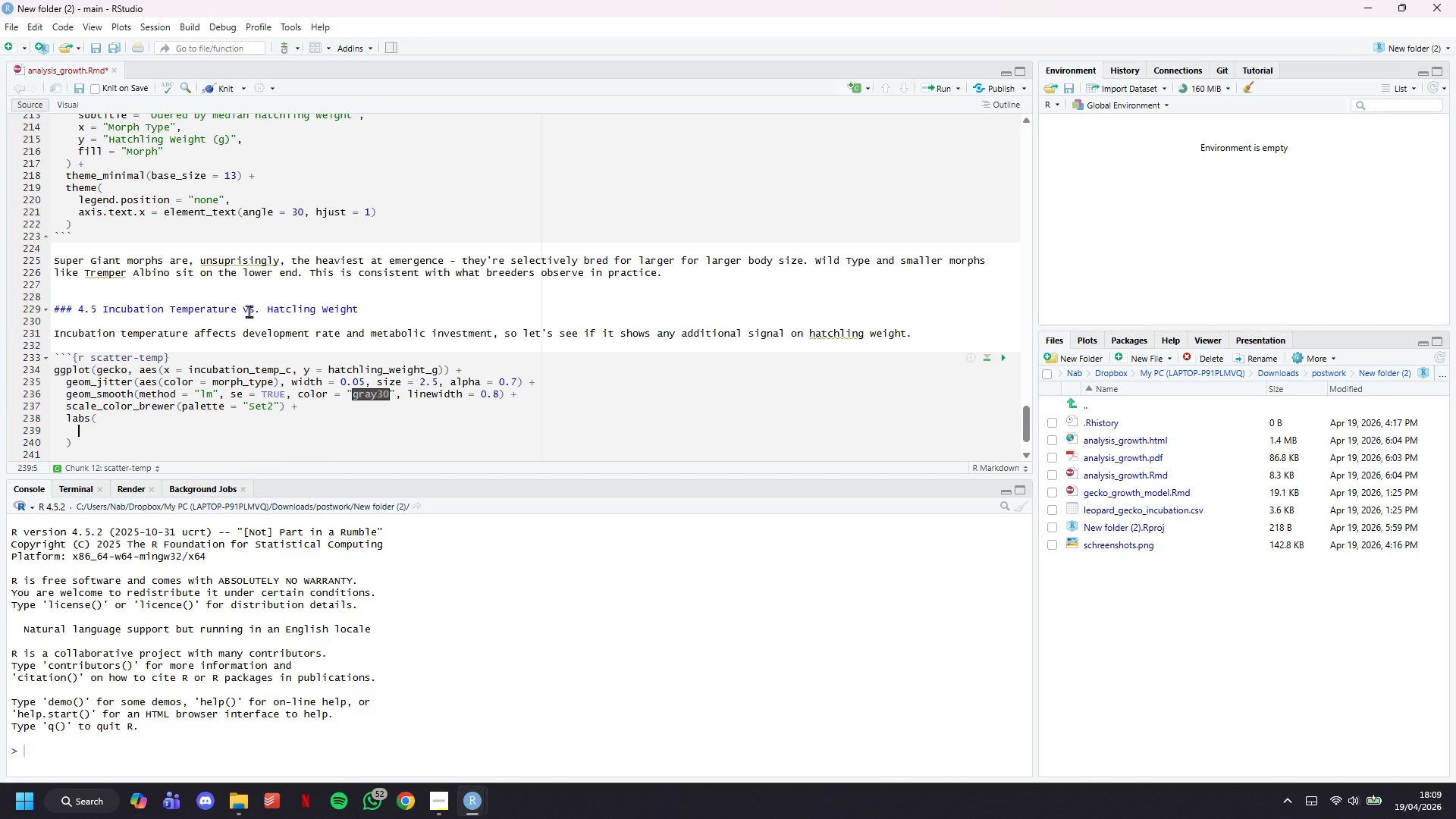 
type(titl )
key(Backspace)
type(e = :)
key(Backspace)
type("Incubation Temperature vs. Hatchling Weighy)
key(Backspace)
type(t)
 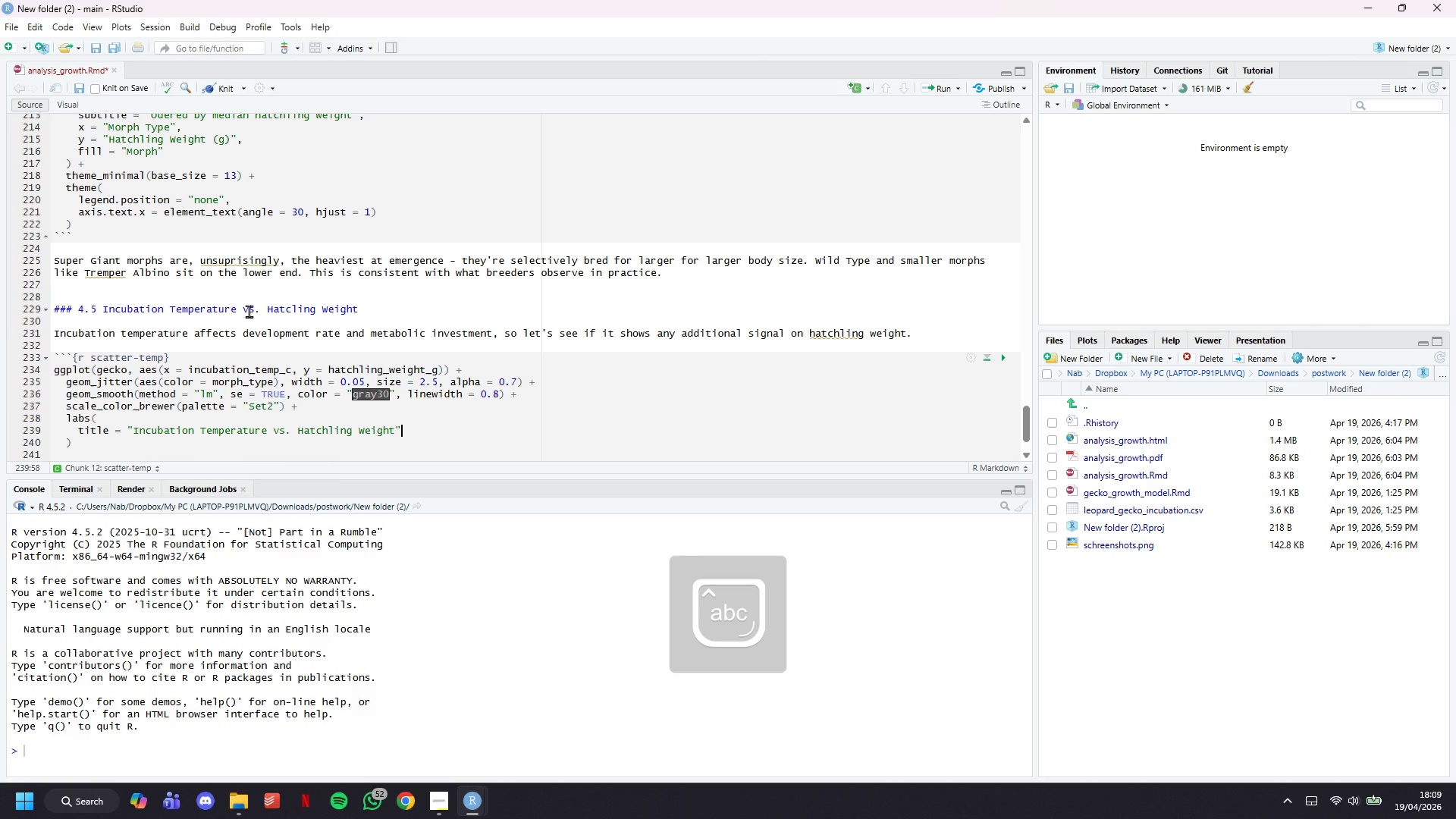 
 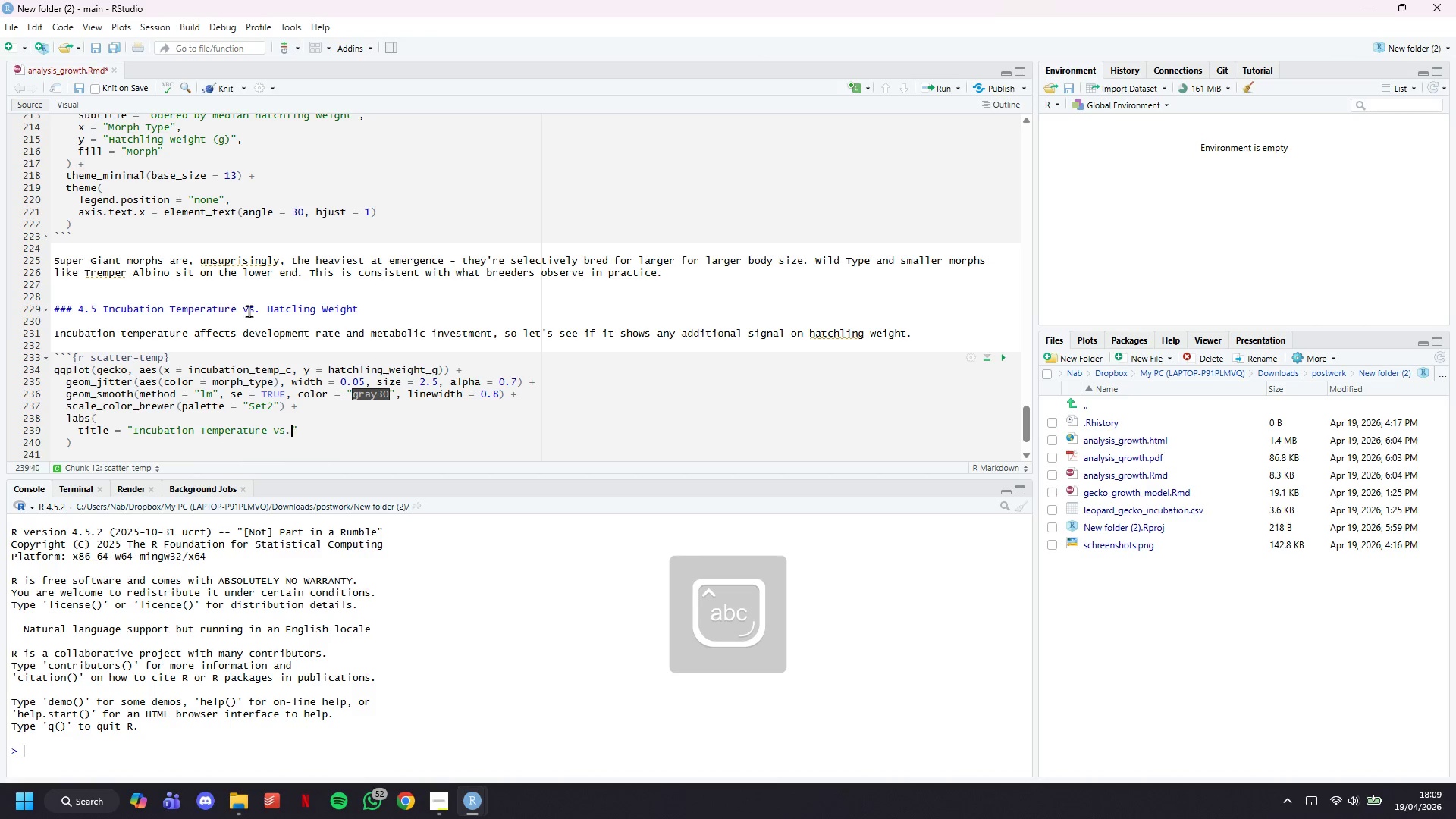 
key(ArrowRight)
 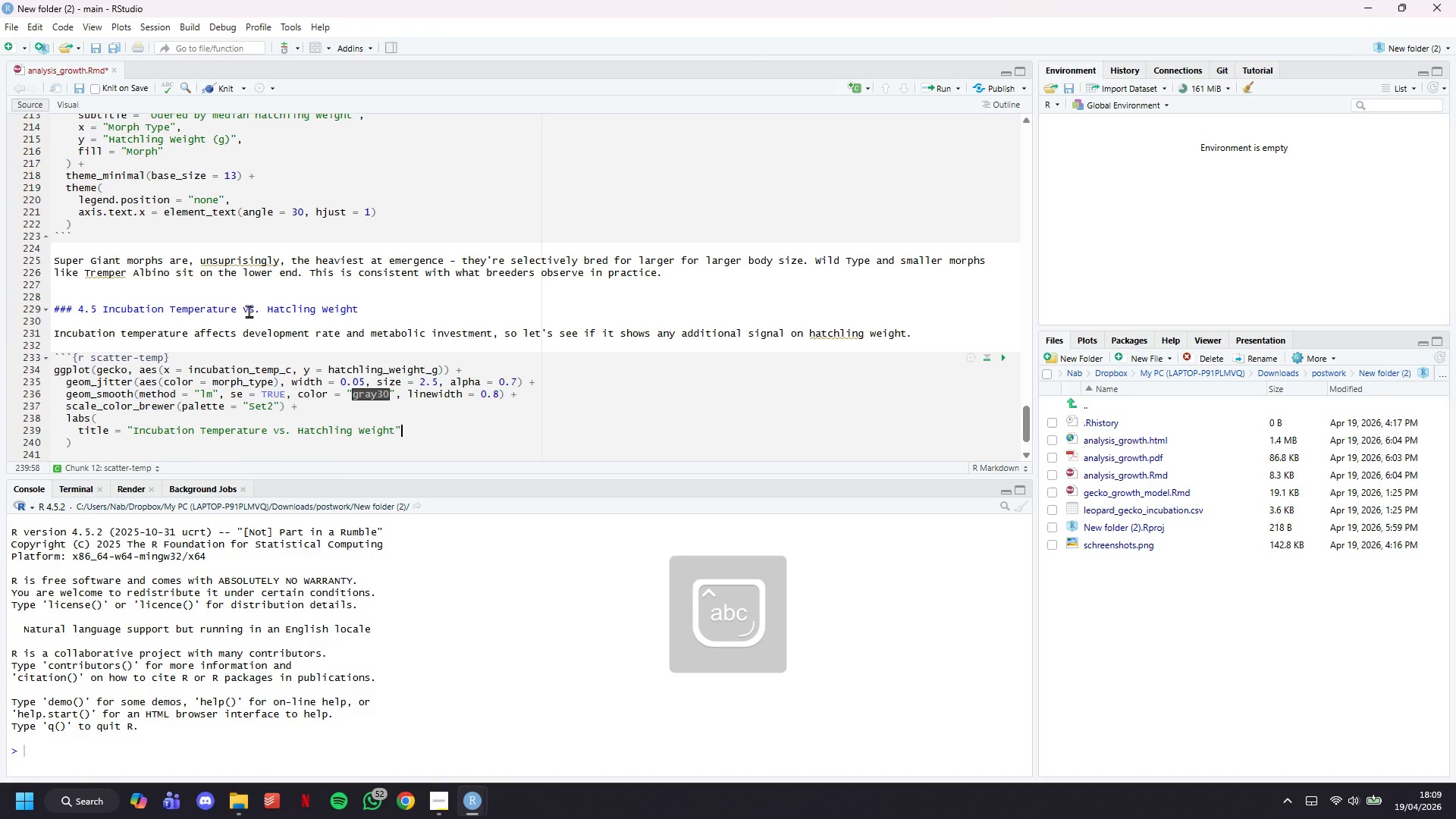 
key(Comma)
 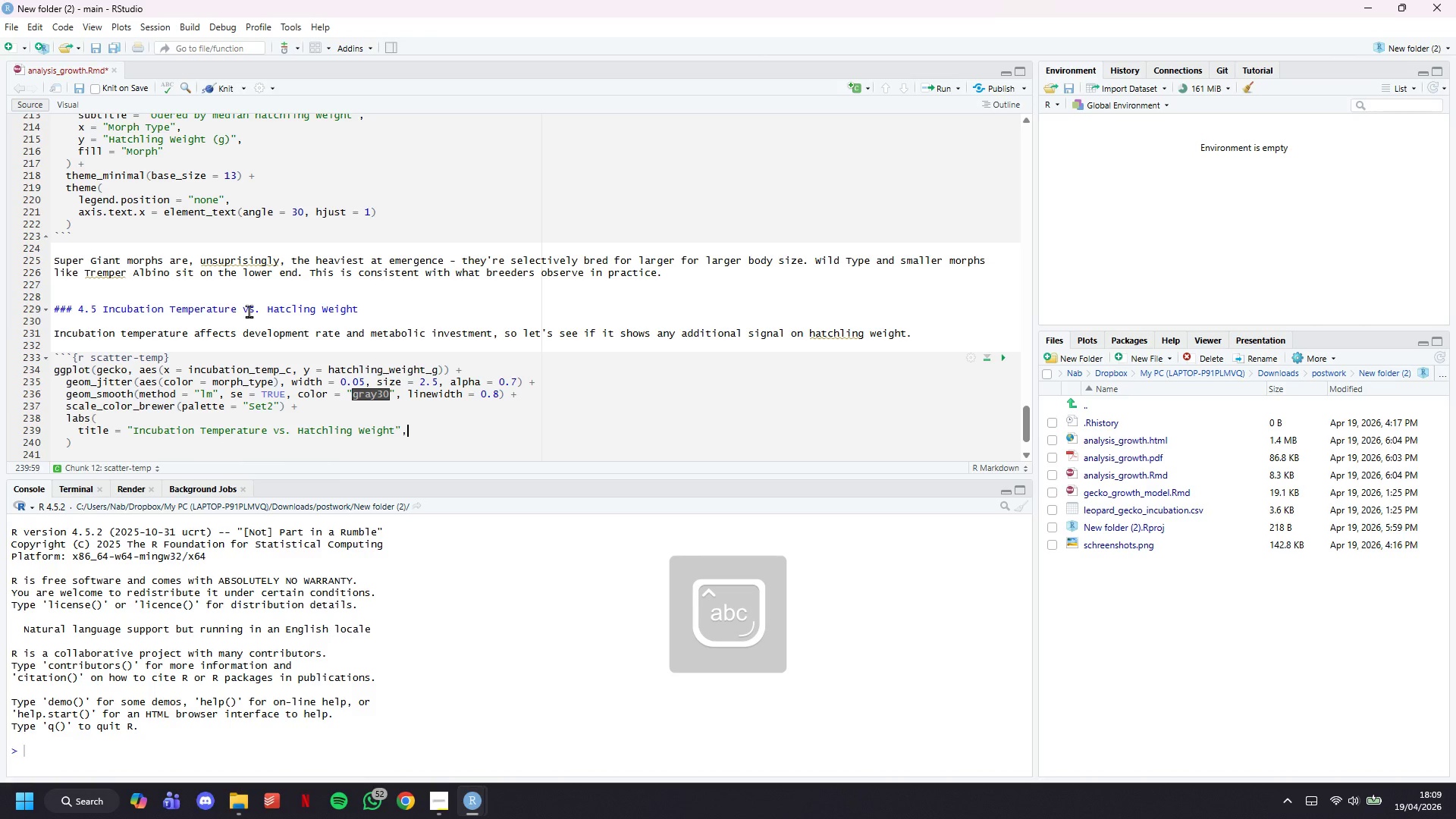 
key(Enter)
 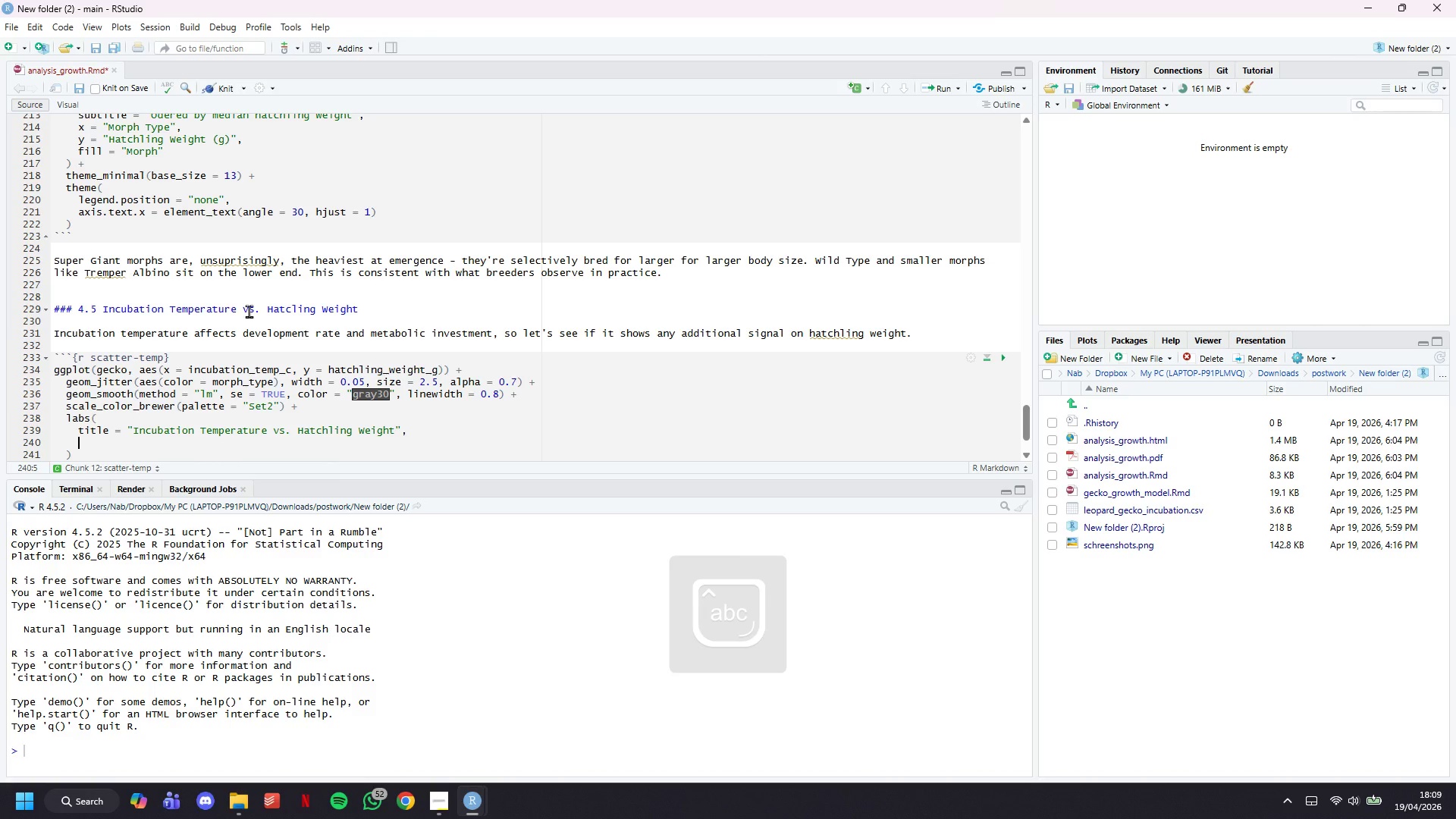 
type(x = "Incubation Temperature ()
 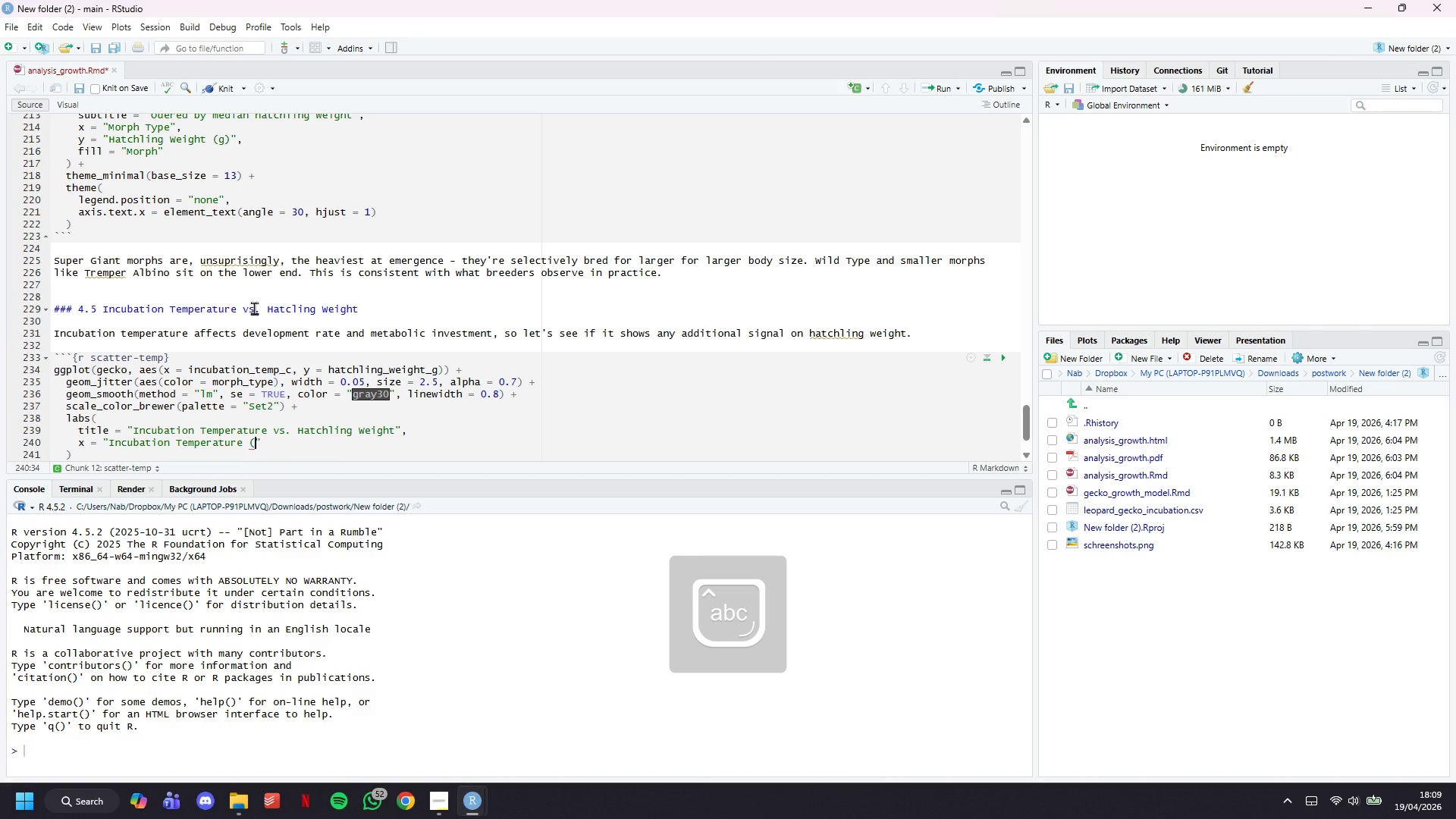 
key(Shift+0)
 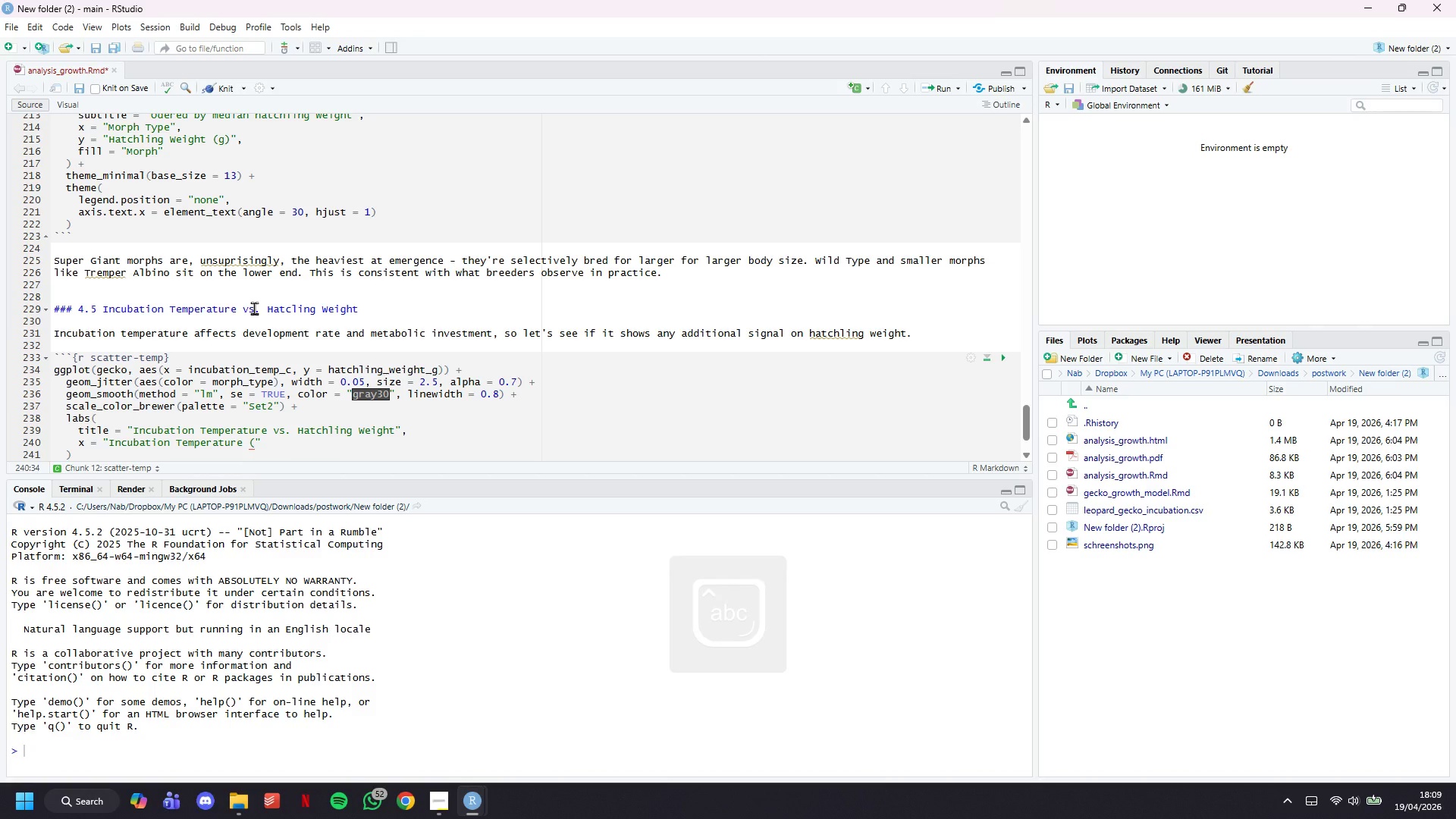 
key(ArrowLeft)
 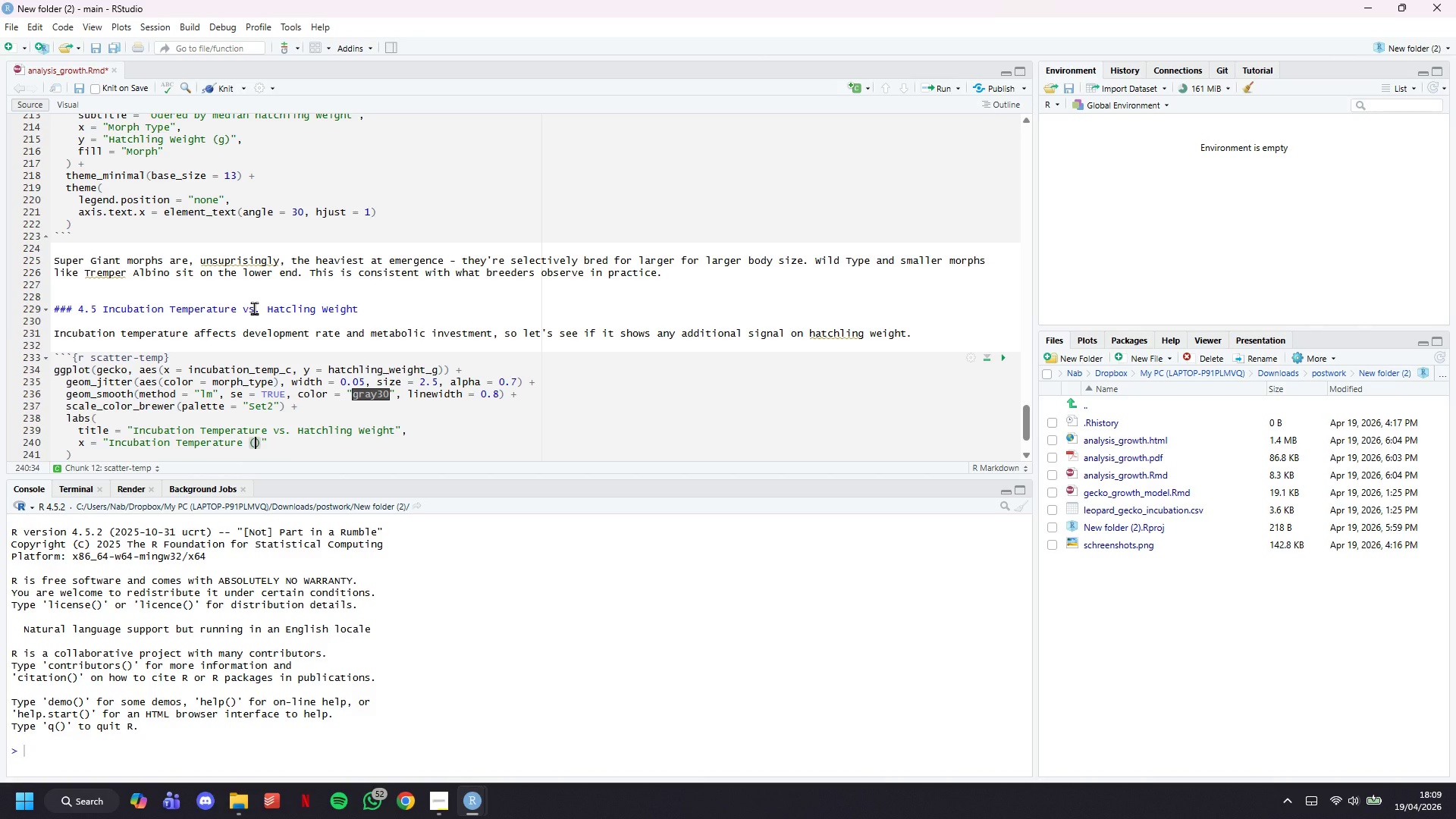 
key(CapsLock)
 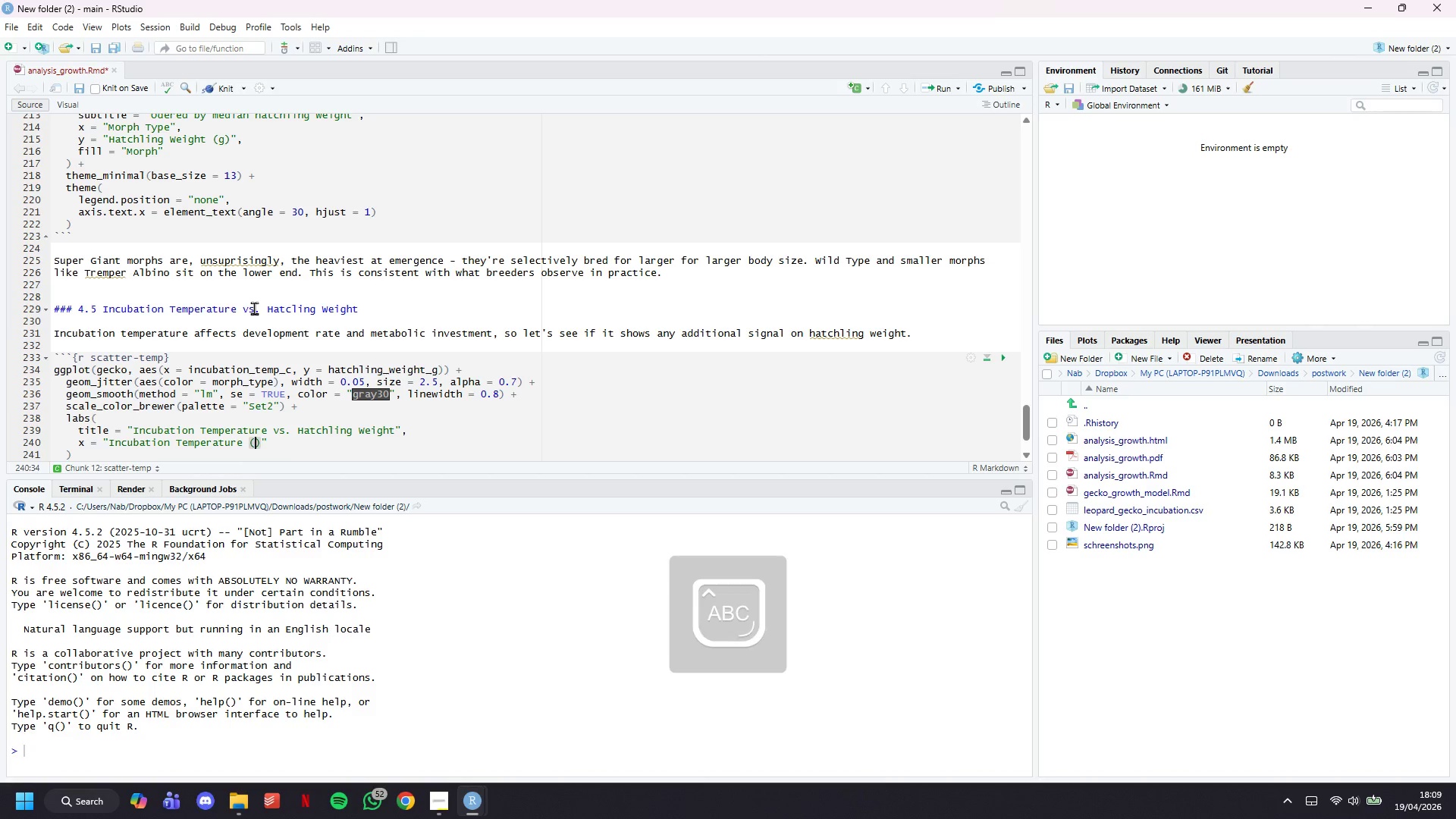 
key(C)
 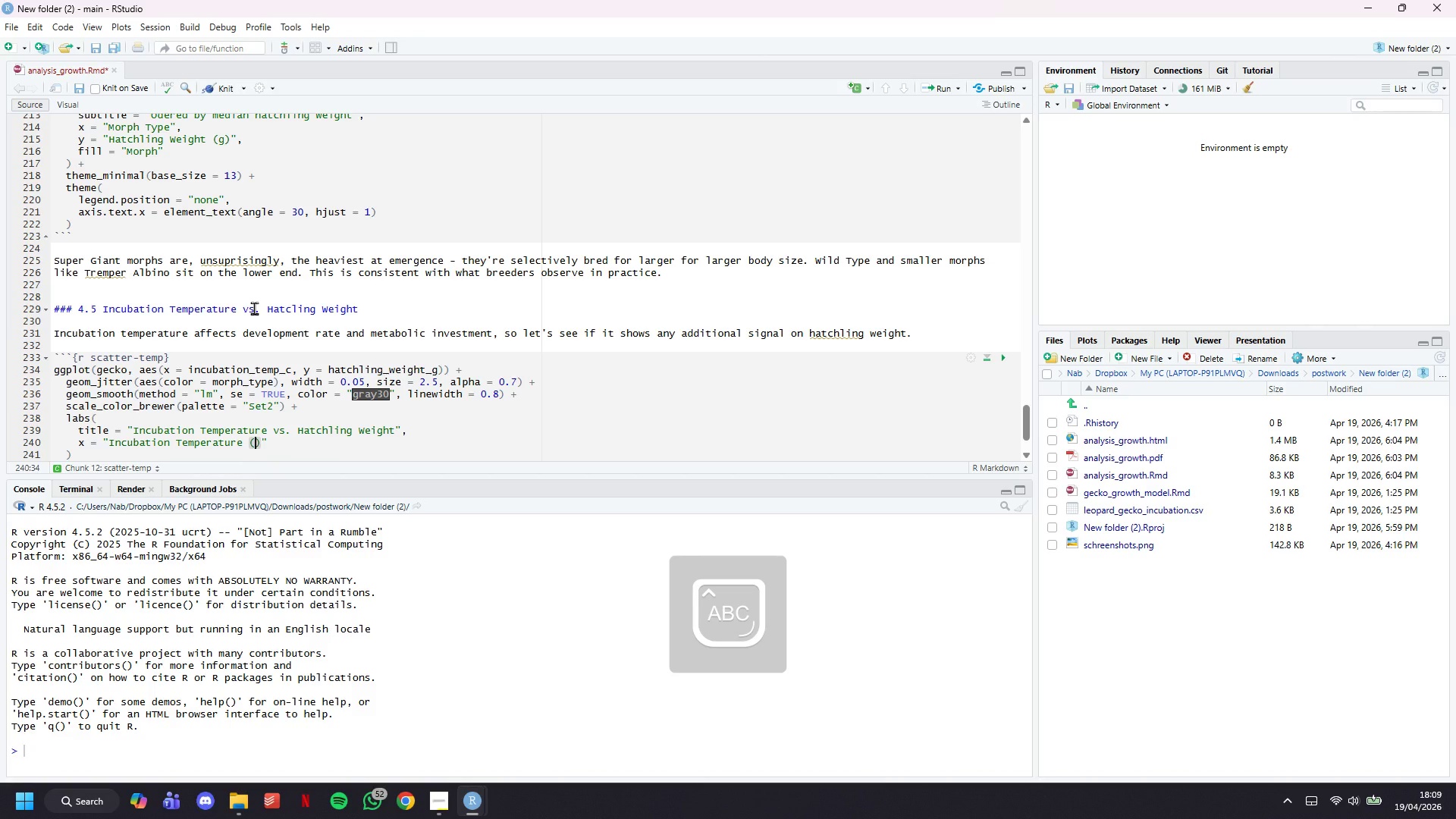 
key(CapsLock)
 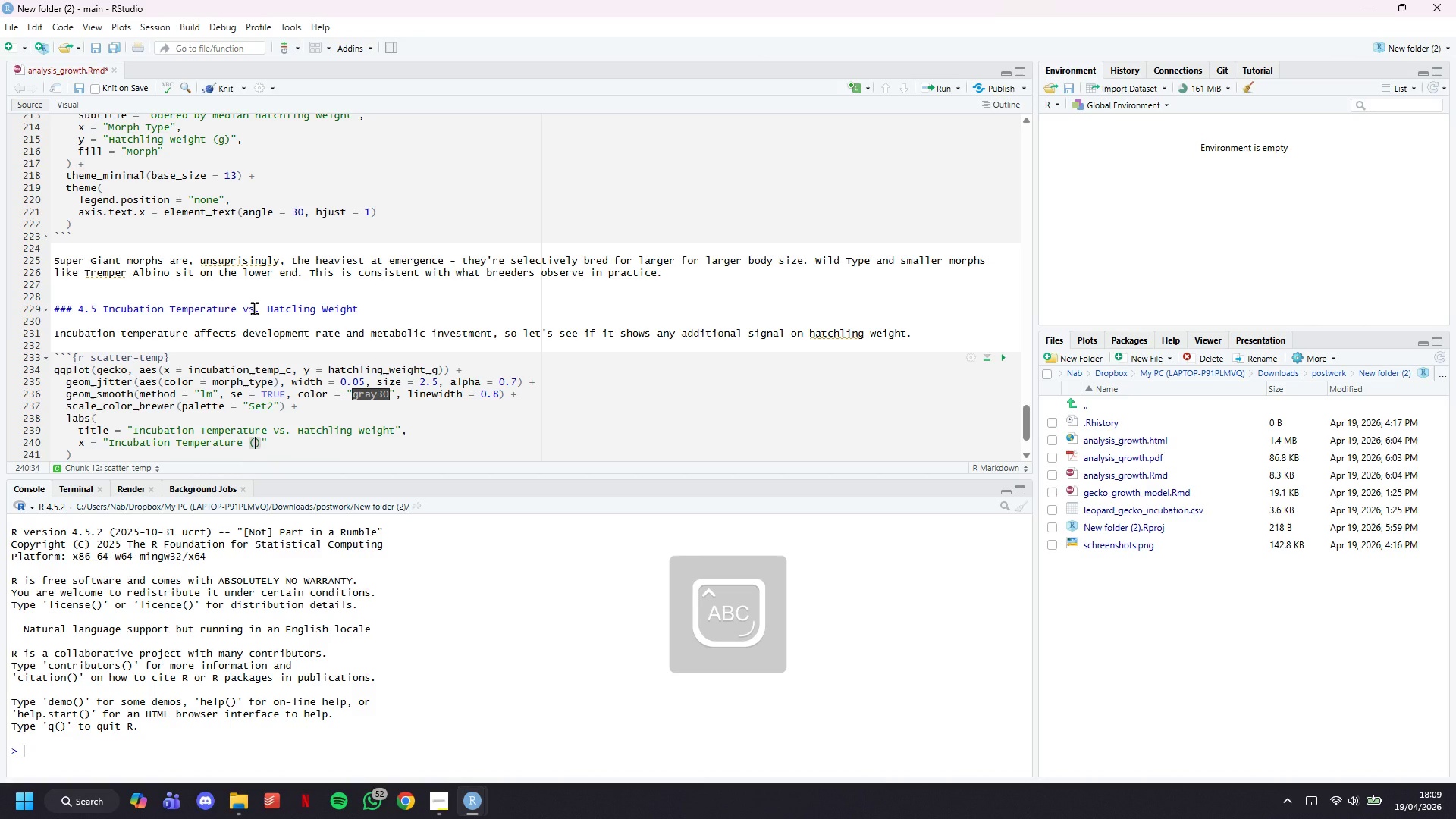 
key(ArrowRight)
 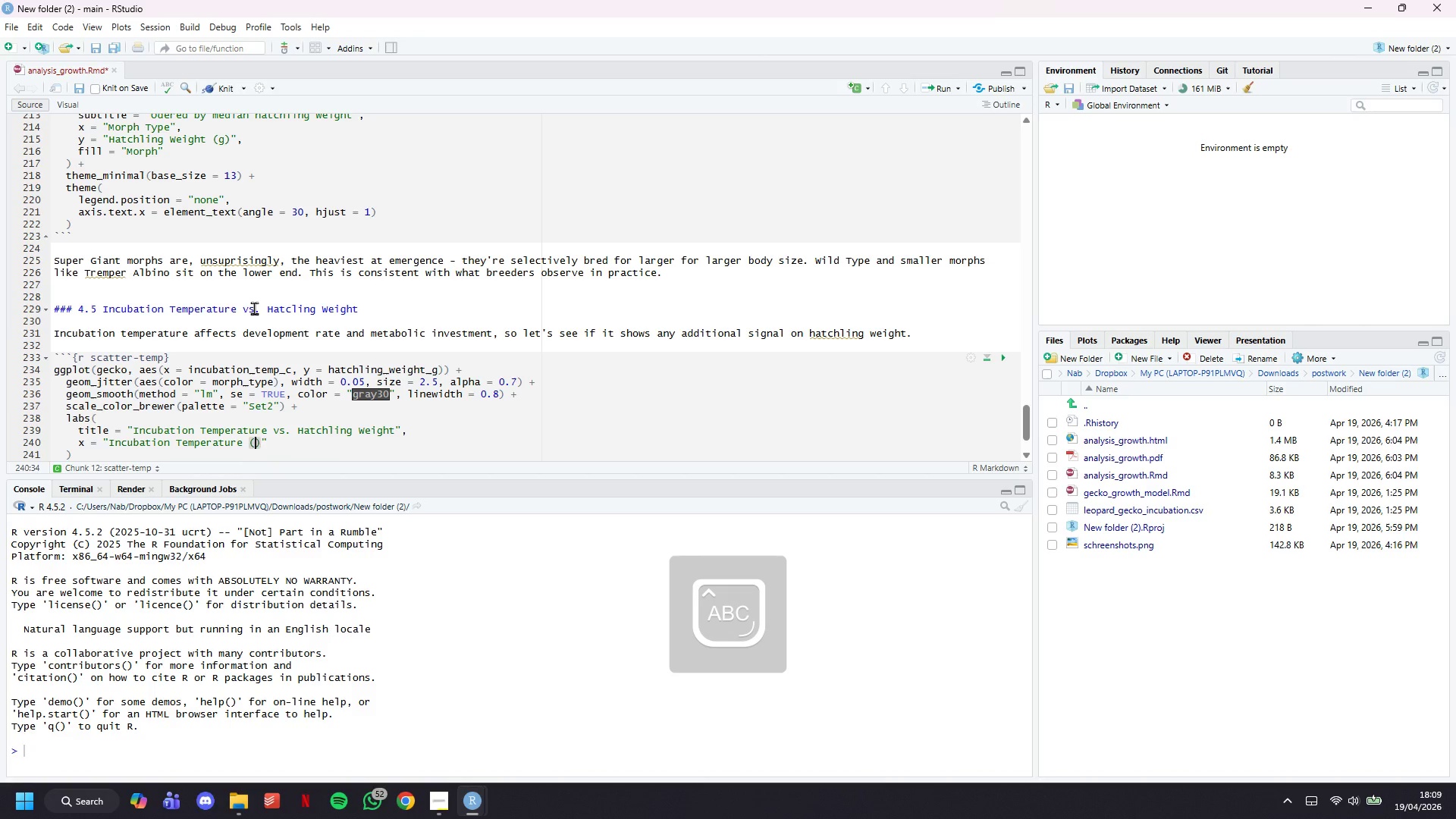 
key(ArrowRight)
 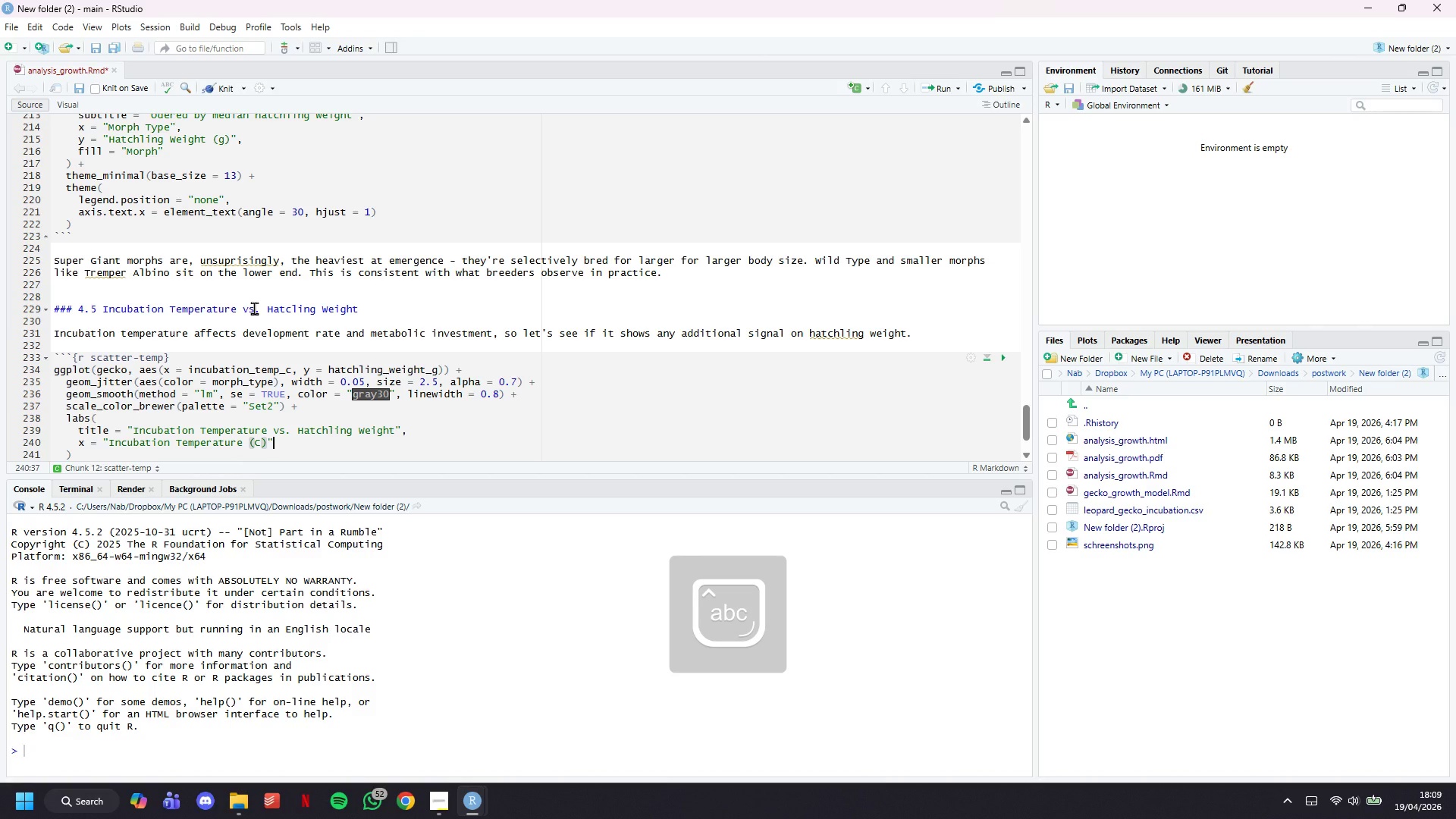 
key(Comma)
 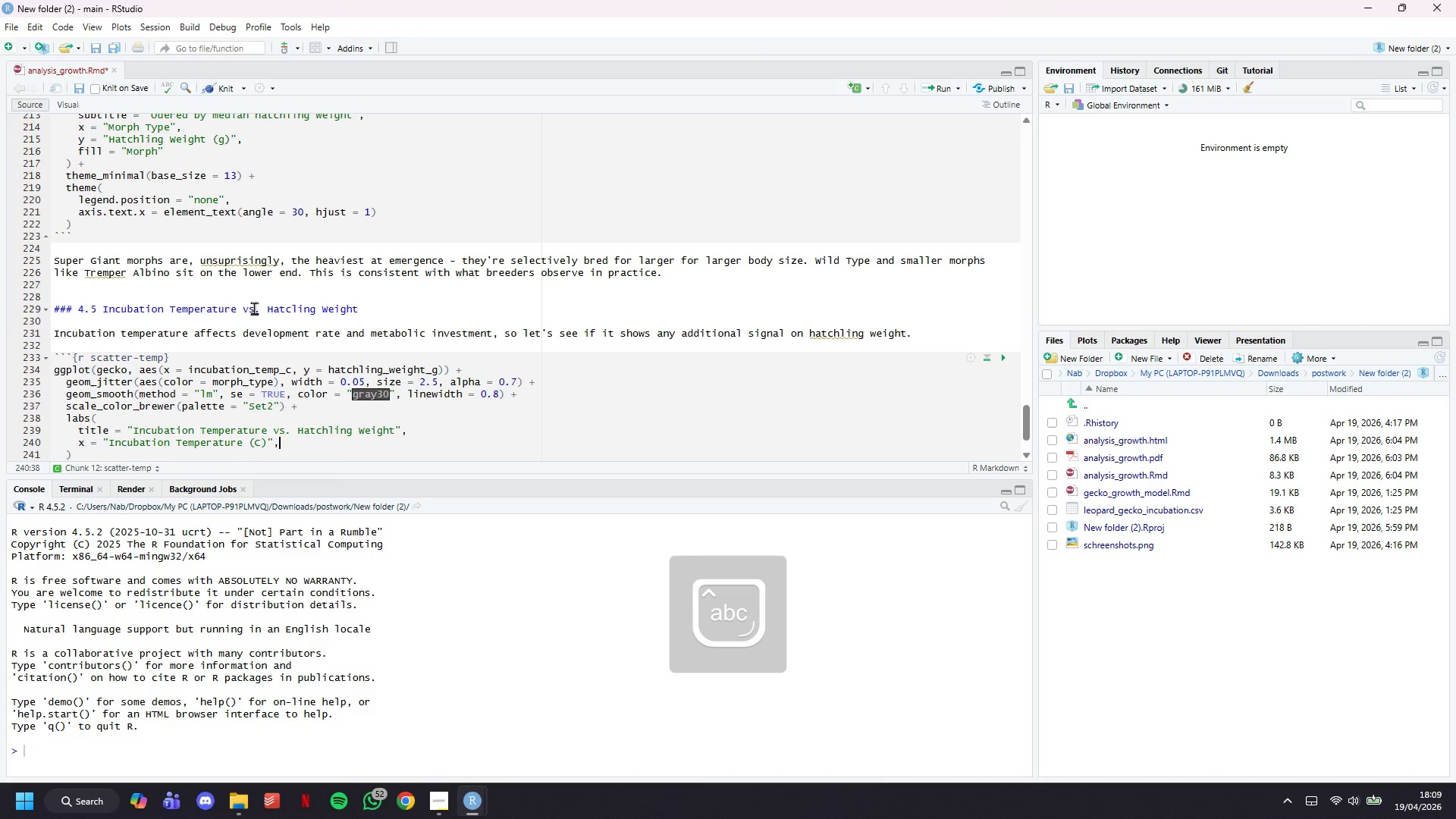 
key(Enter)
 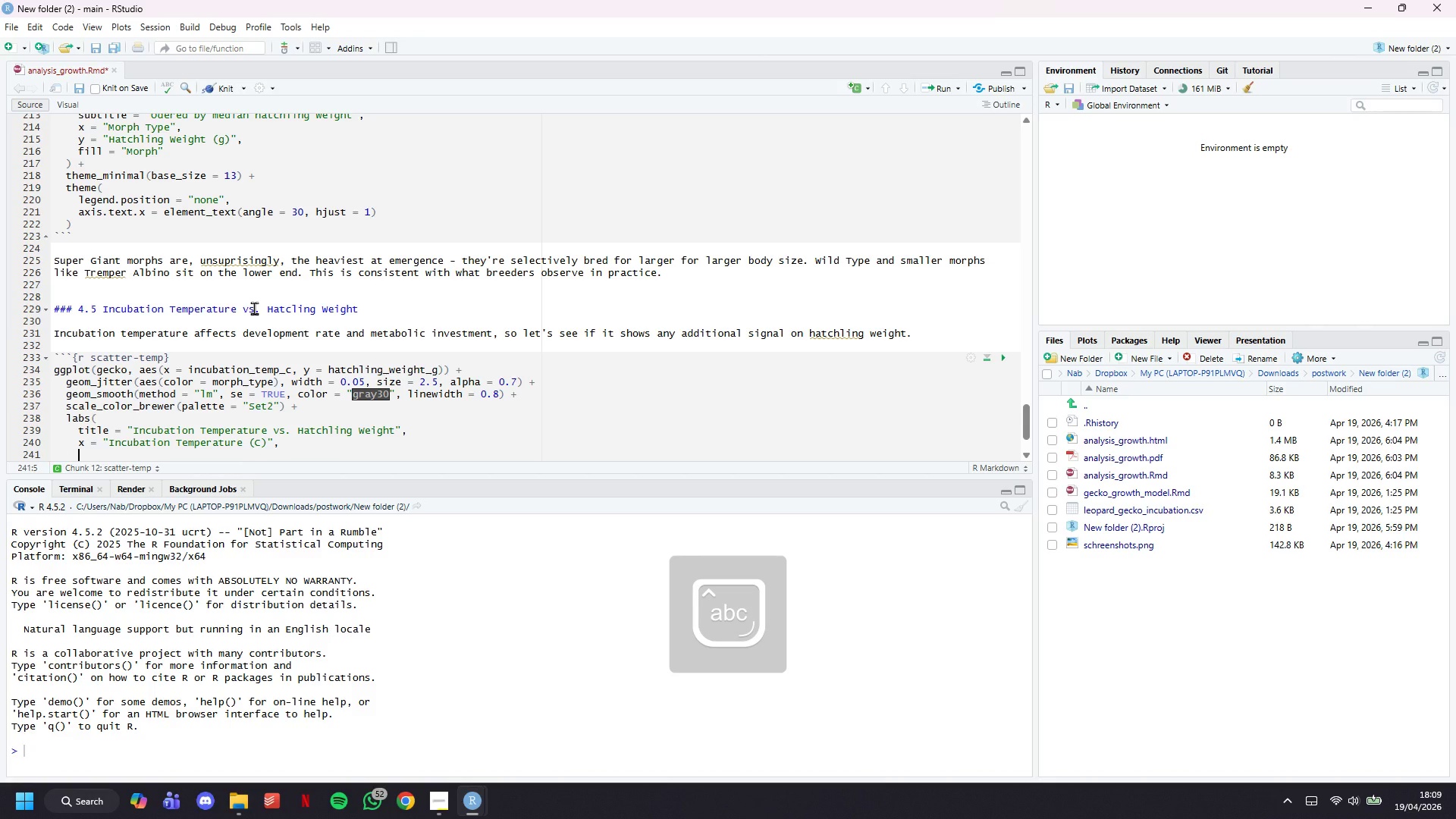 
type(y = "Hatchling Weighyt)
key(Backspace)
key(Backspace)
type(t (g))
 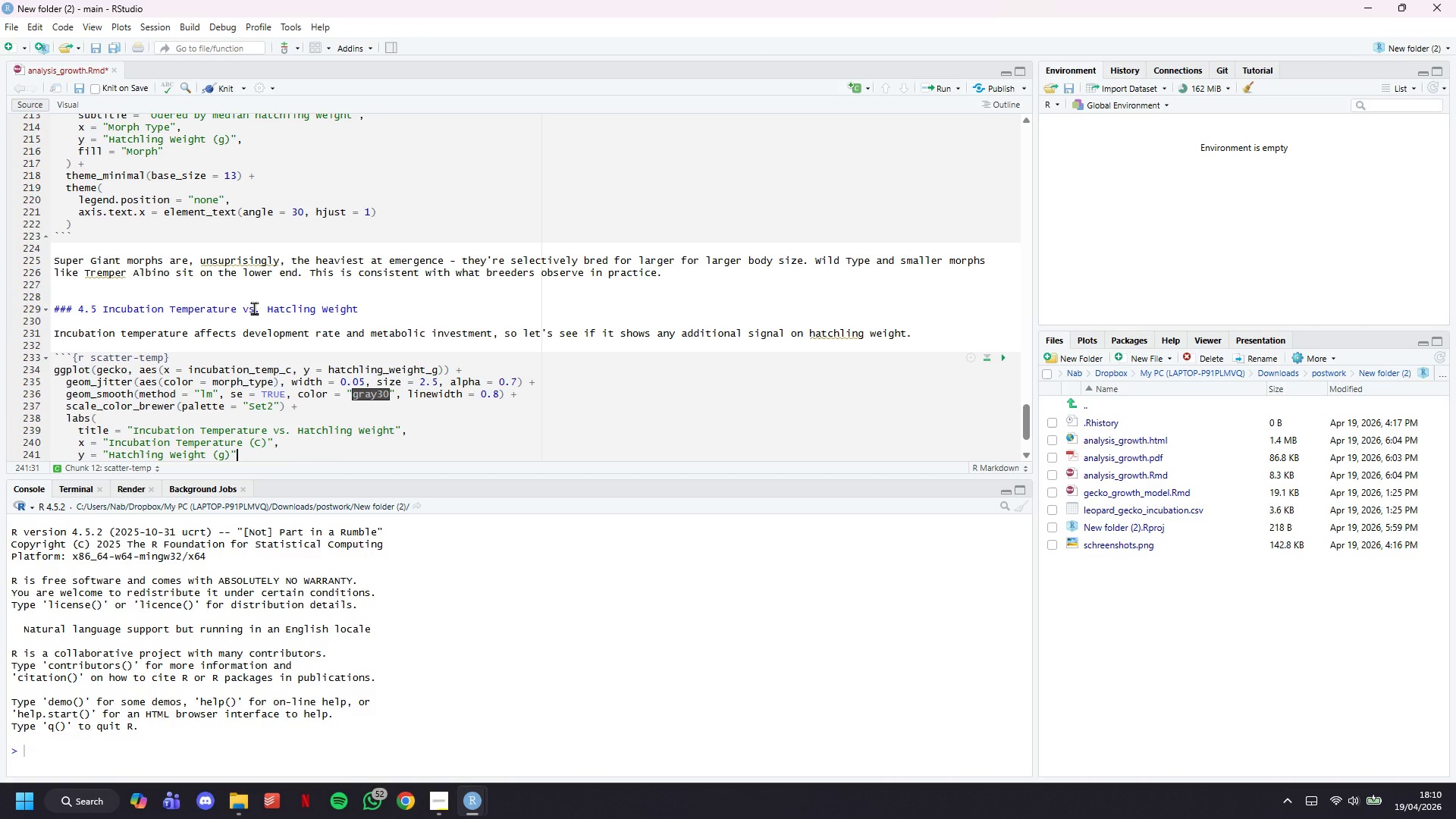 
 